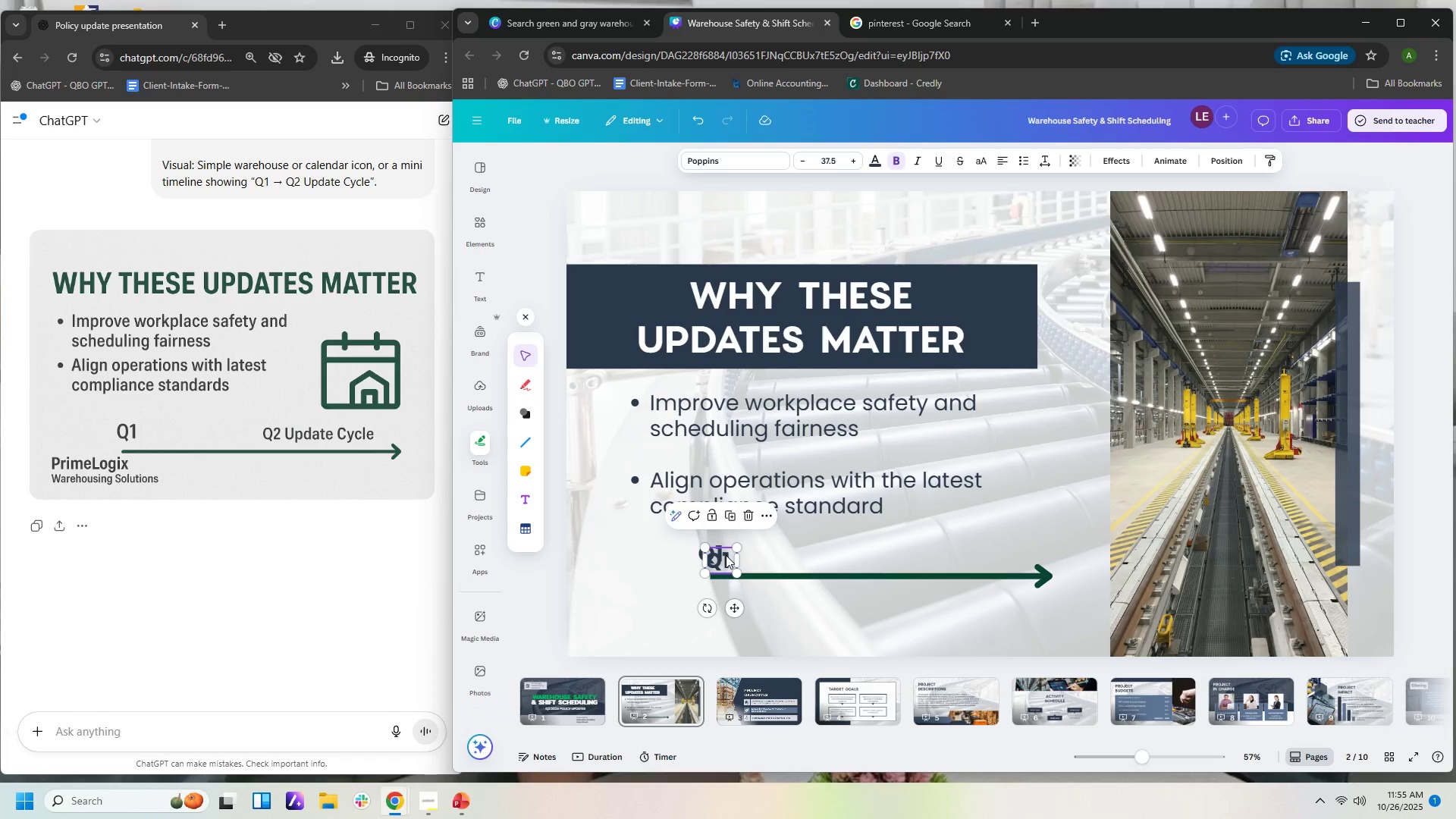 
left_click_drag(start_coordinate=[726, 555], to_coordinate=[972, 549])
 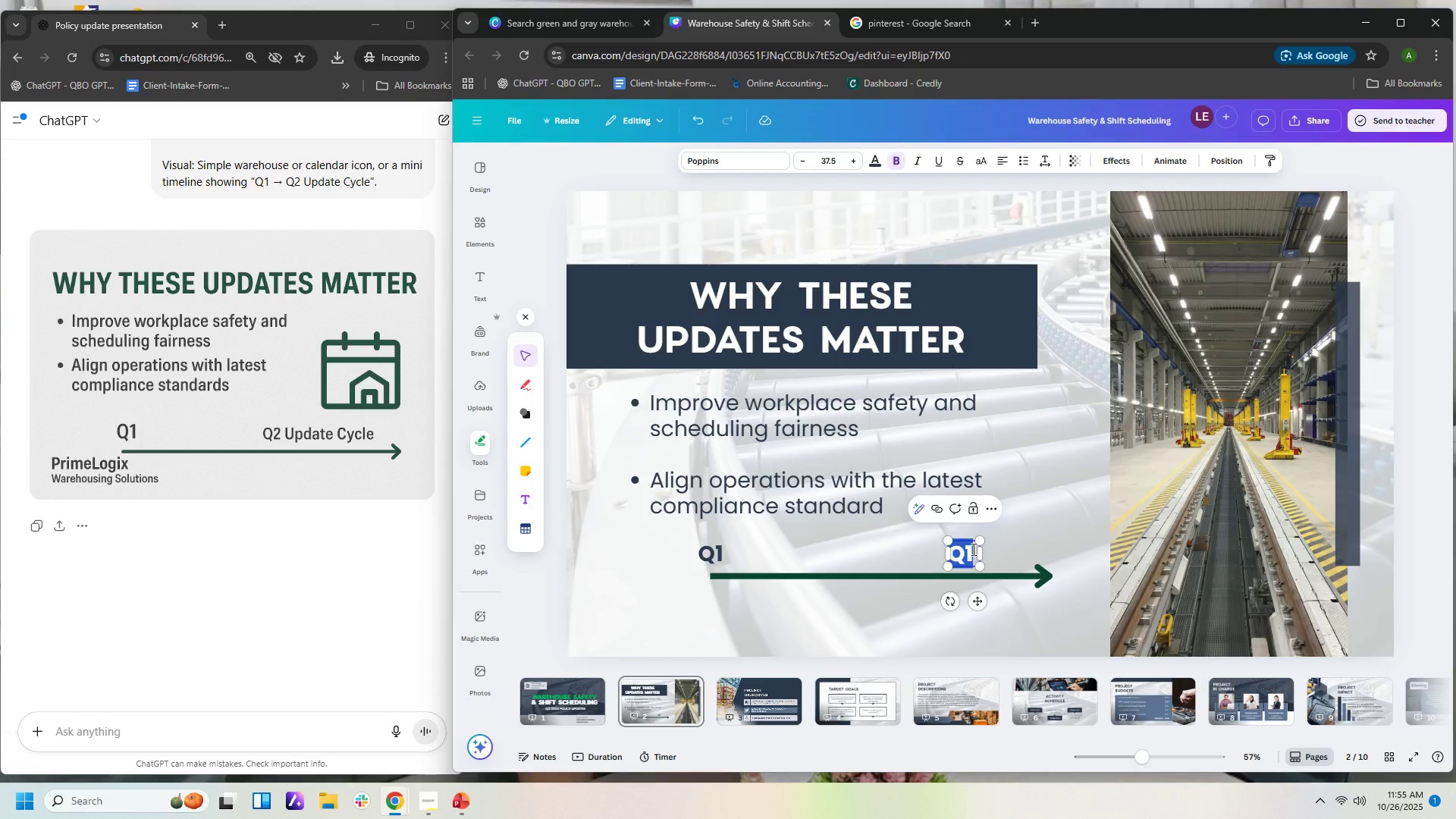 
double_click([972, 549])
 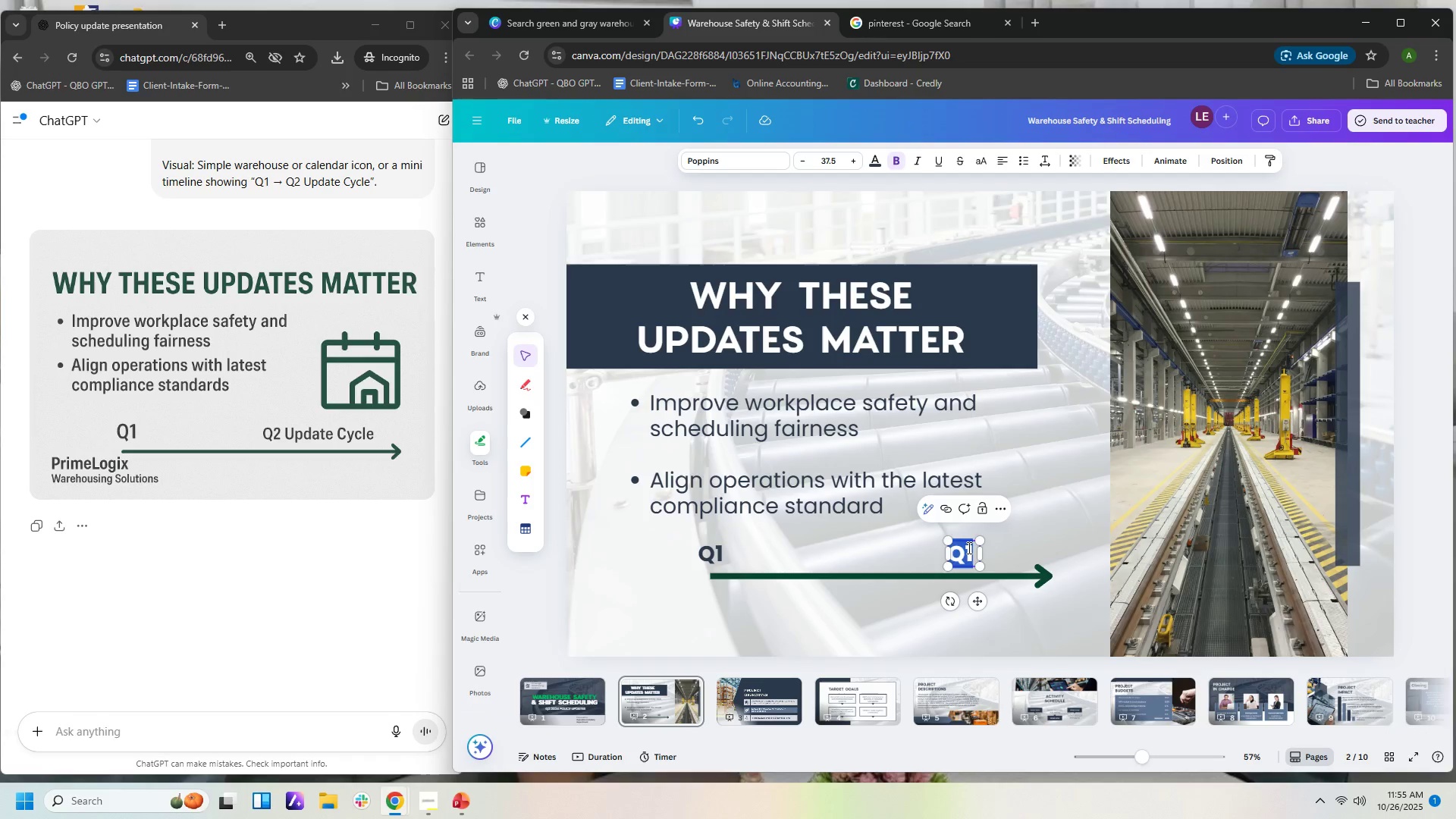 
key(ArrowRight)
 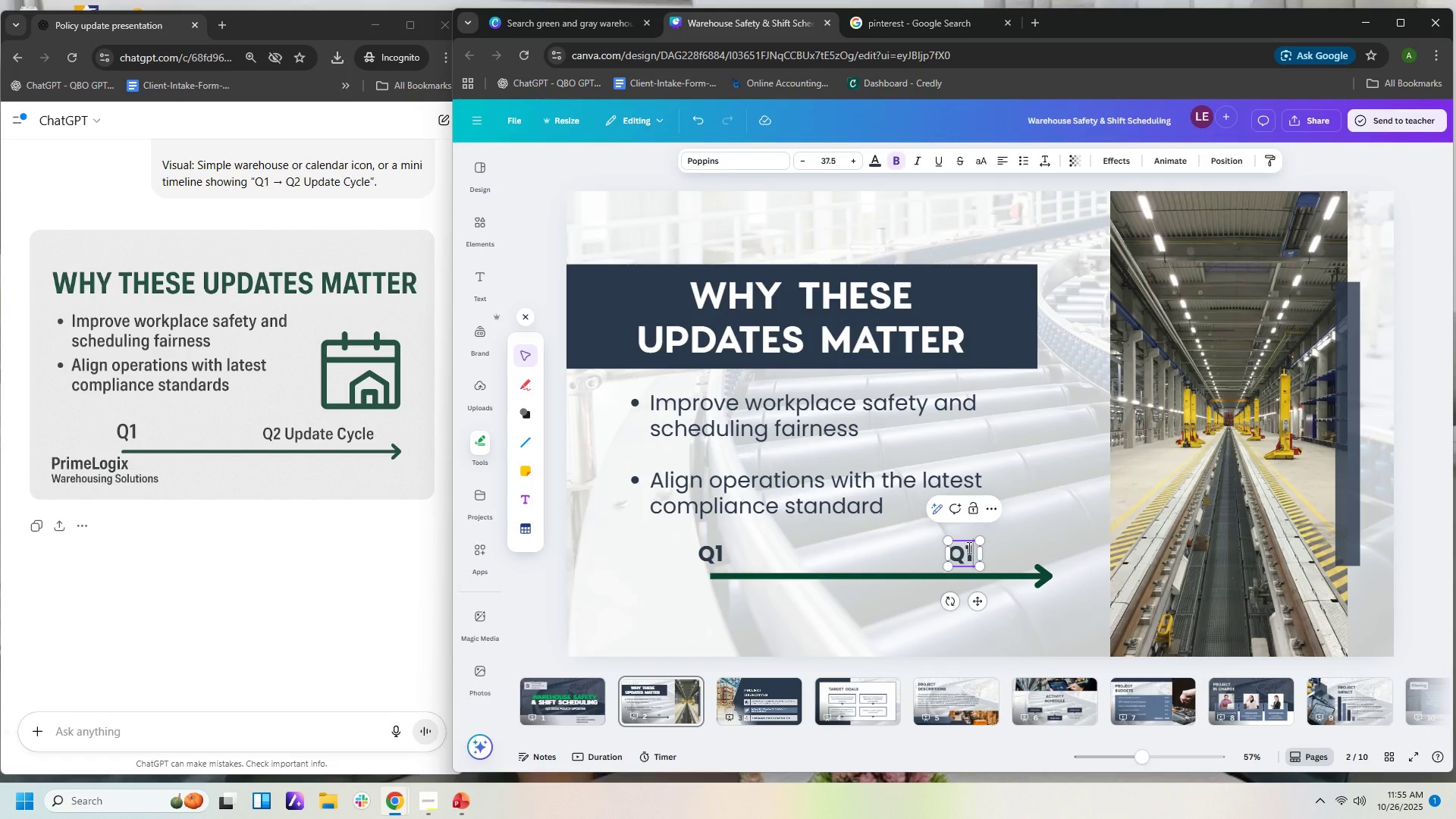 
key(Backspace)
type(2 Update Cycle)
key(Backspace)
key(Backspace)
type(le)
 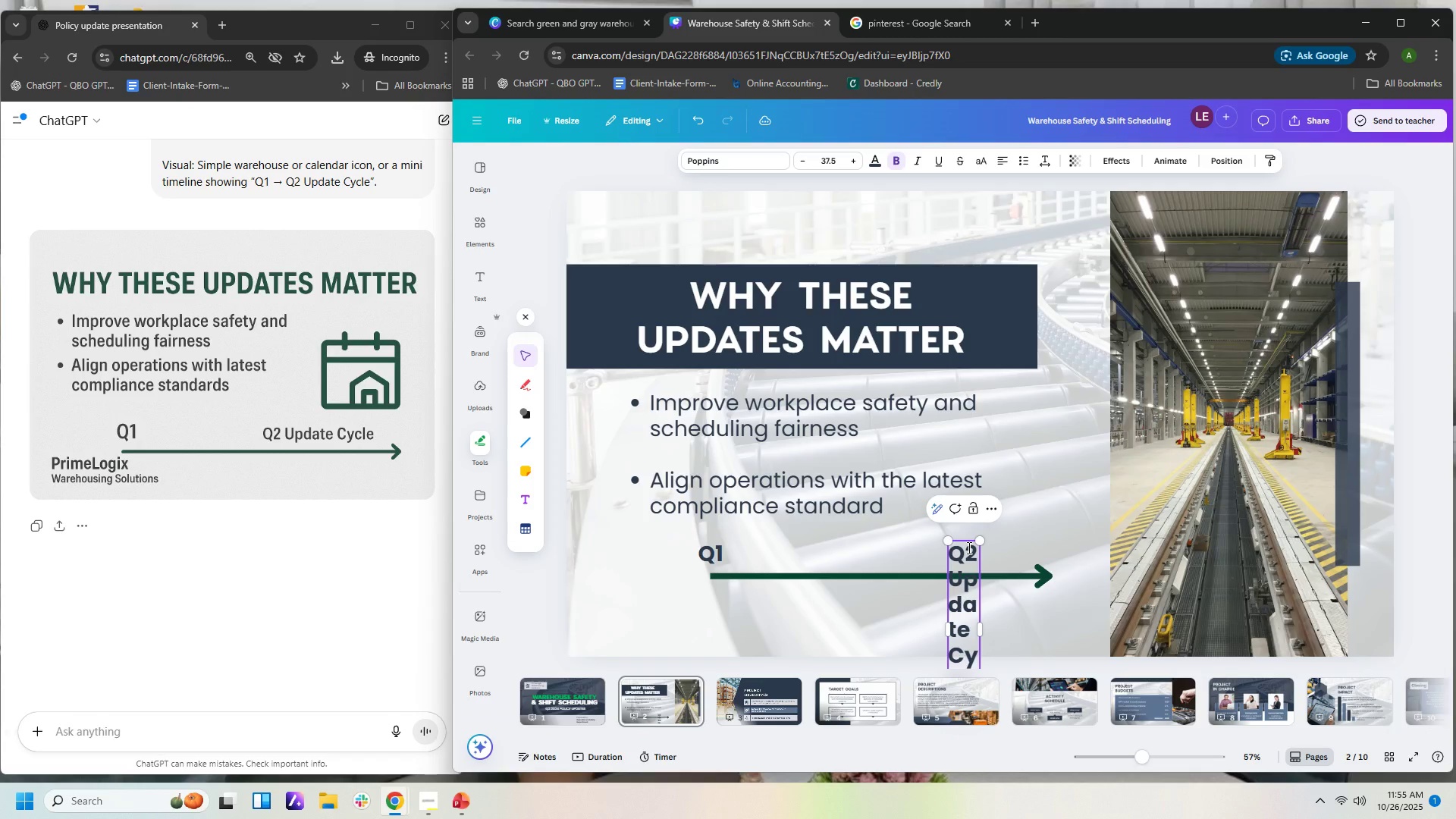 
left_click_drag(start_coordinate=[984, 625], to_coordinate=[1148, 592])
 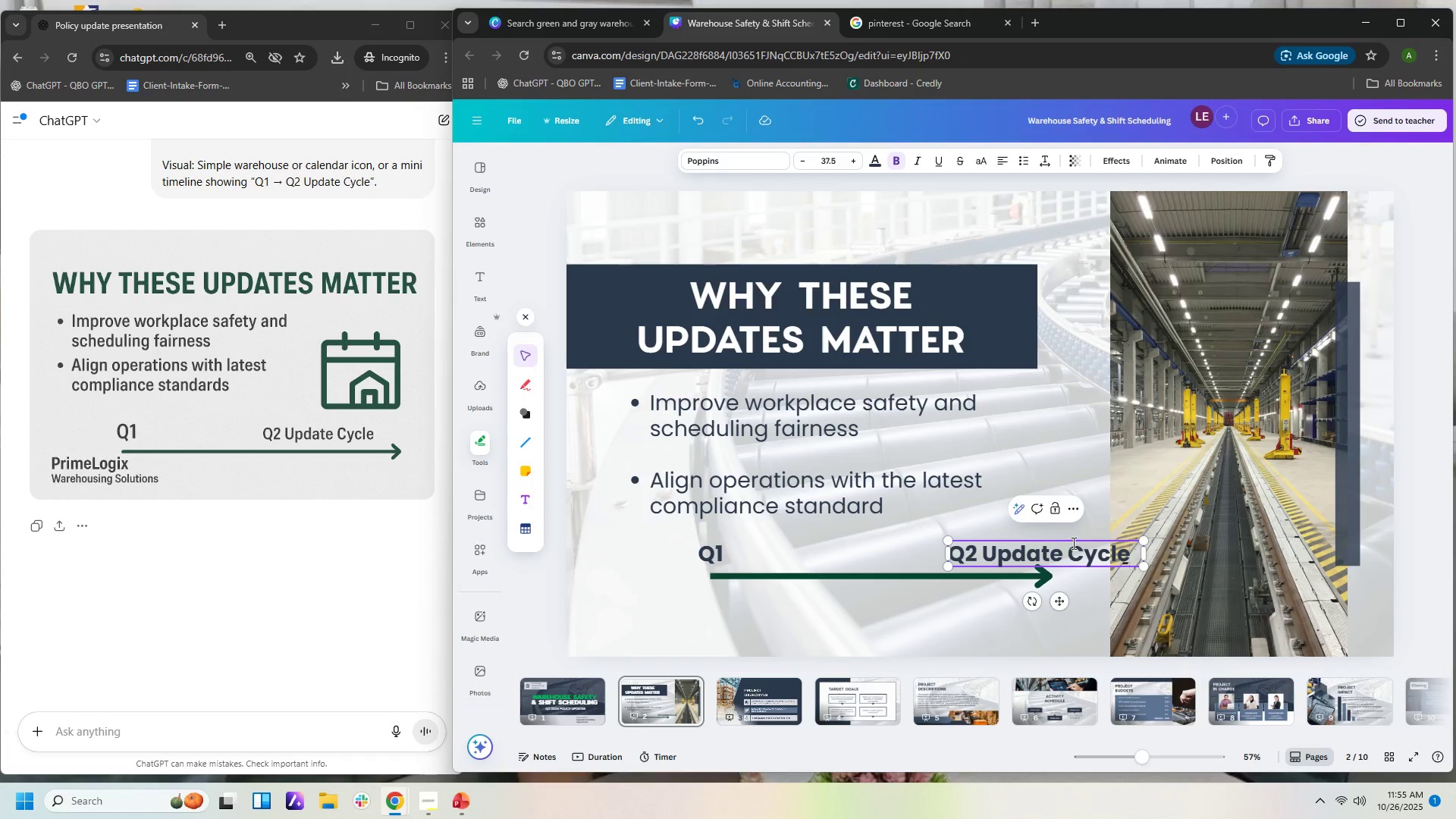 
left_click([1073, 535])
 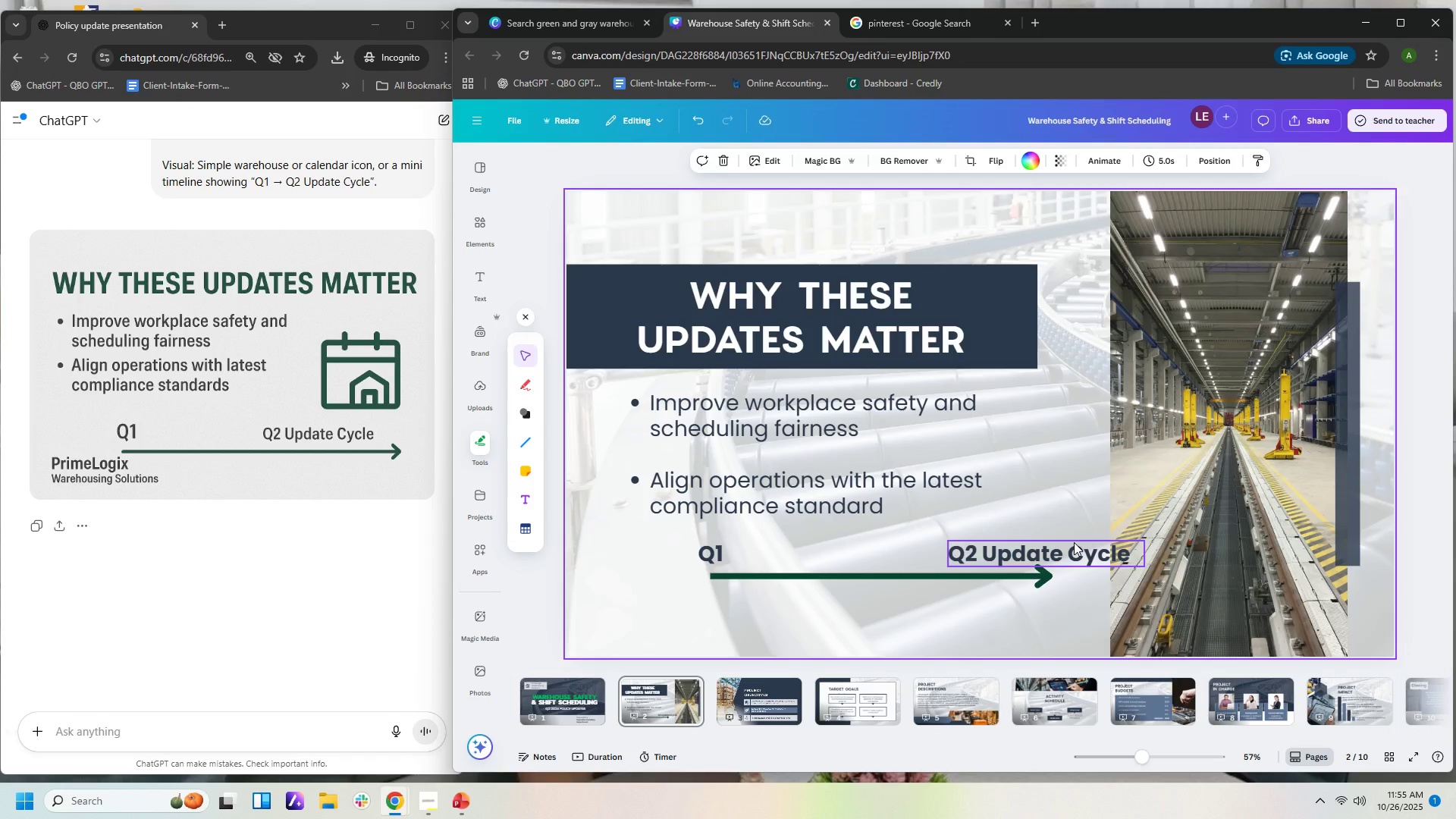 
left_click_drag(start_coordinate=[1074, 542], to_coordinate=[974, 543])
 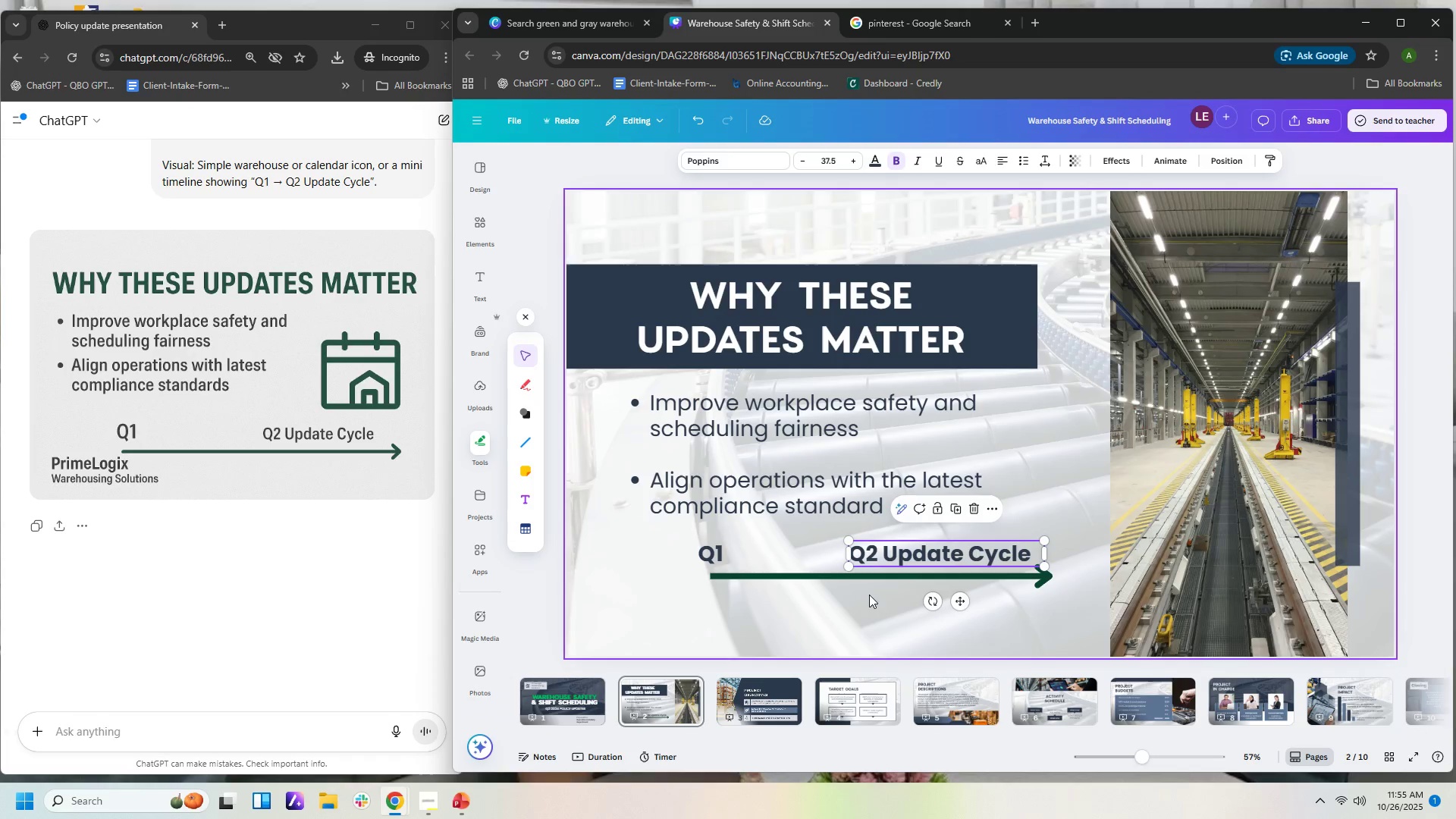 
left_click([871, 599])
 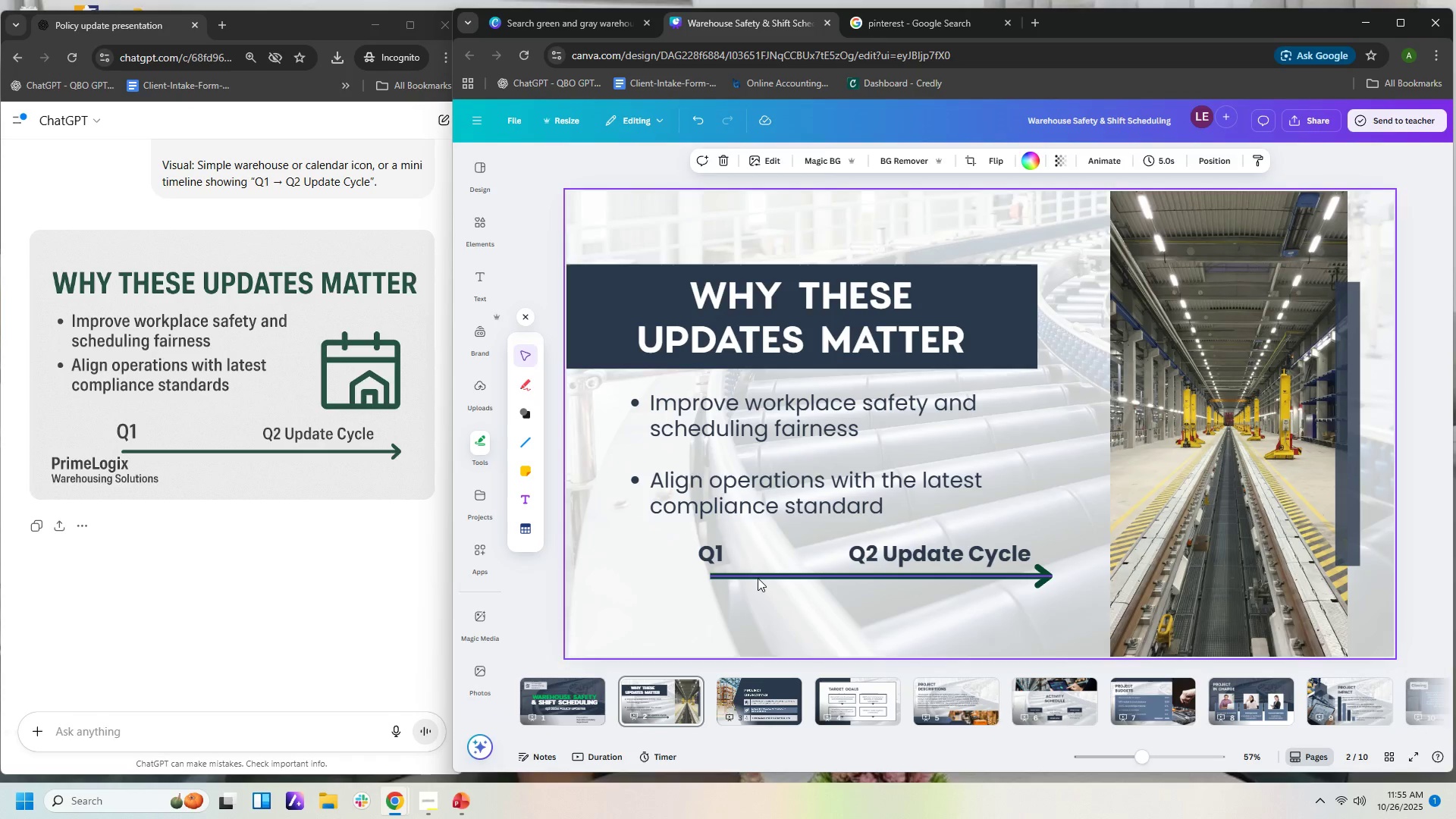 
left_click([758, 578])
 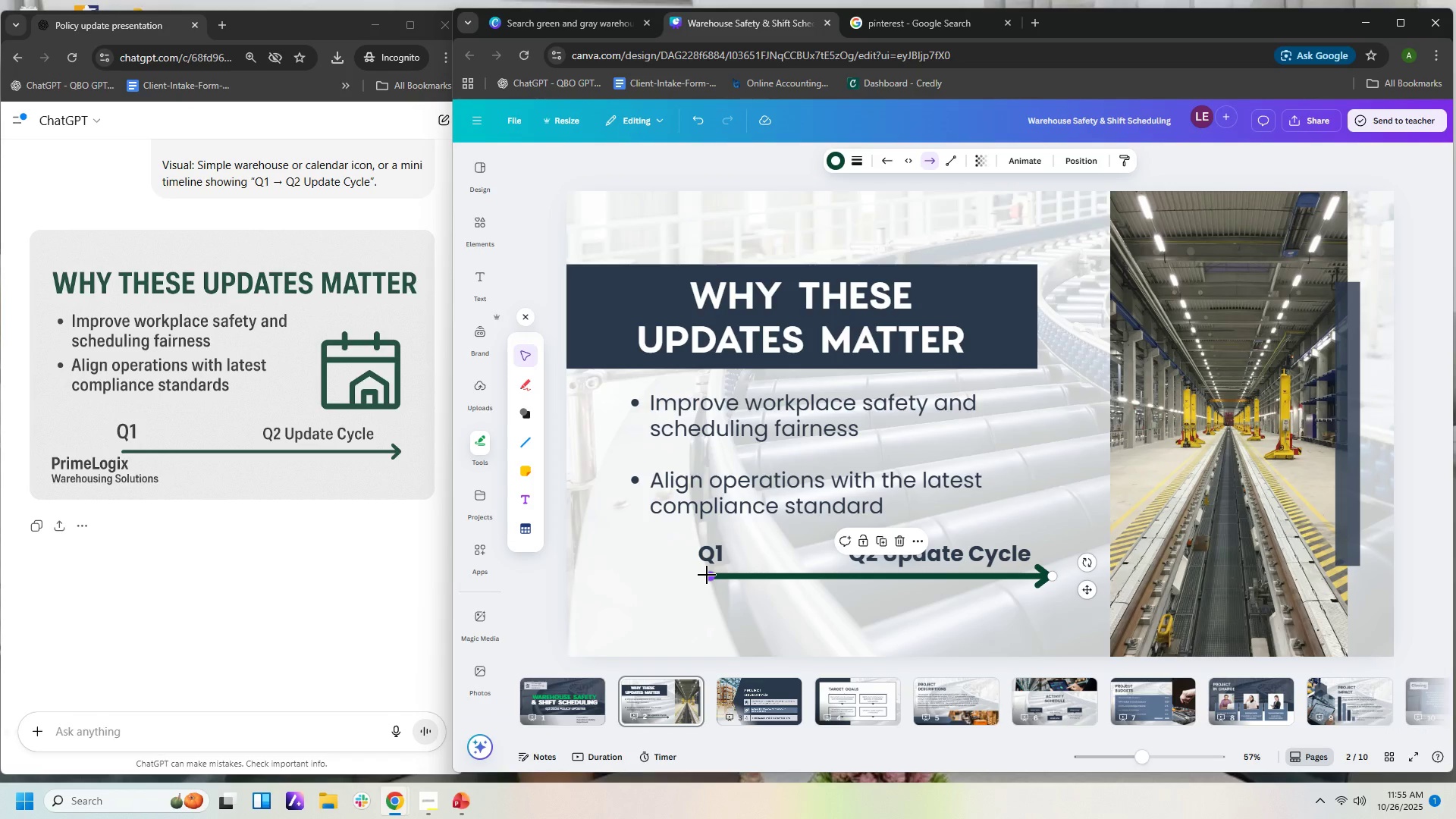 
left_click_drag(start_coordinate=[707, 575], to_coordinate=[666, 574])
 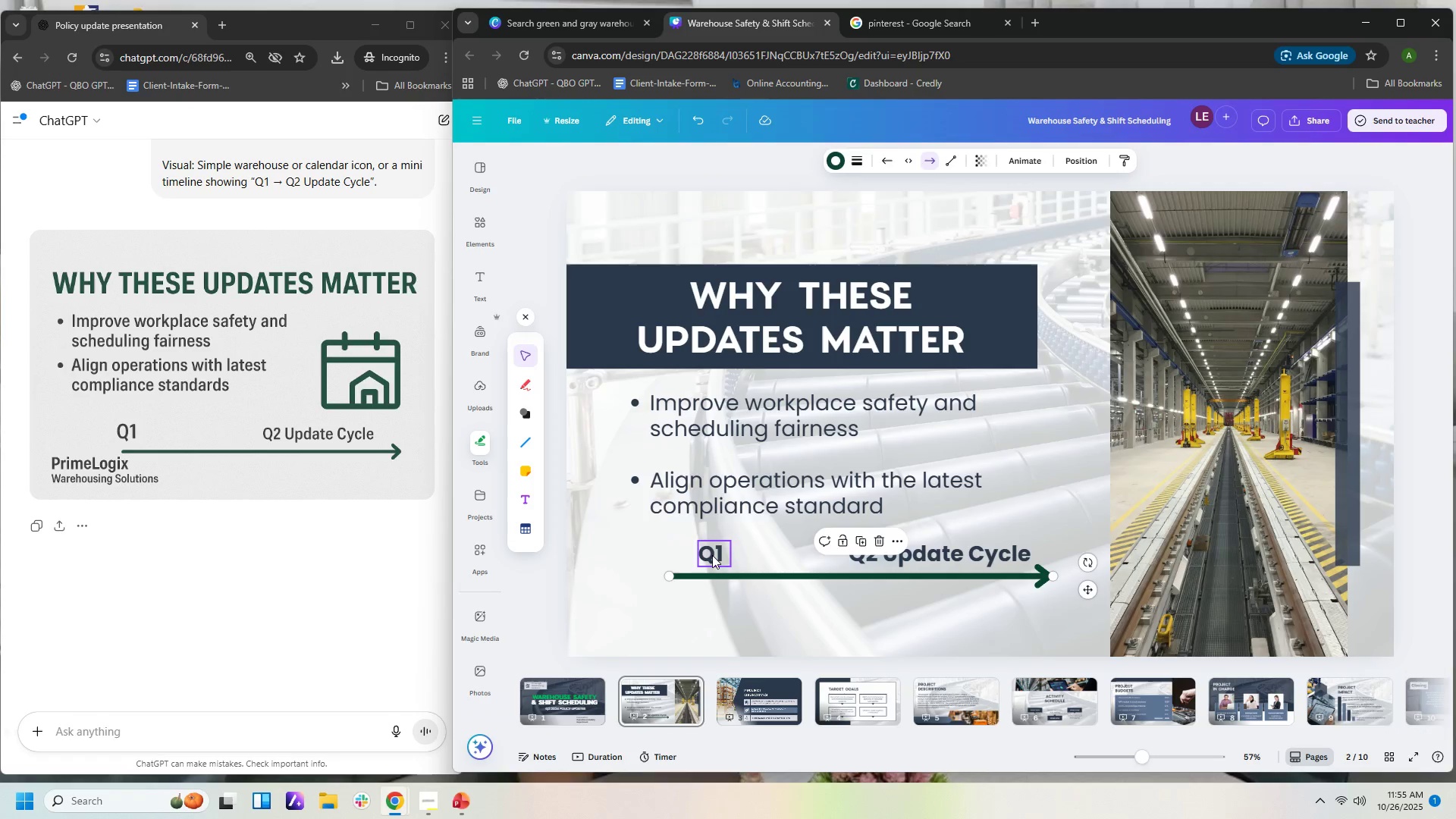 
left_click_drag(start_coordinate=[712, 555], to_coordinate=[674, 555])
 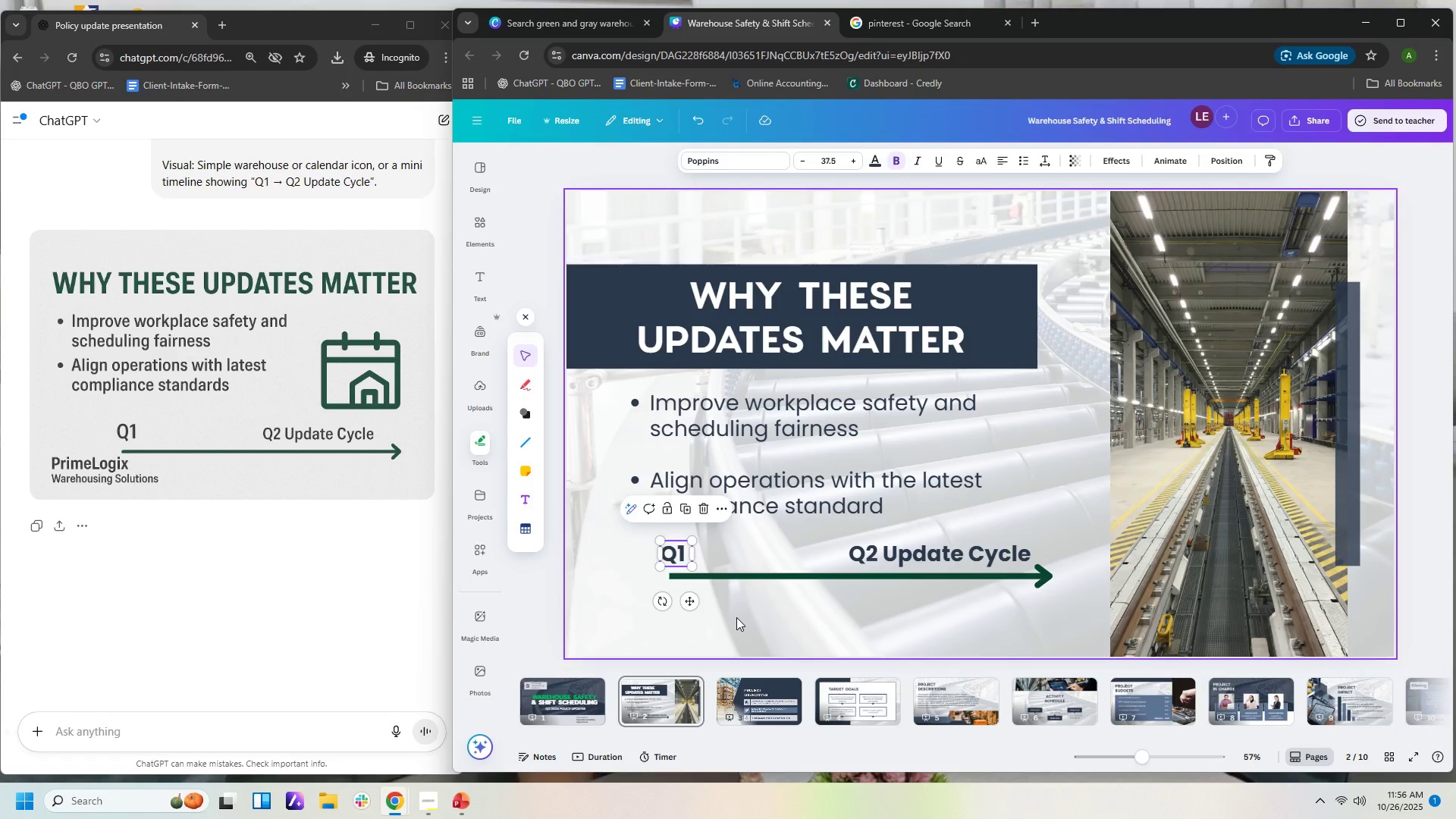 
left_click([736, 617])
 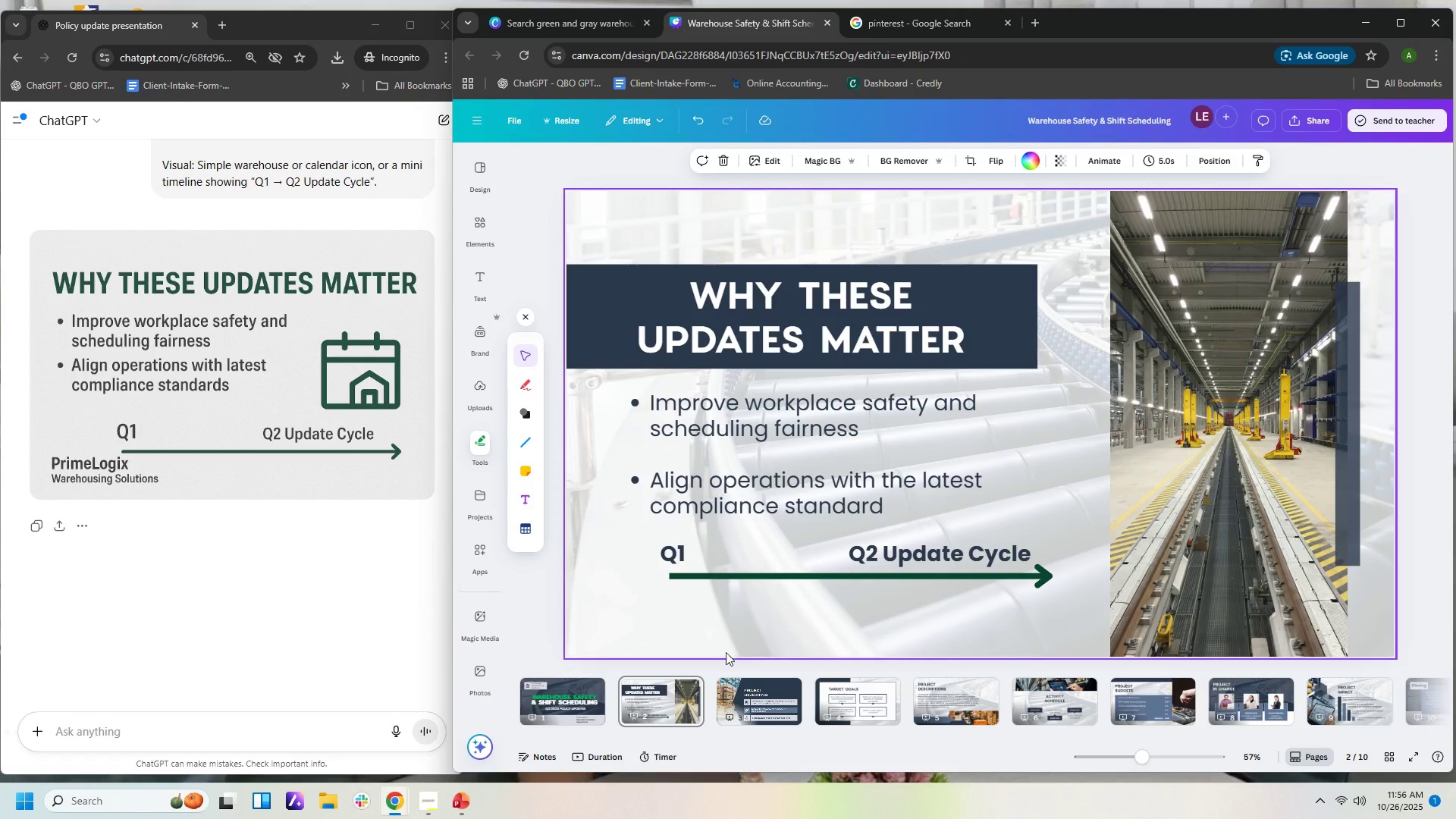 
scroll: coordinate [287, 428], scroll_direction: up, amount: 9.0
 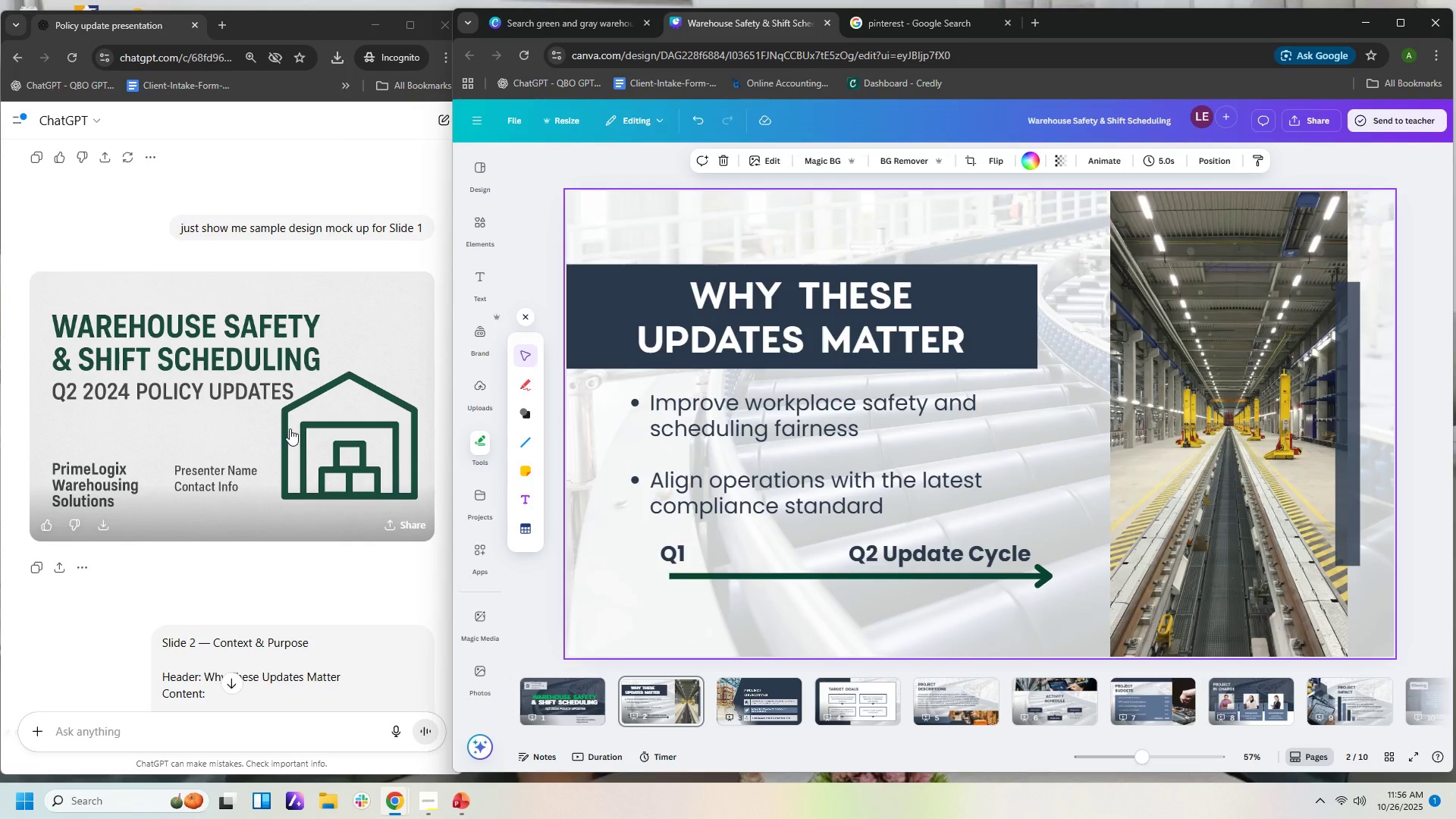 
scroll: coordinate [290, 428], scroll_direction: down, amount: 7.0
 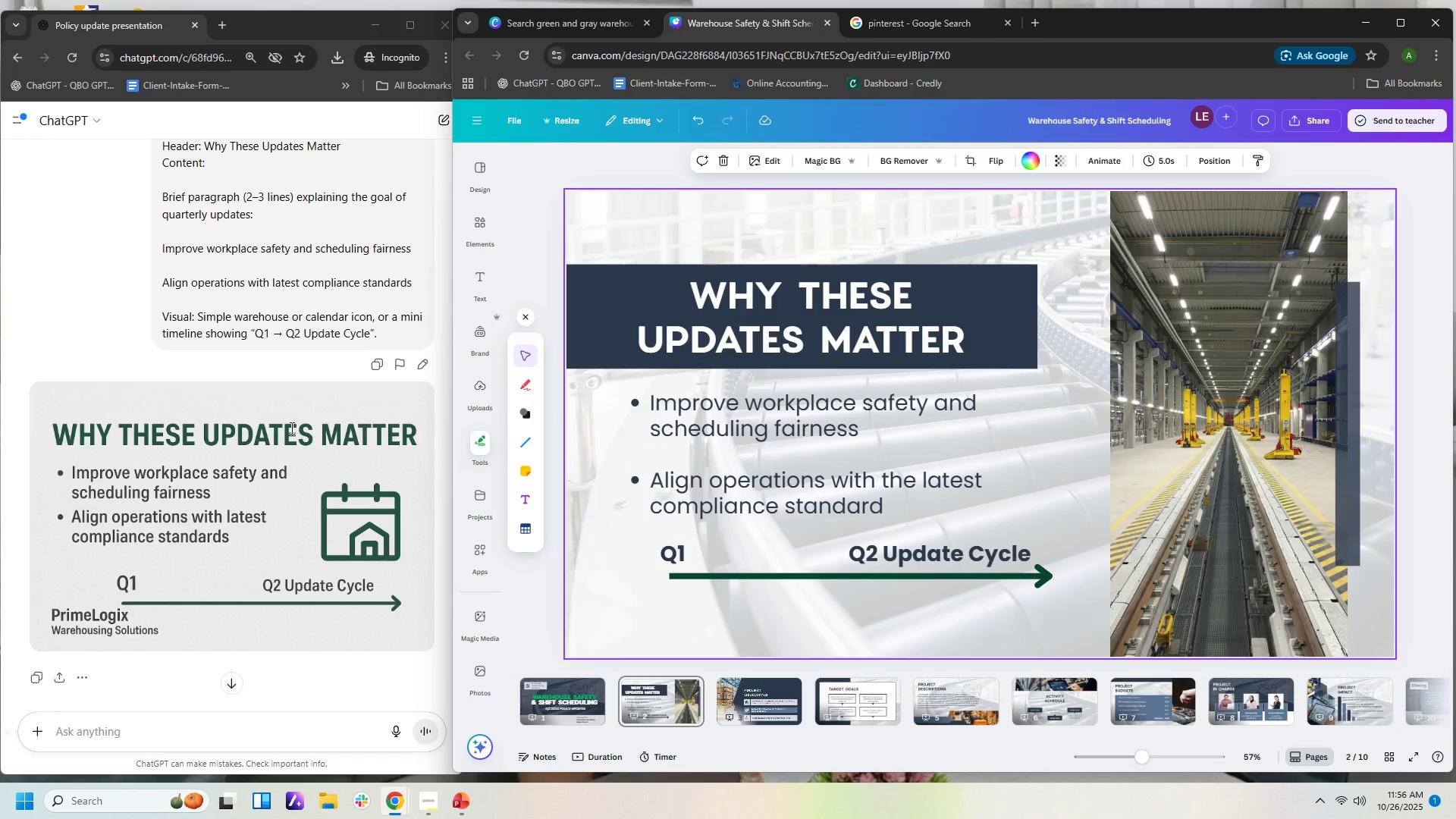 
scroll: coordinate [290, 428], scroll_direction: up, amount: 6.0
 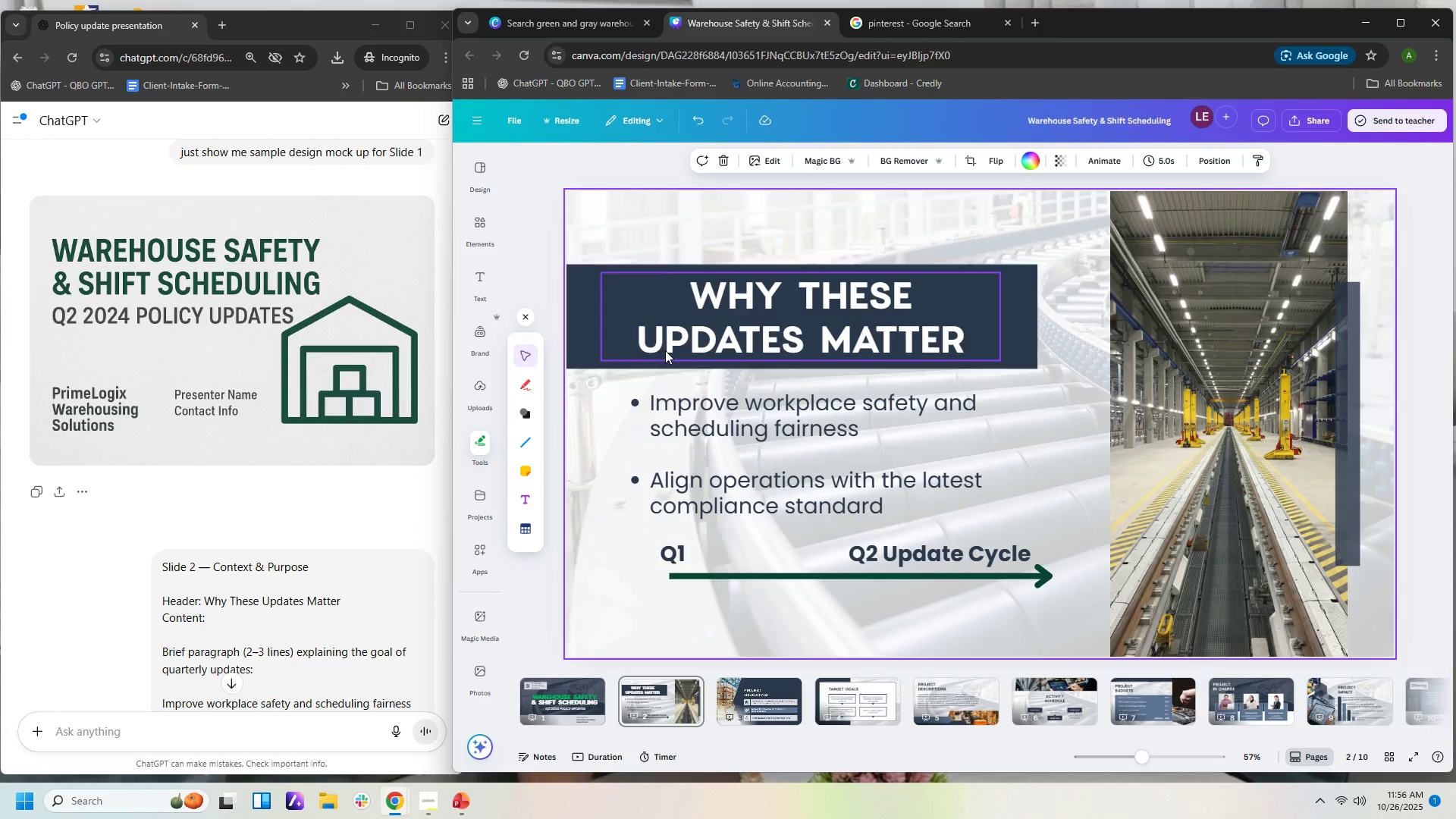 
left_click([544, 695])
 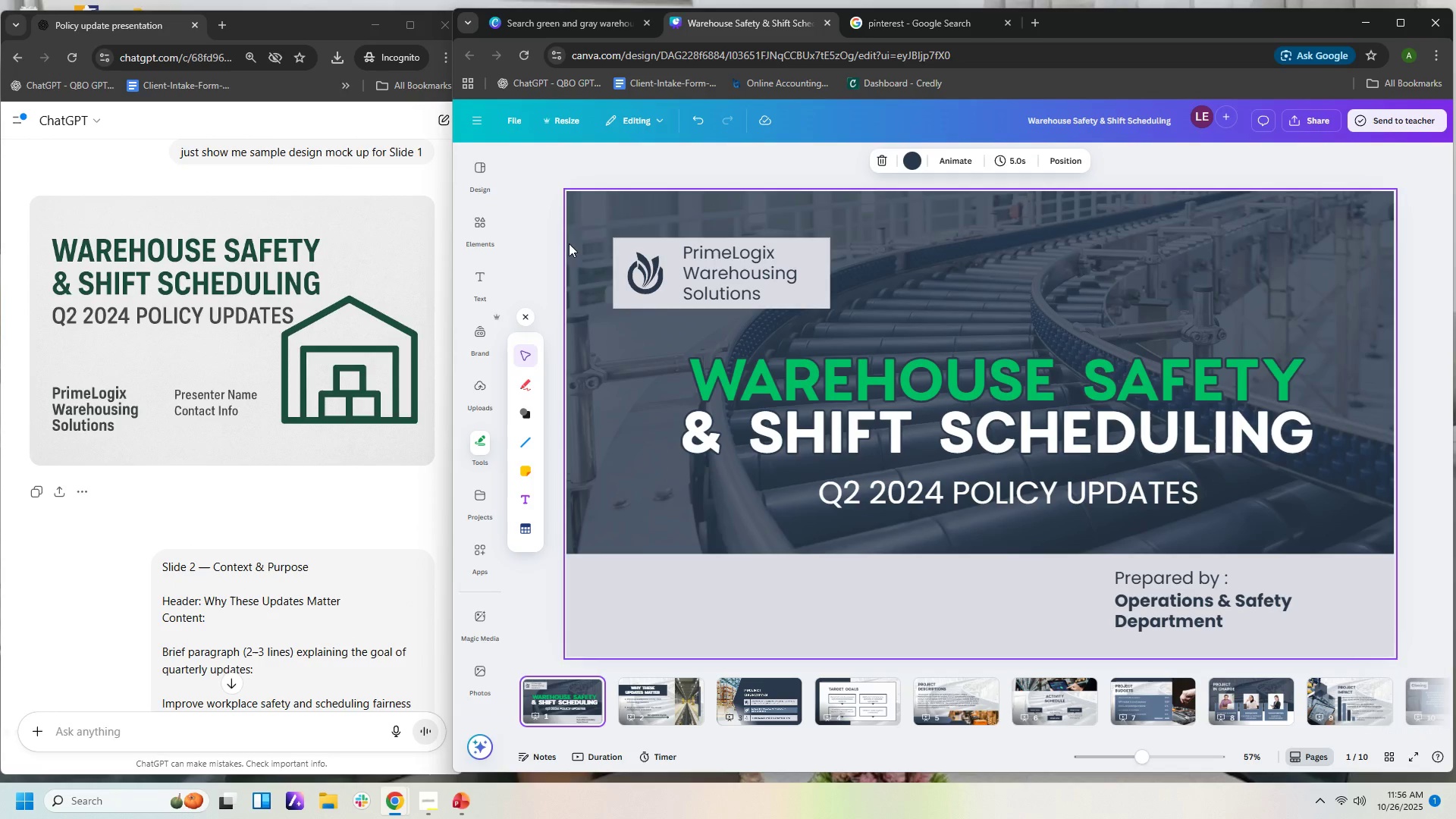 
left_click_drag(start_coordinate=[544, 241], to_coordinate=[789, 269])
 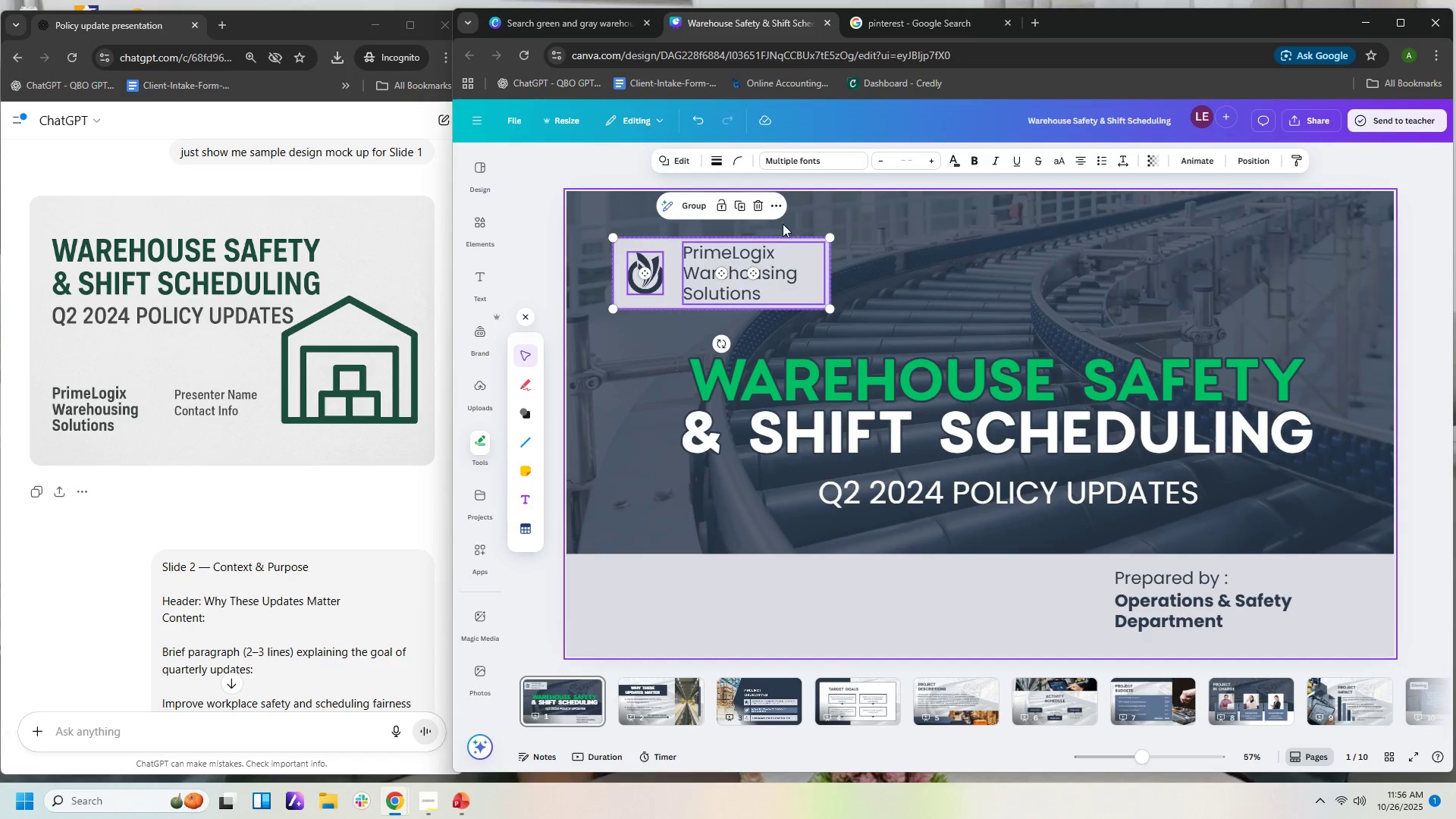 
left_click([689, 206])
 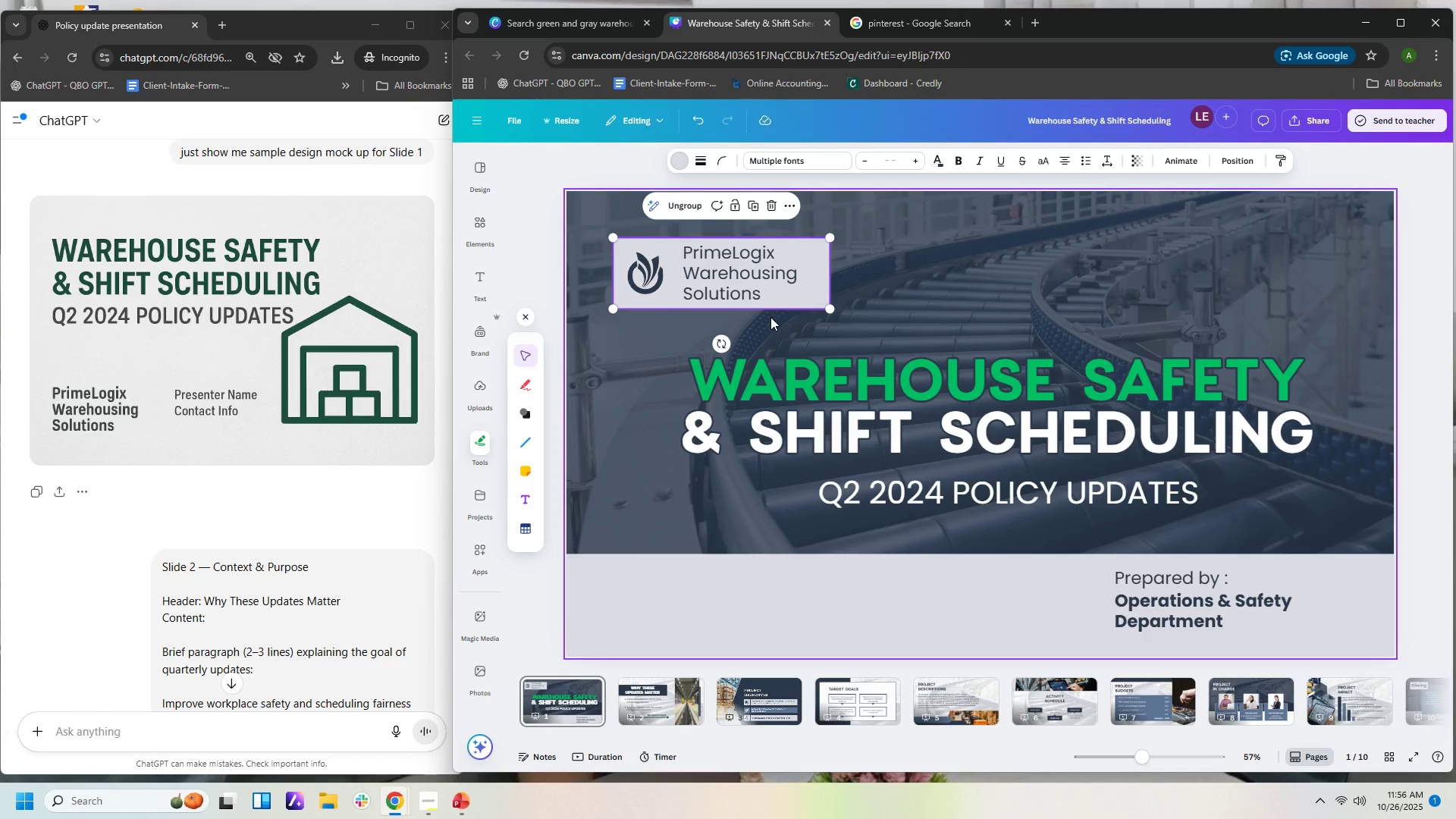 
key(Control+C)
 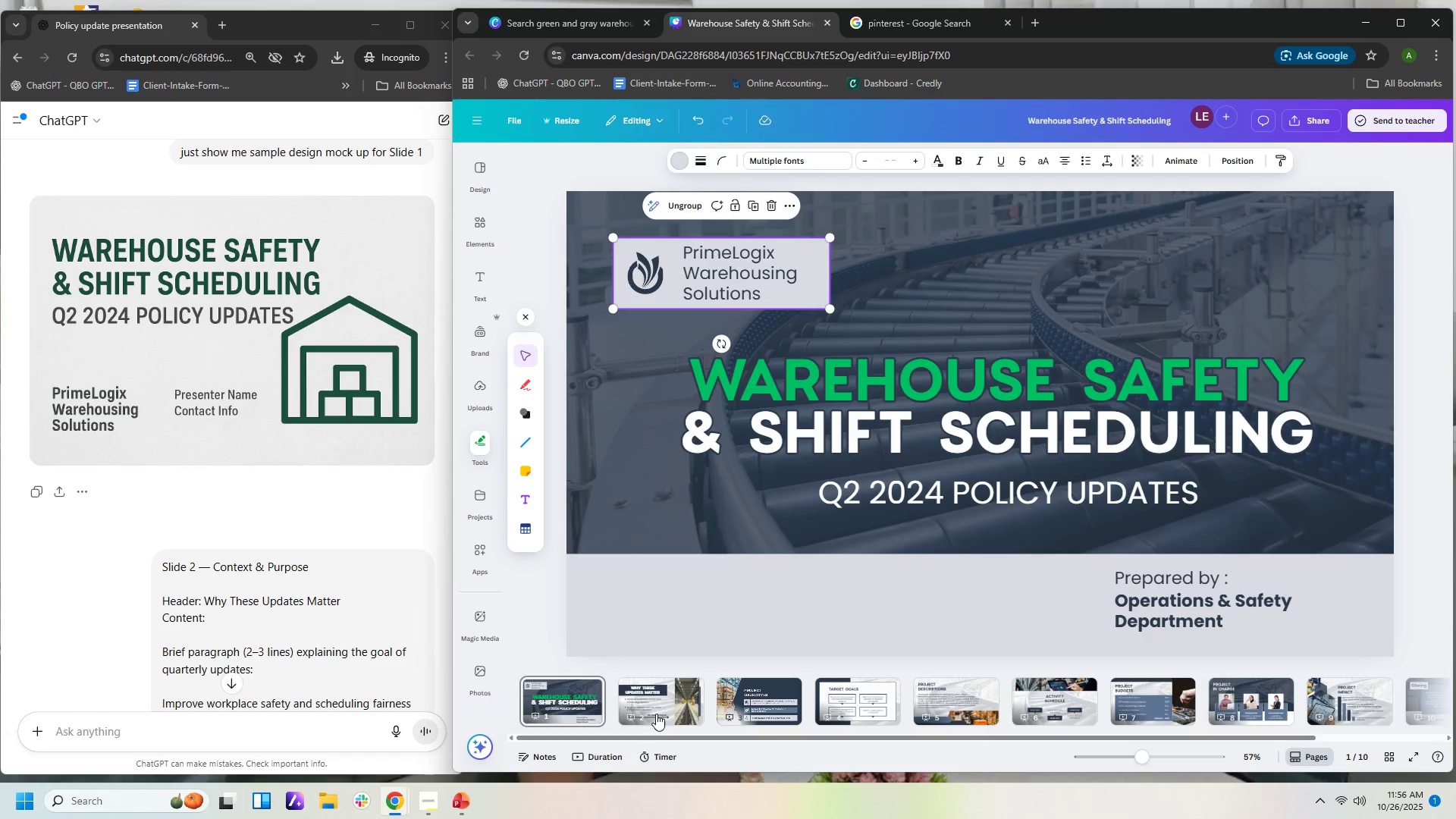 
left_click([656, 716])
 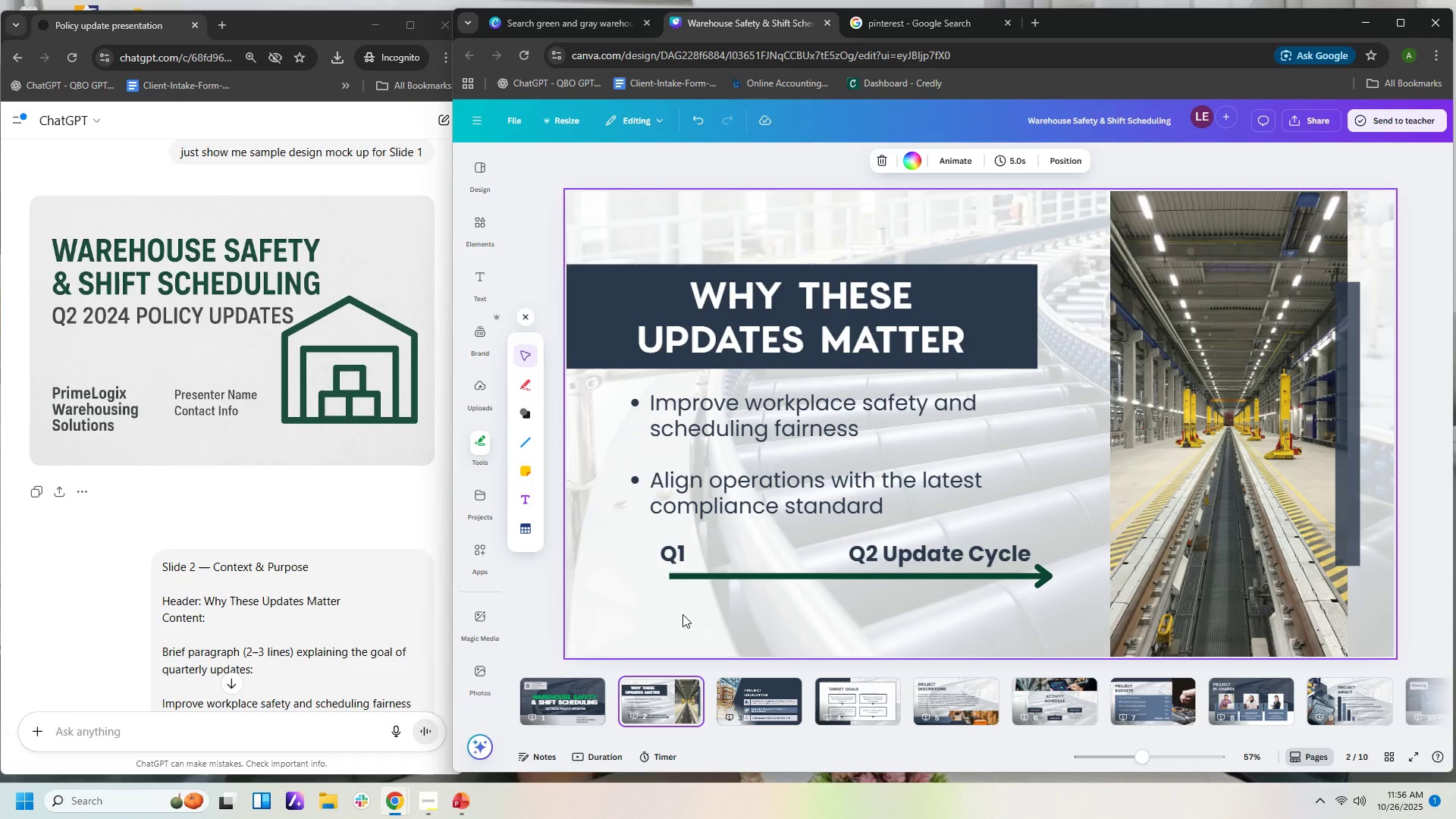 
left_click([682, 614])
 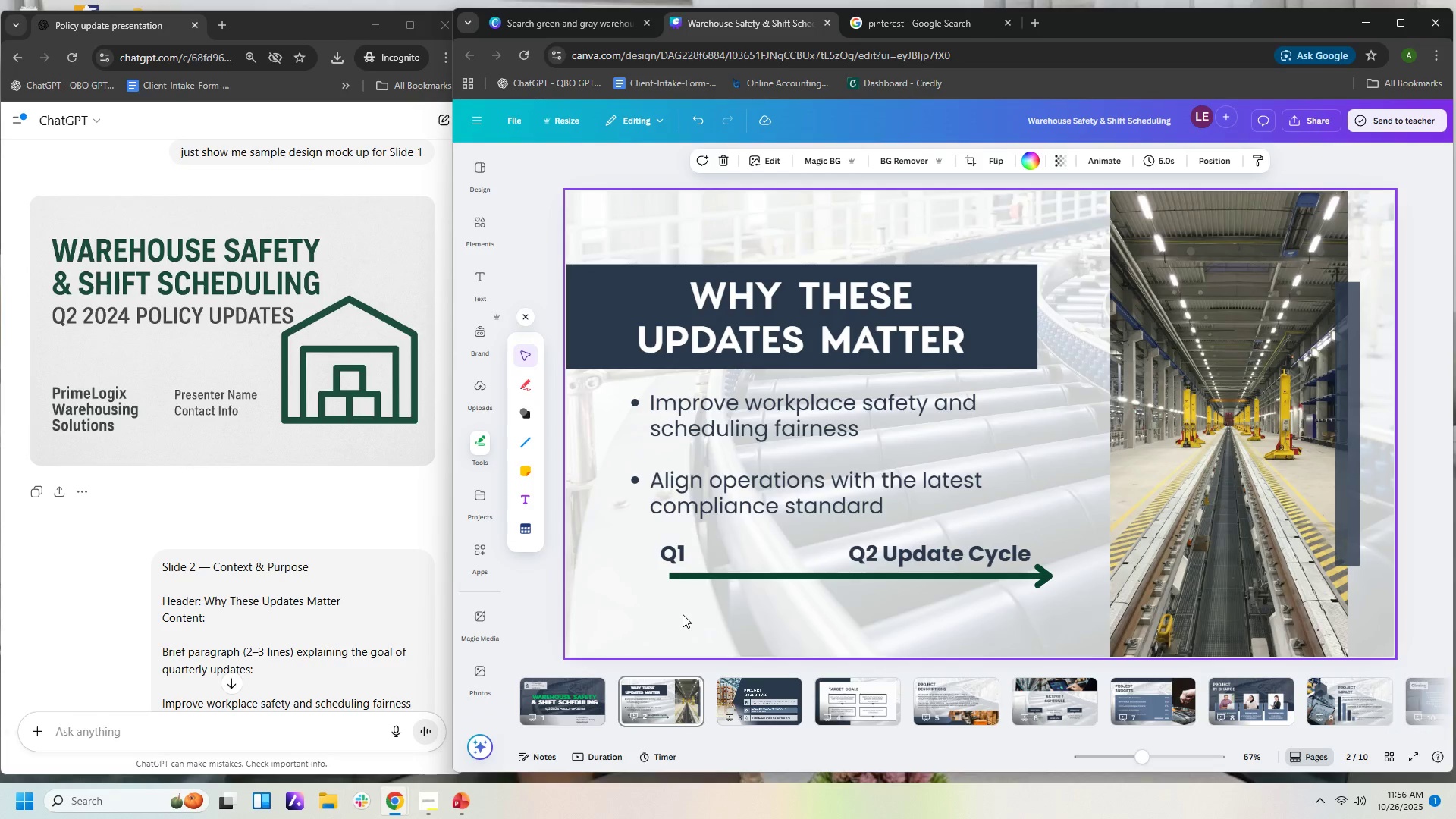 
right_click([682, 614])
 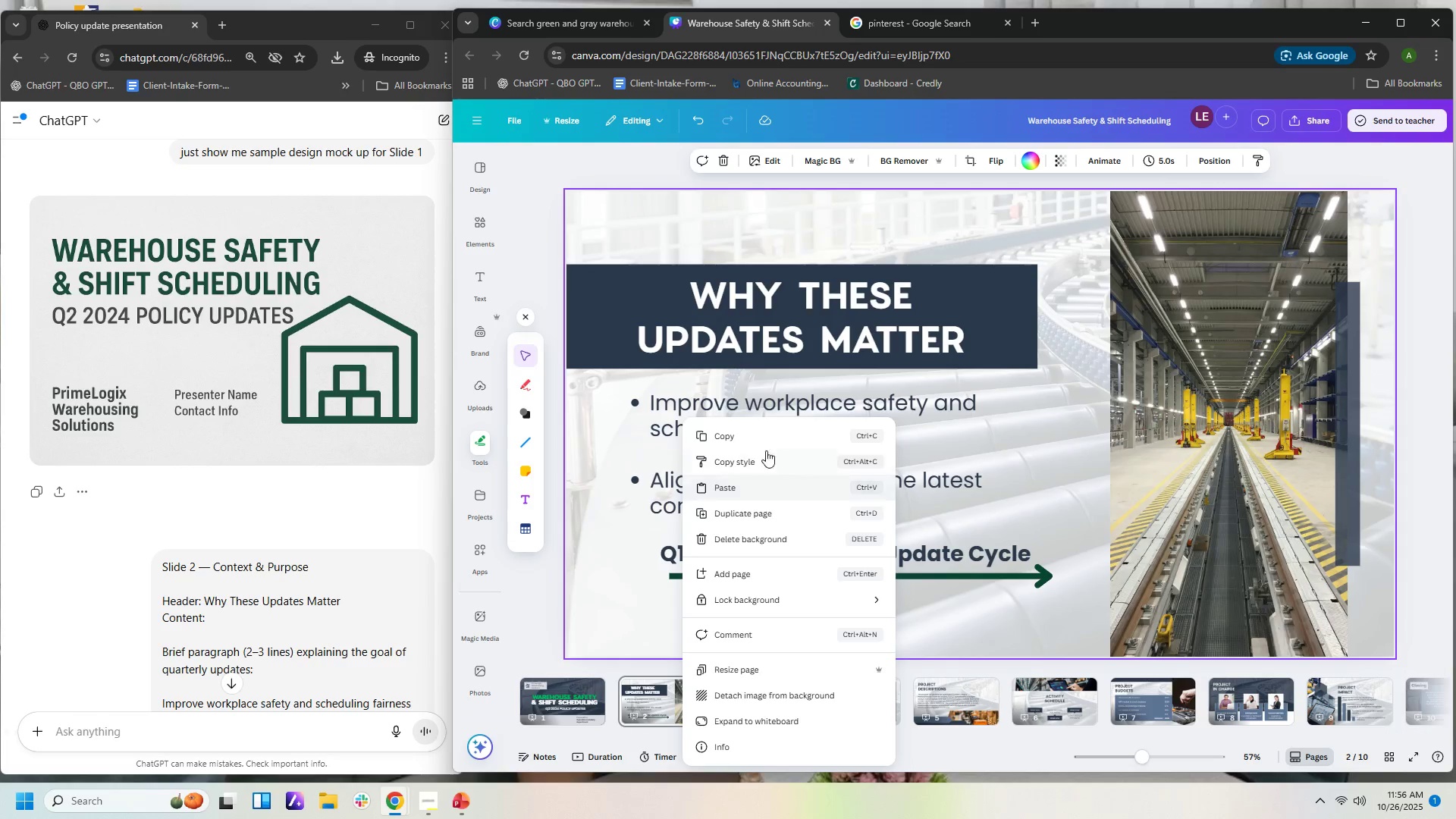 
left_click([765, 438])
 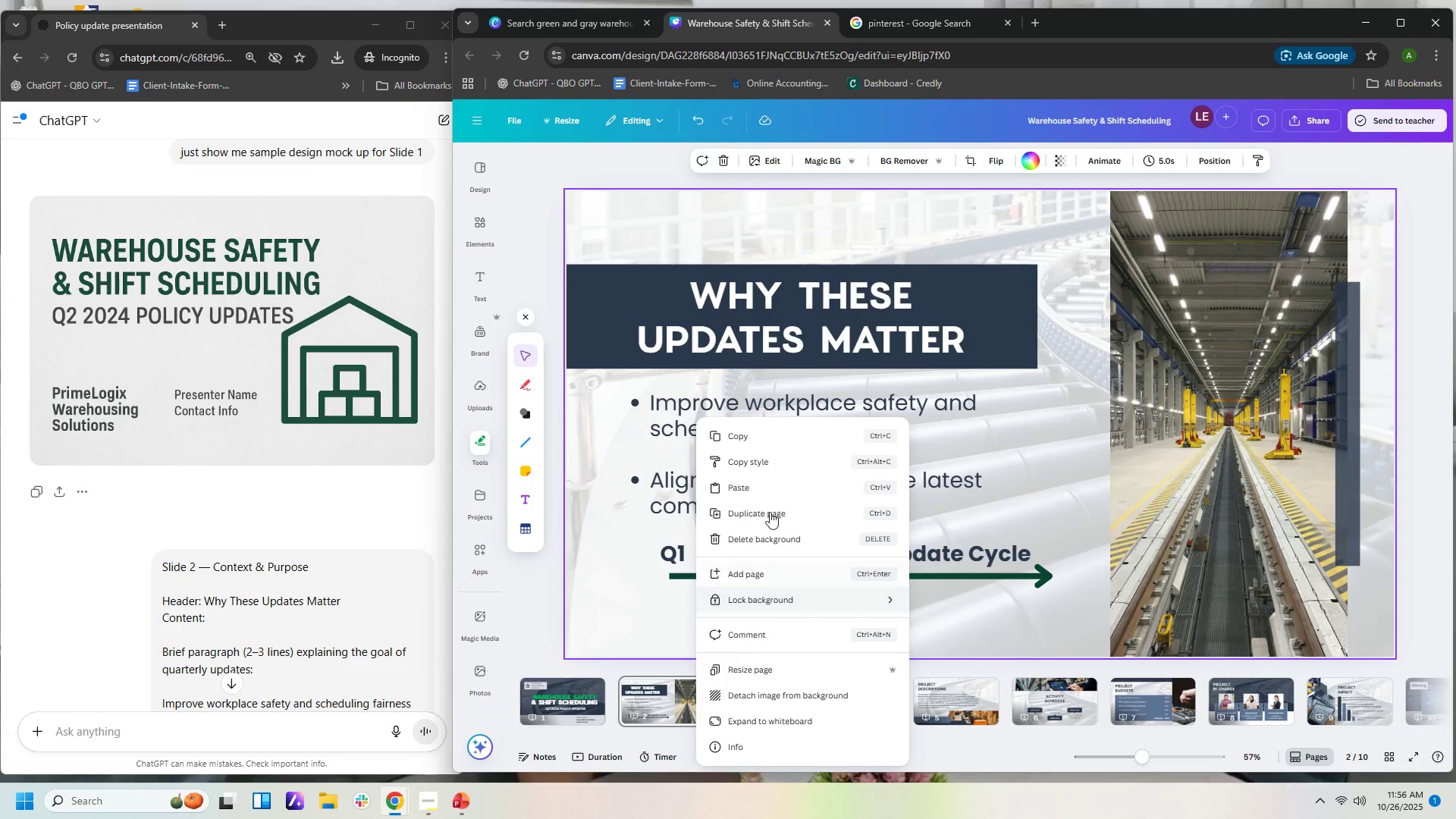 
left_click([766, 489])
 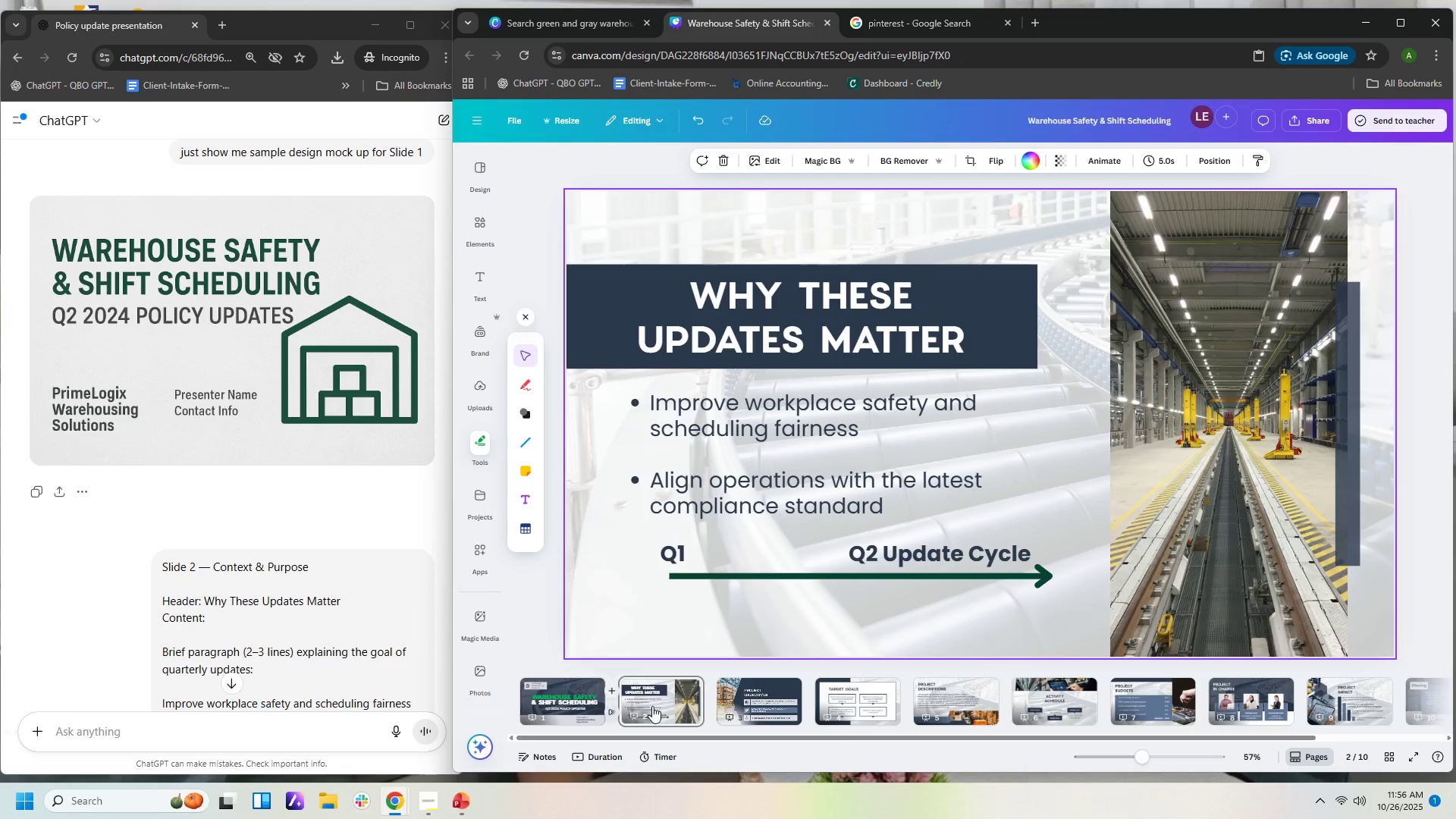 
left_click([558, 698])
 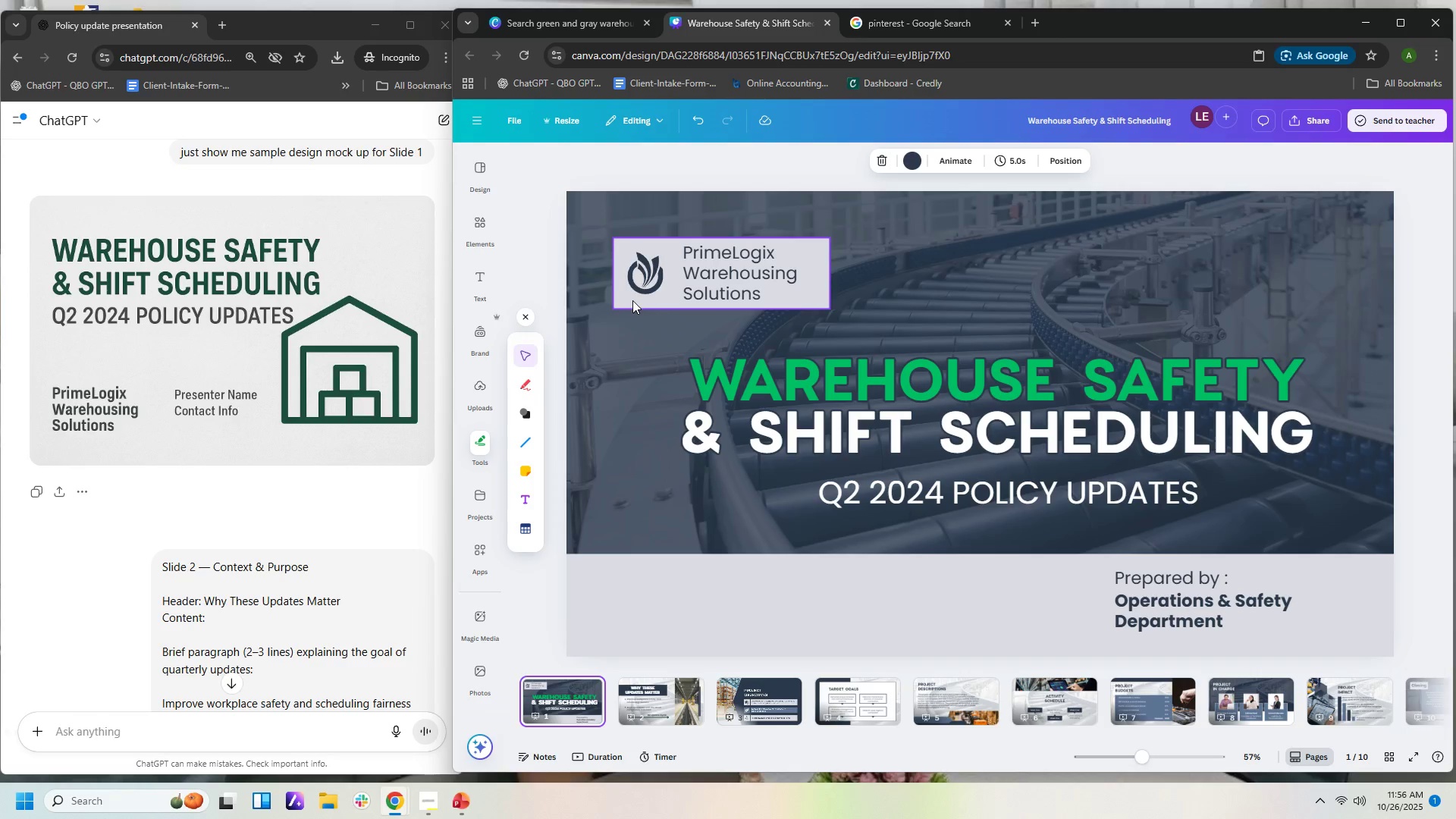 
right_click([632, 300])
 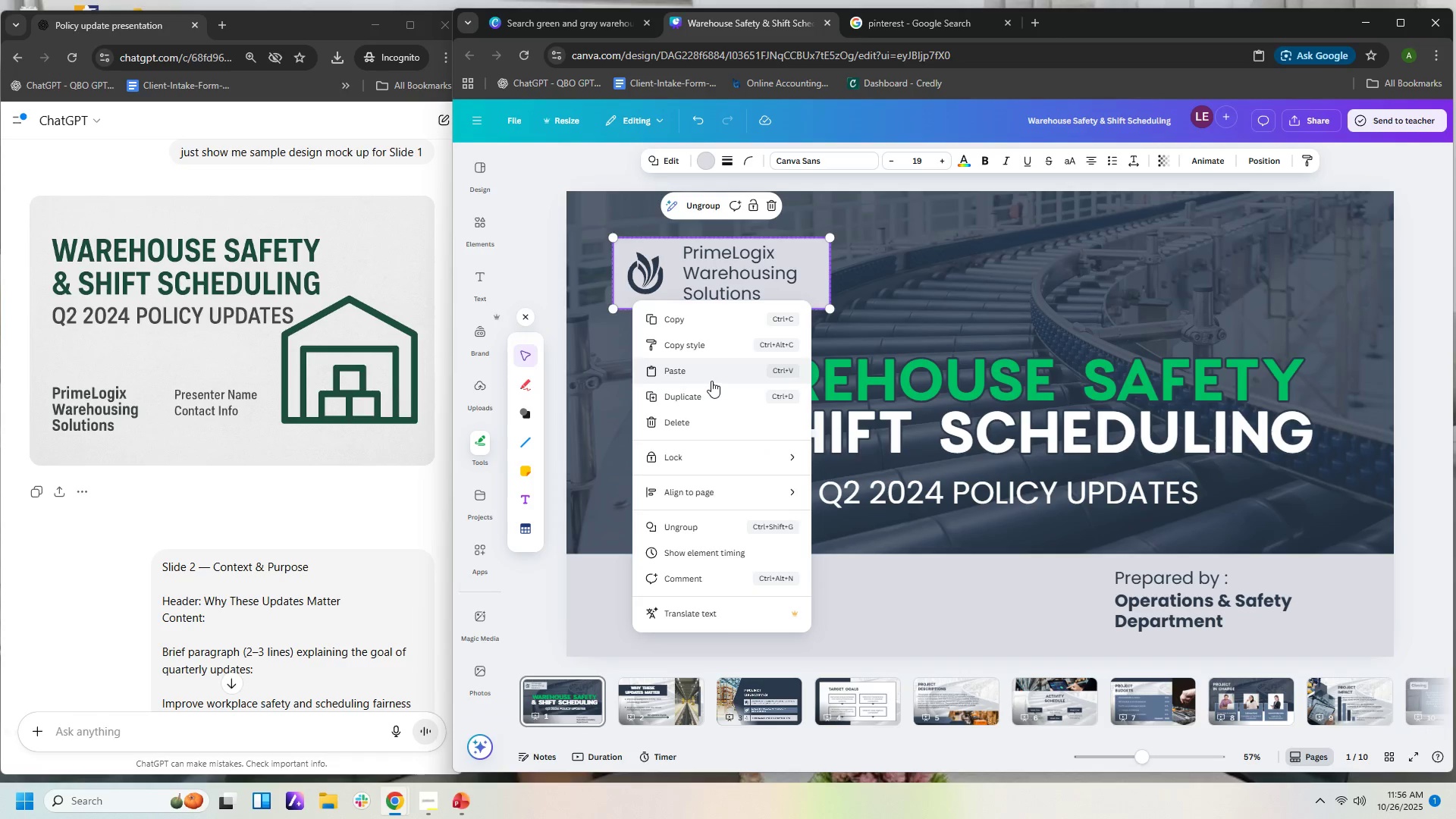 
left_click([710, 322])
 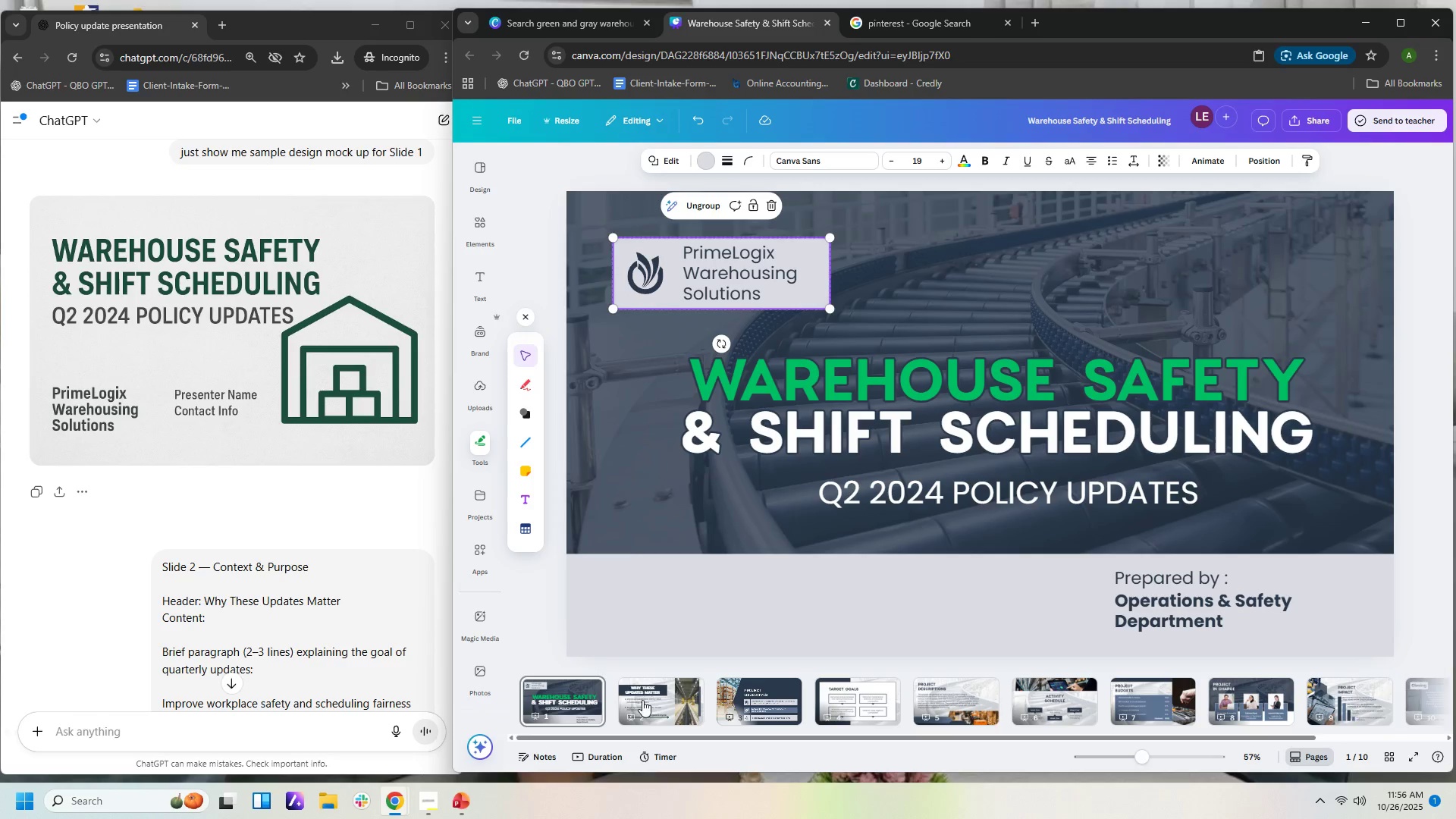 
left_click([642, 700])
 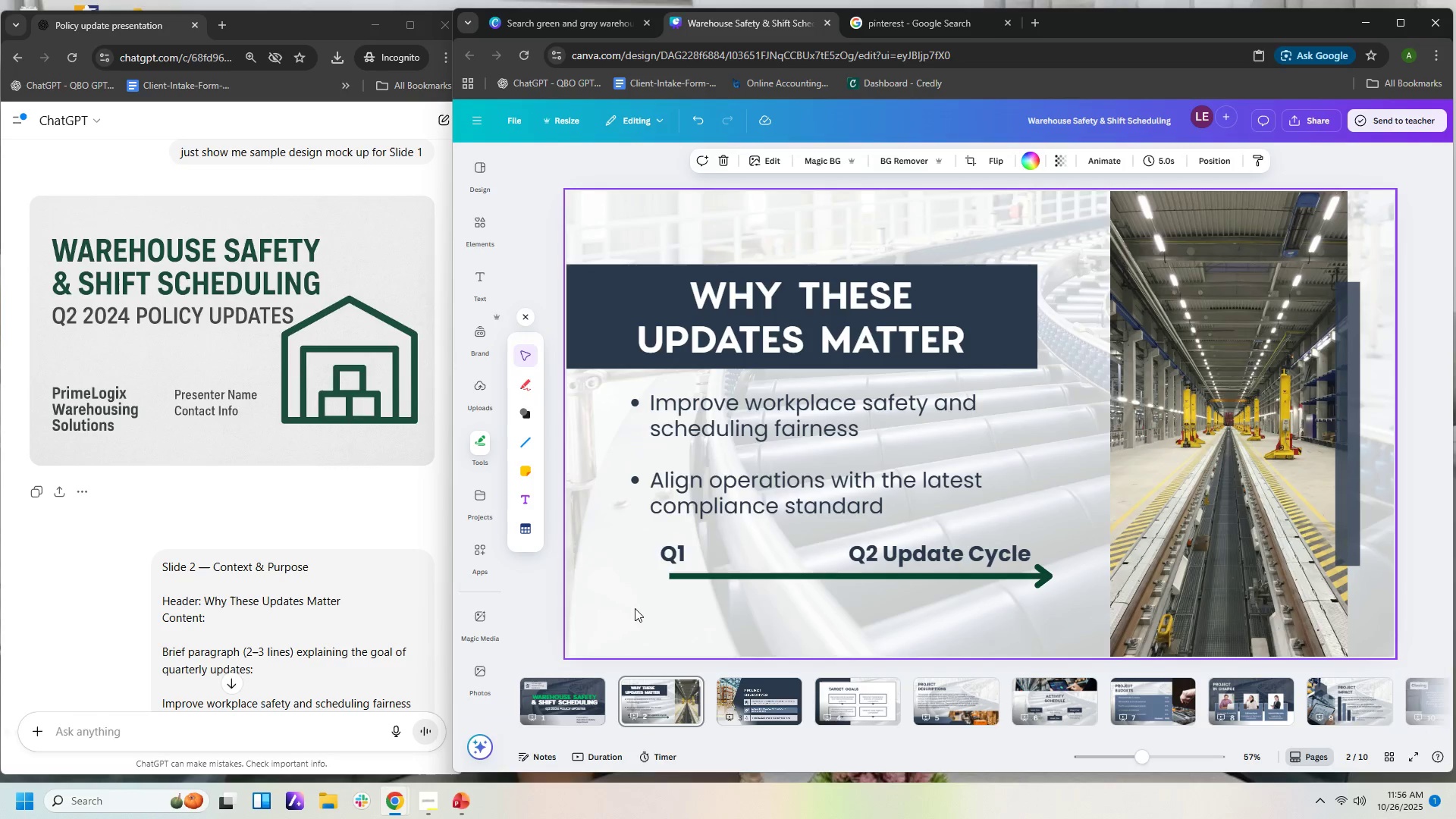 
right_click([635, 608])
 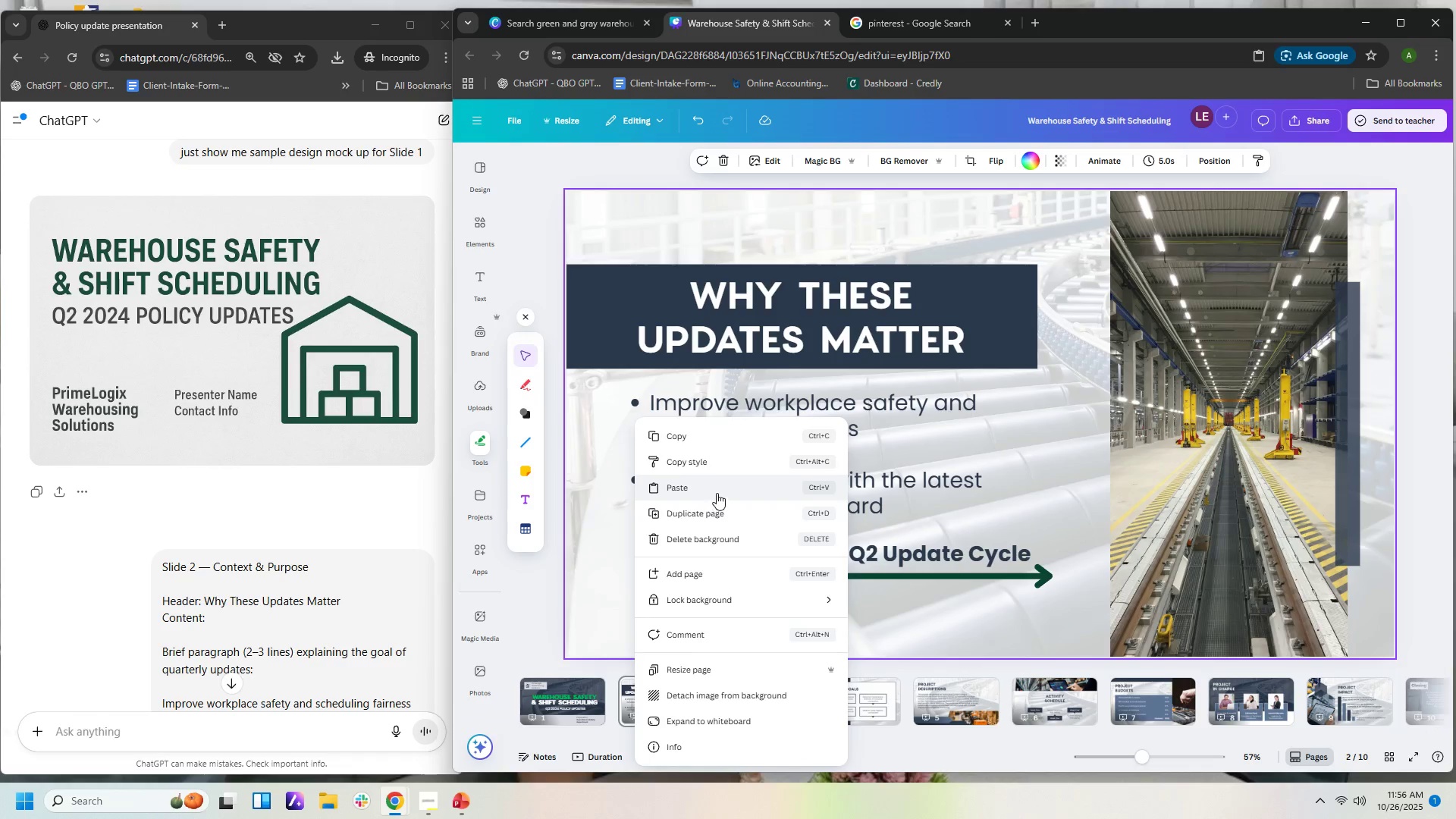 
left_click([717, 488])
 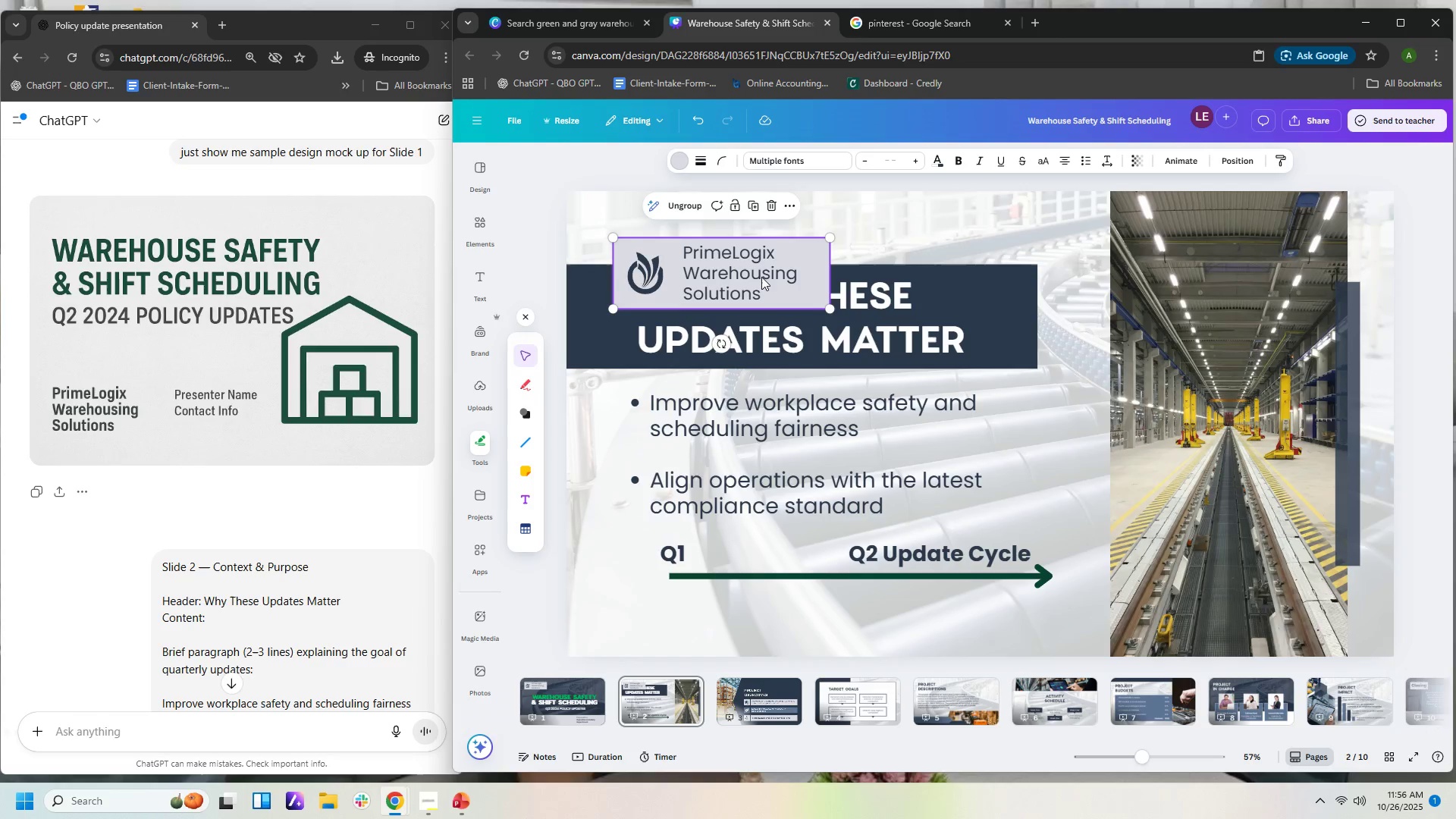 
left_click_drag(start_coordinate=[768, 280], to_coordinate=[736, 626])
 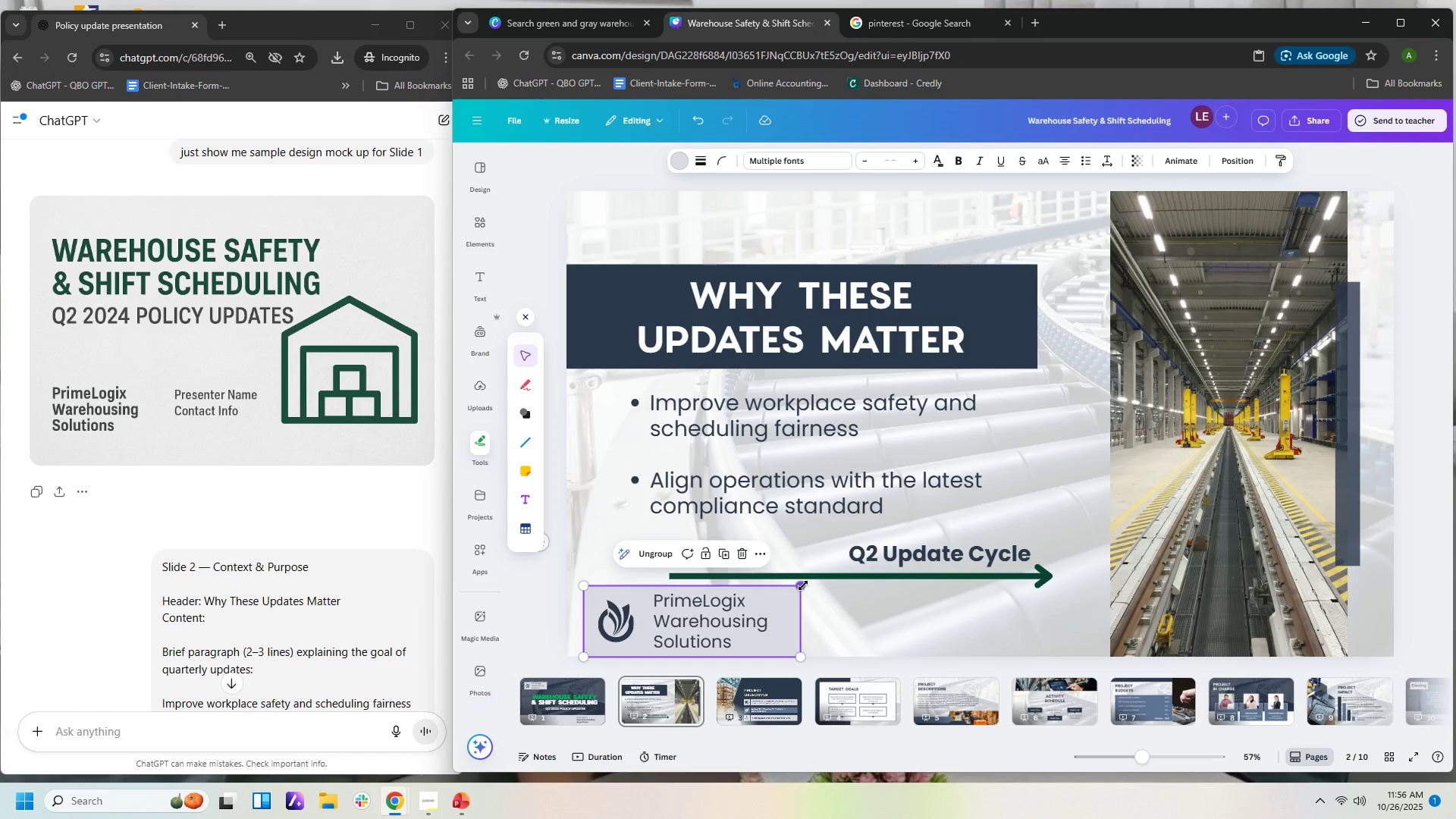 
left_click_drag(start_coordinate=[803, 585], to_coordinate=[708, 633])
 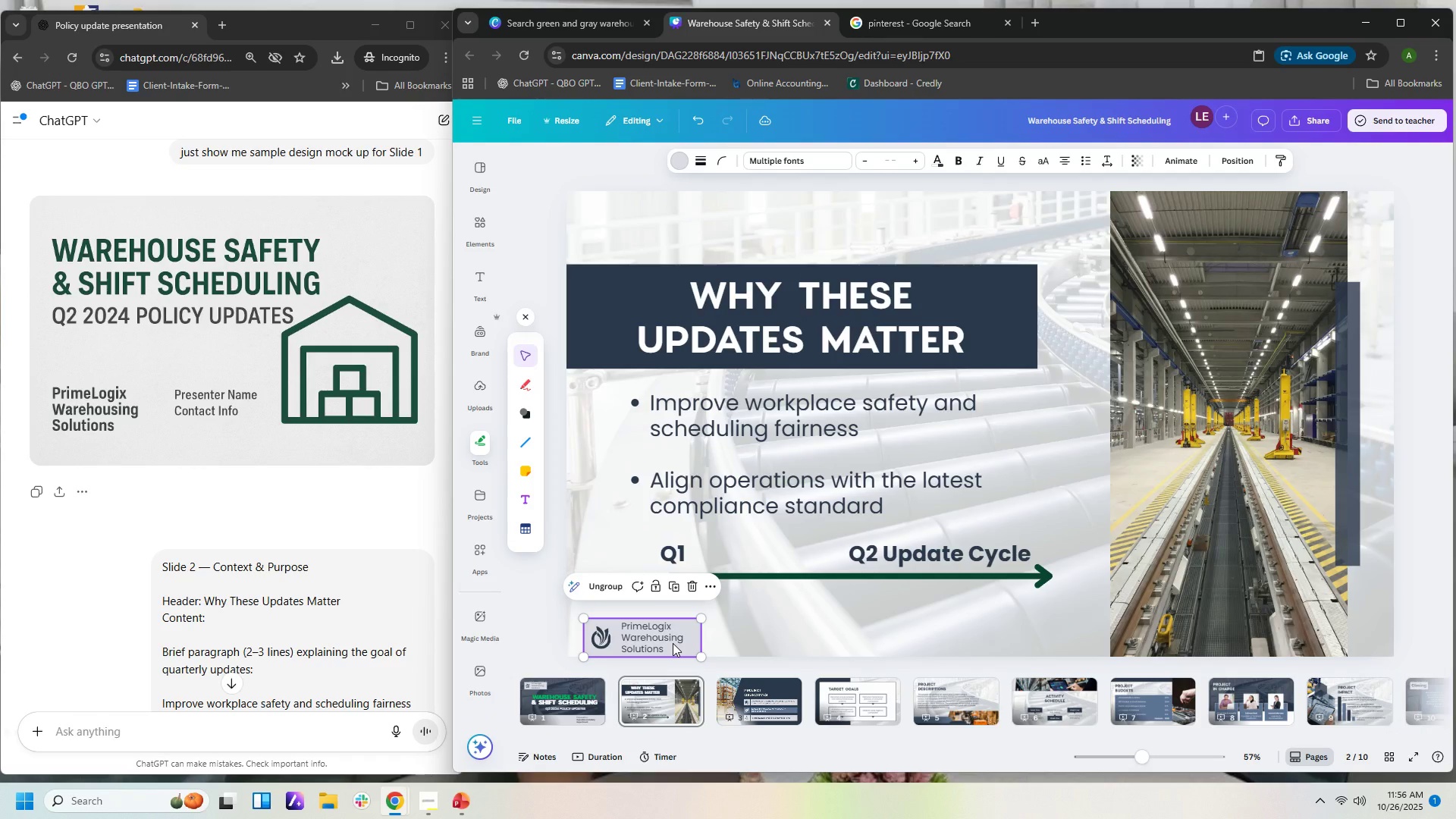 
left_click_drag(start_coordinate=[673, 643], to_coordinate=[682, 629])
 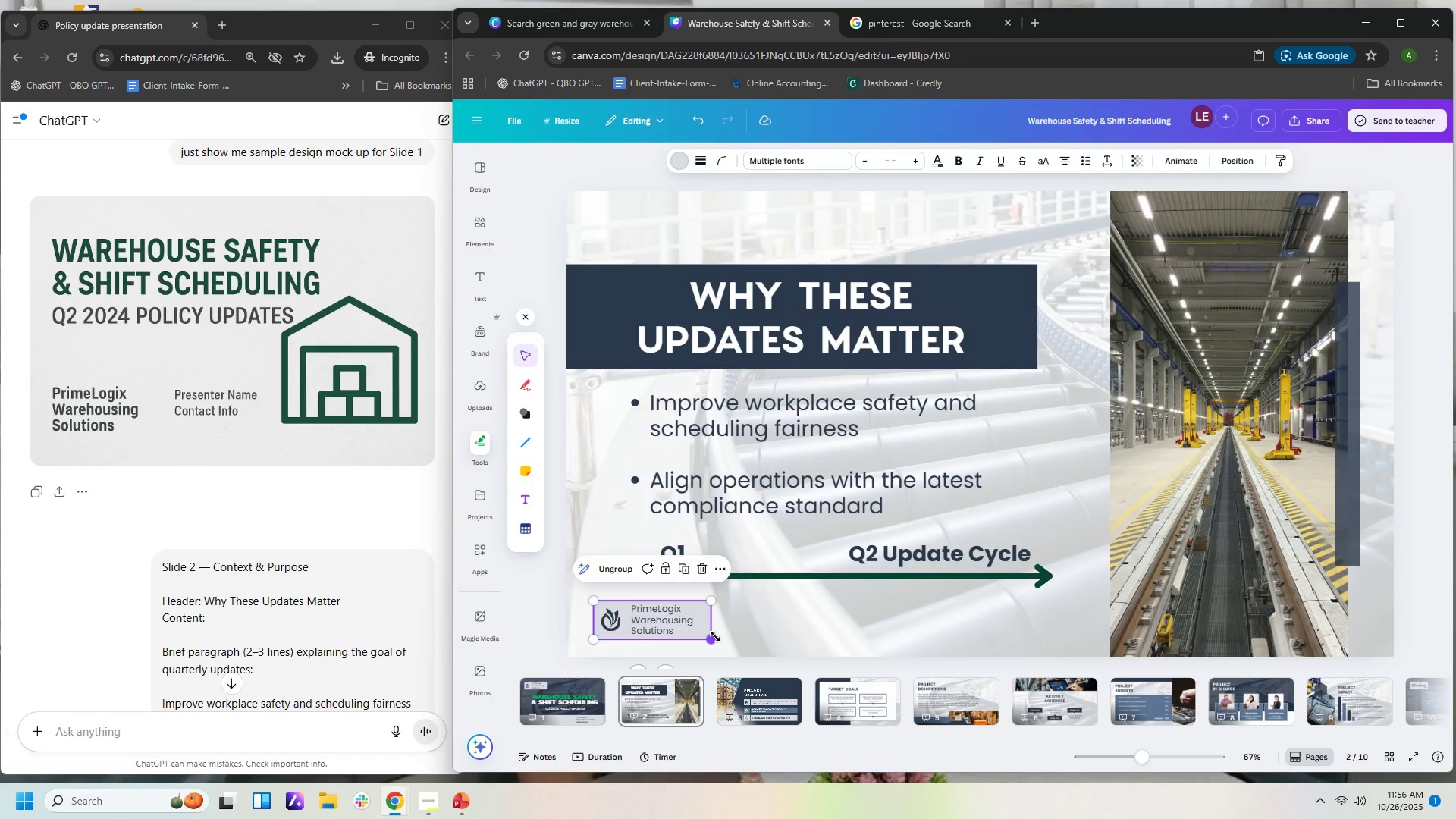 
left_click_drag(start_coordinate=[711, 637], to_coordinate=[698, 635])
 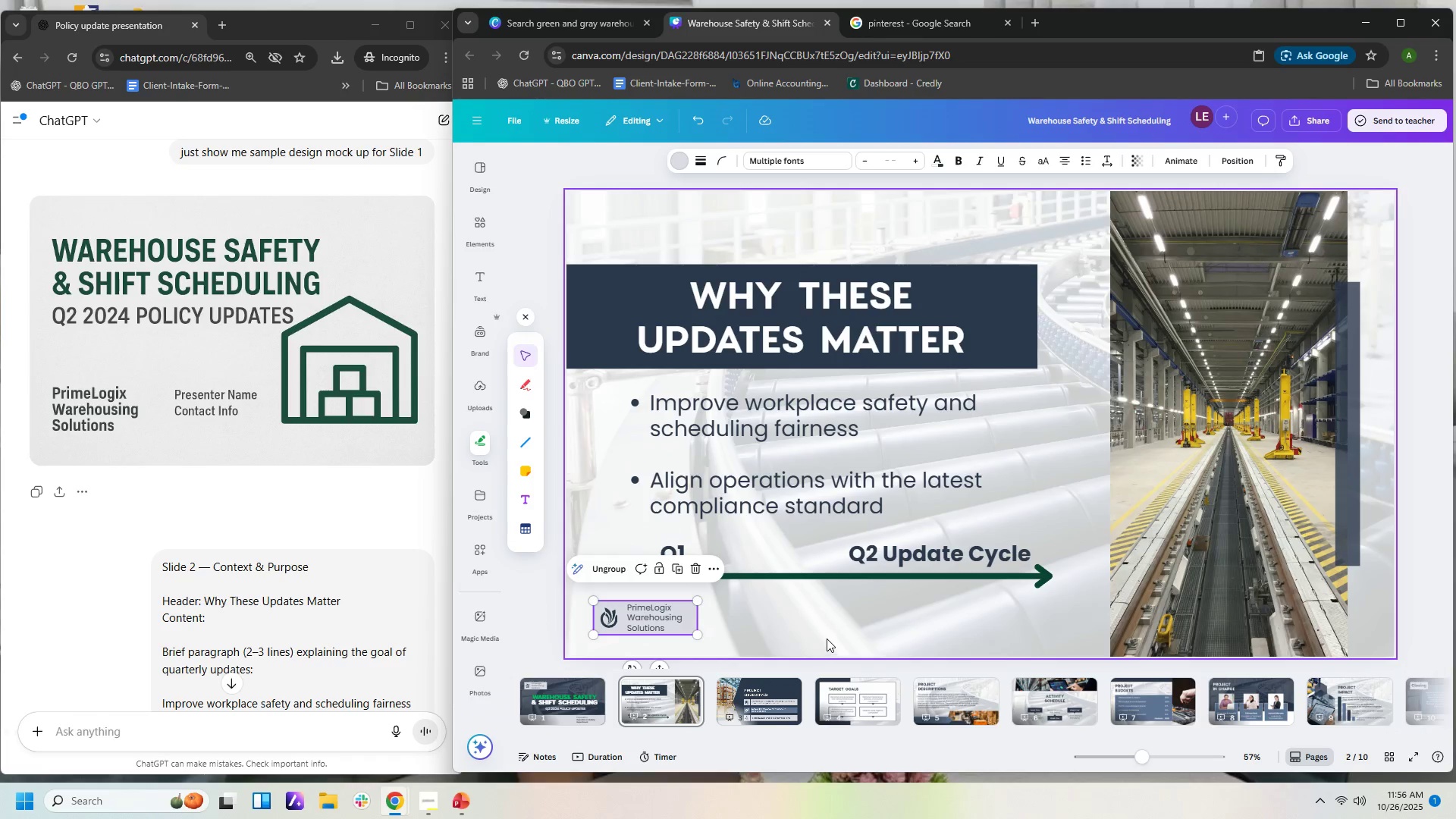 
left_click([827, 639])
 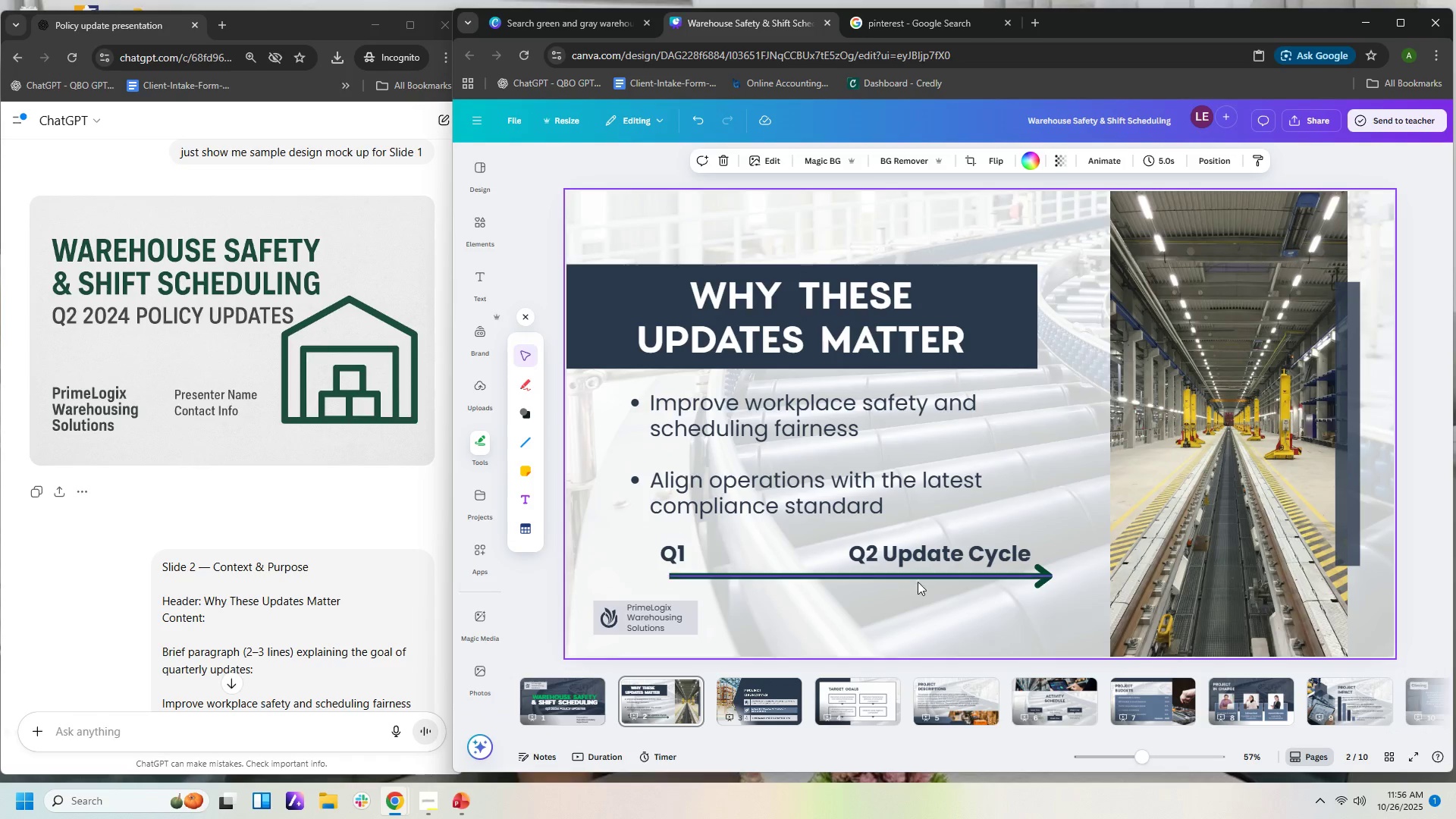 
scroll: coordinate [927, 579], scroll_direction: up, amount: 1.0
 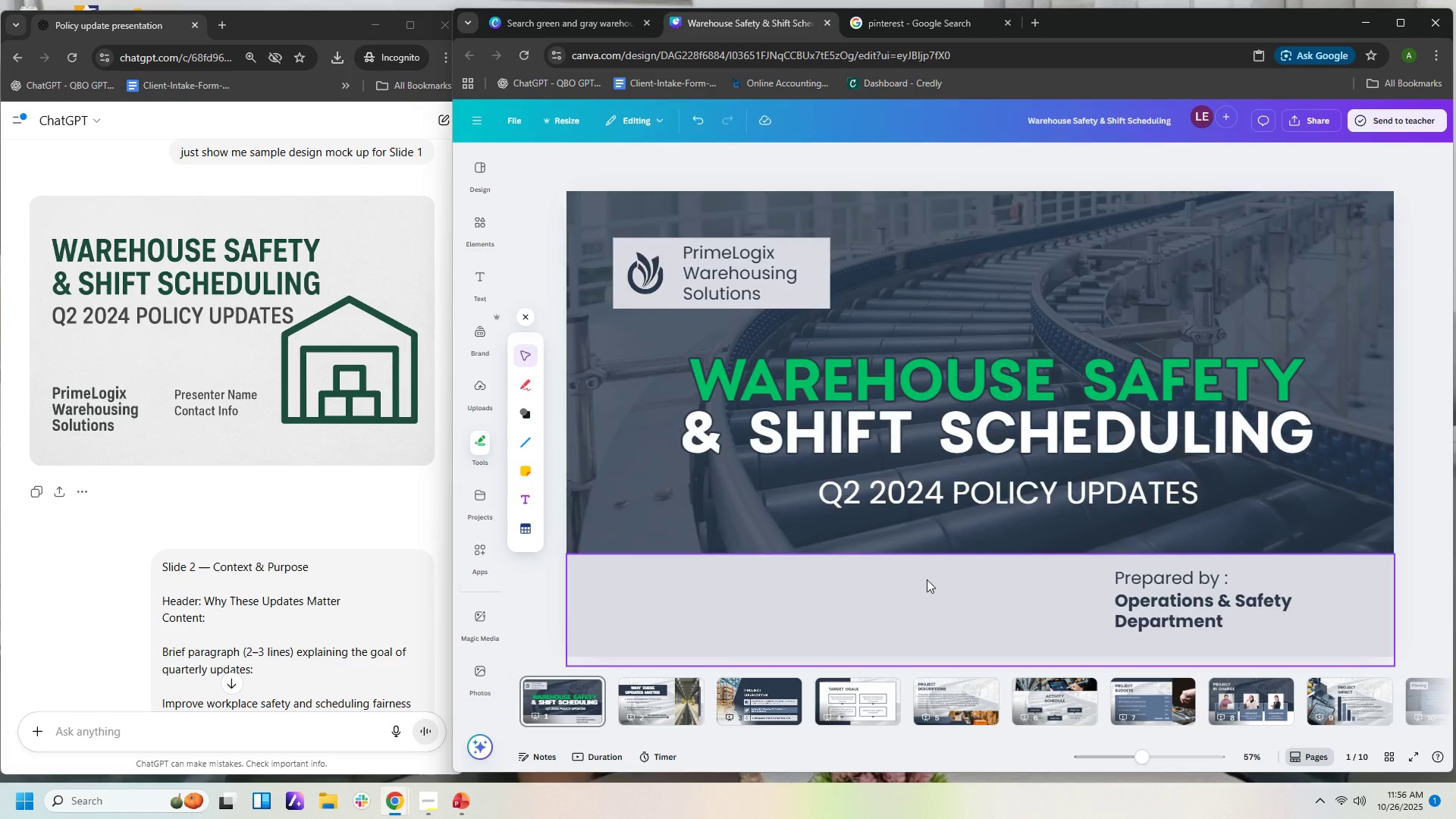 
scroll: coordinate [927, 579], scroll_direction: down, amount: 1.0
 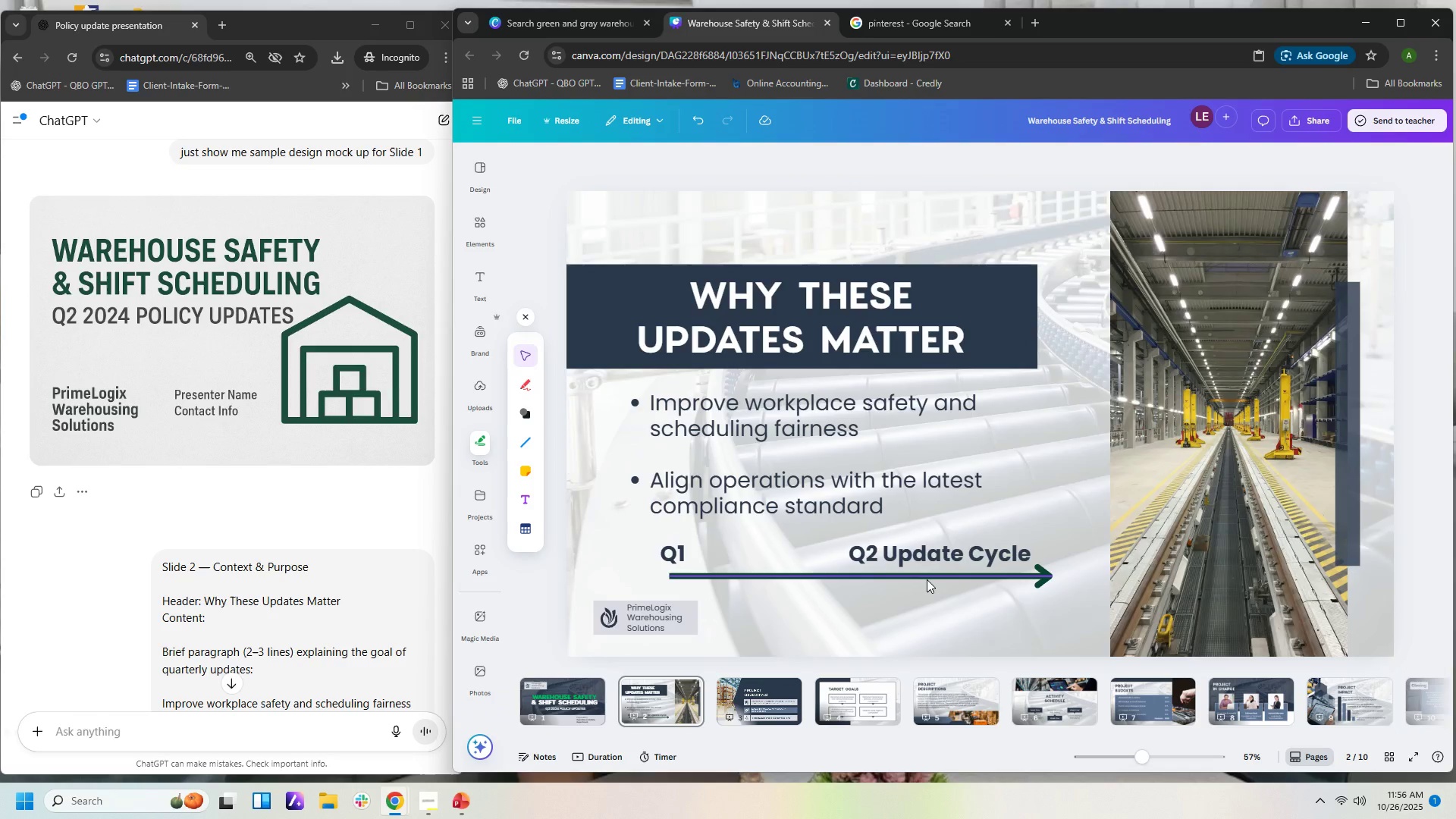 
scroll: coordinate [927, 579], scroll_direction: up, amount: 1.0
 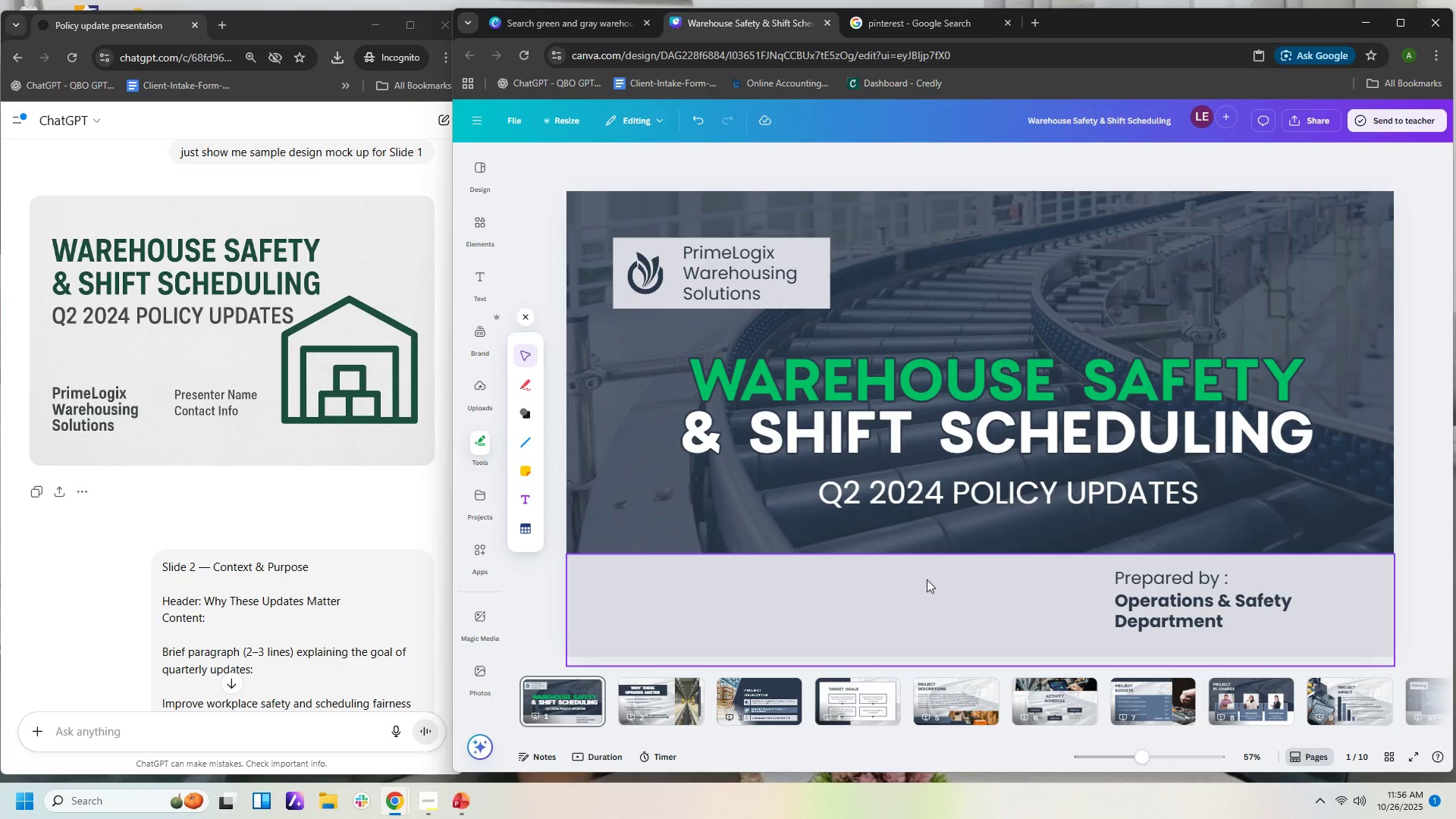 
scroll: coordinate [927, 579], scroll_direction: down, amount: 1.0
 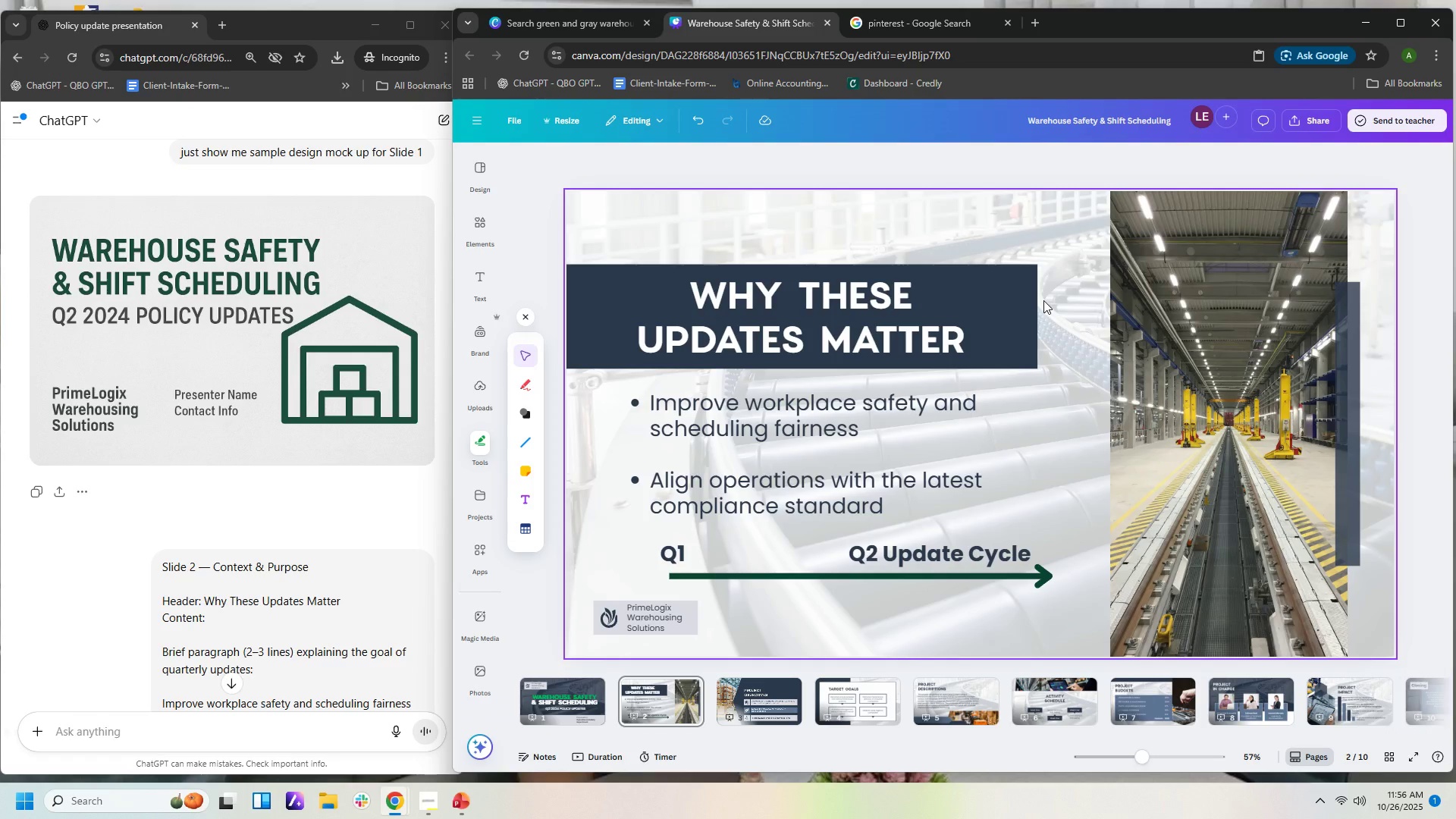 
wait(9.65)
 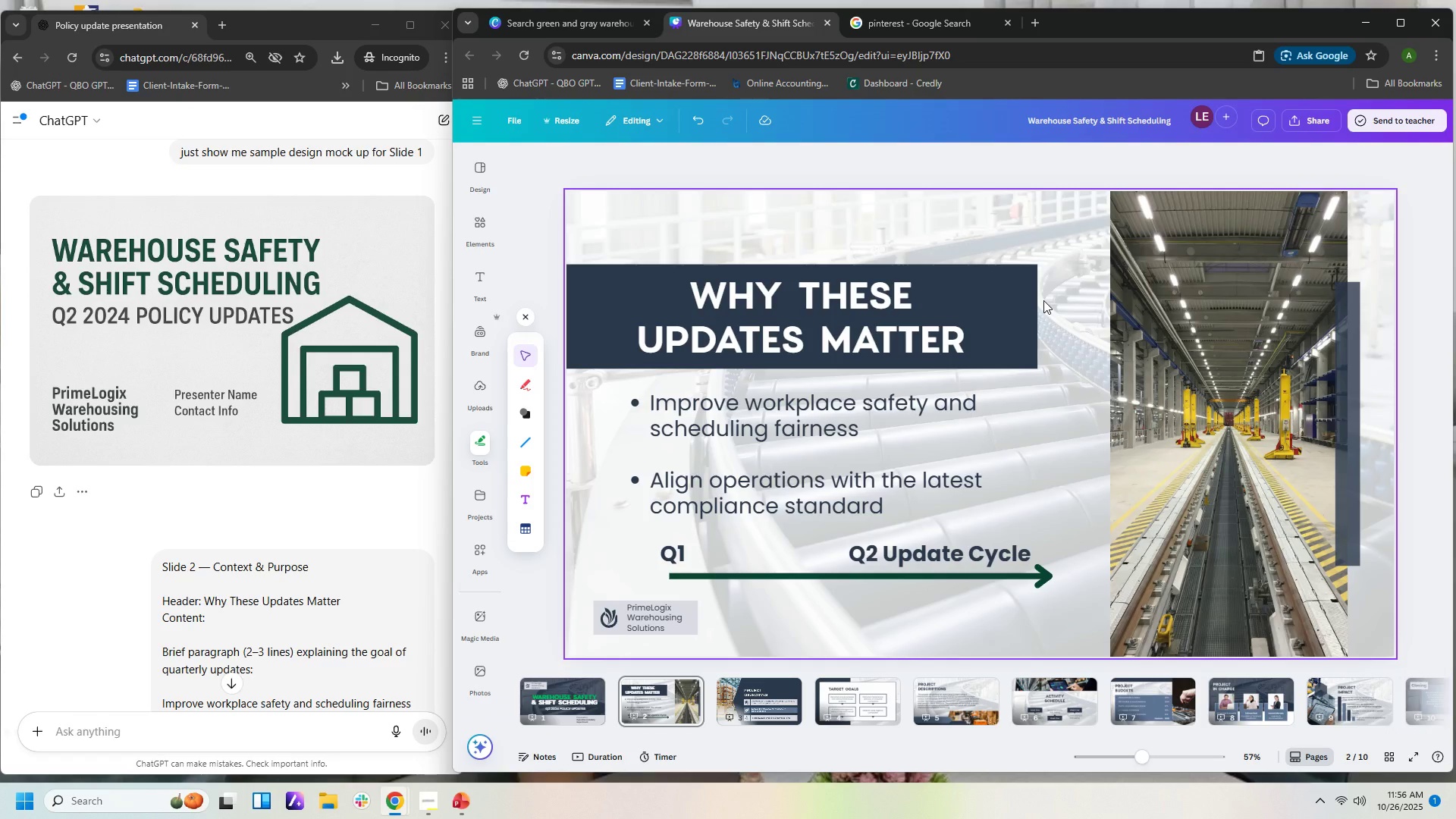 
left_click([840, 577])
 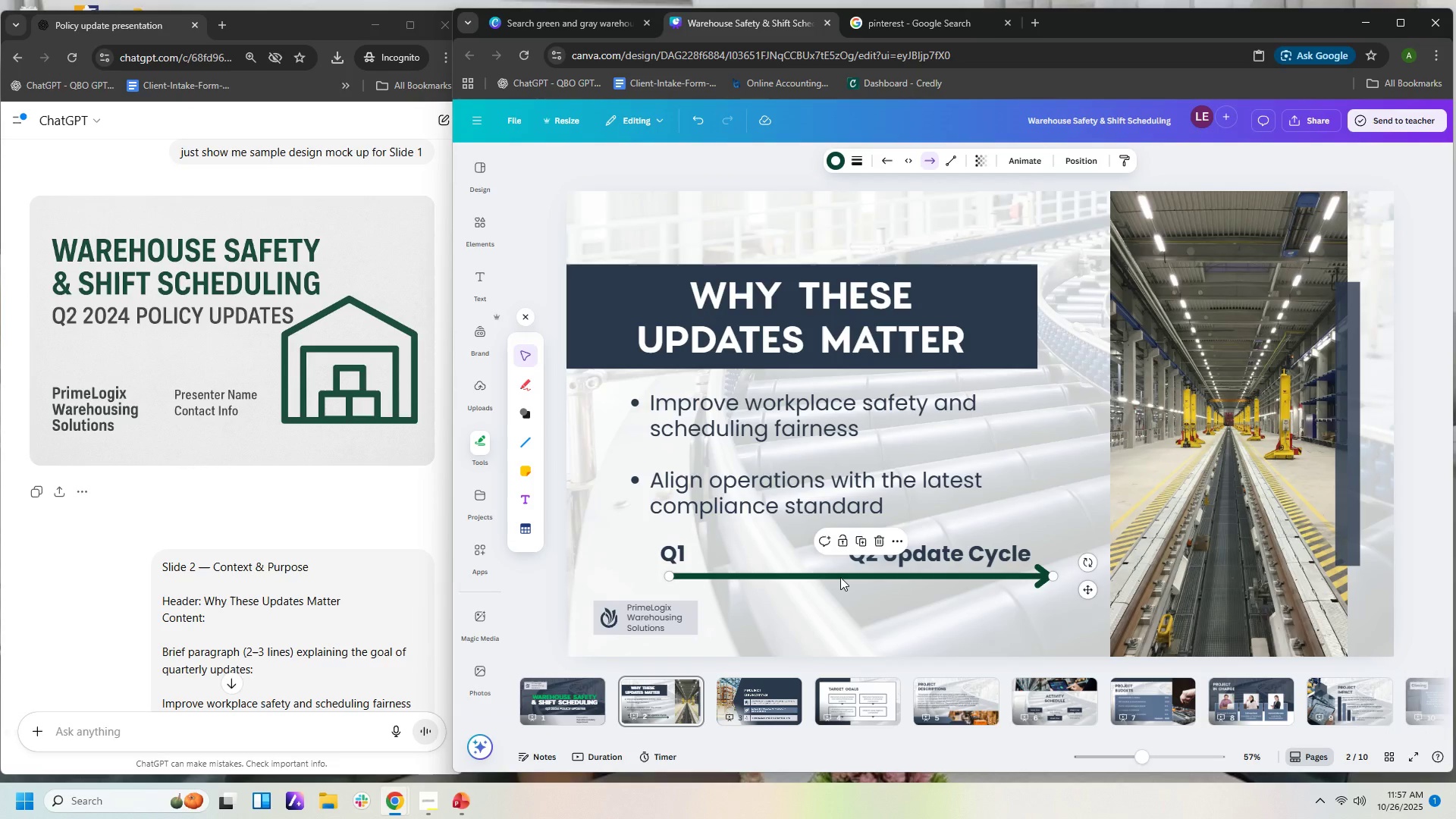 
key(ArrowDown)
 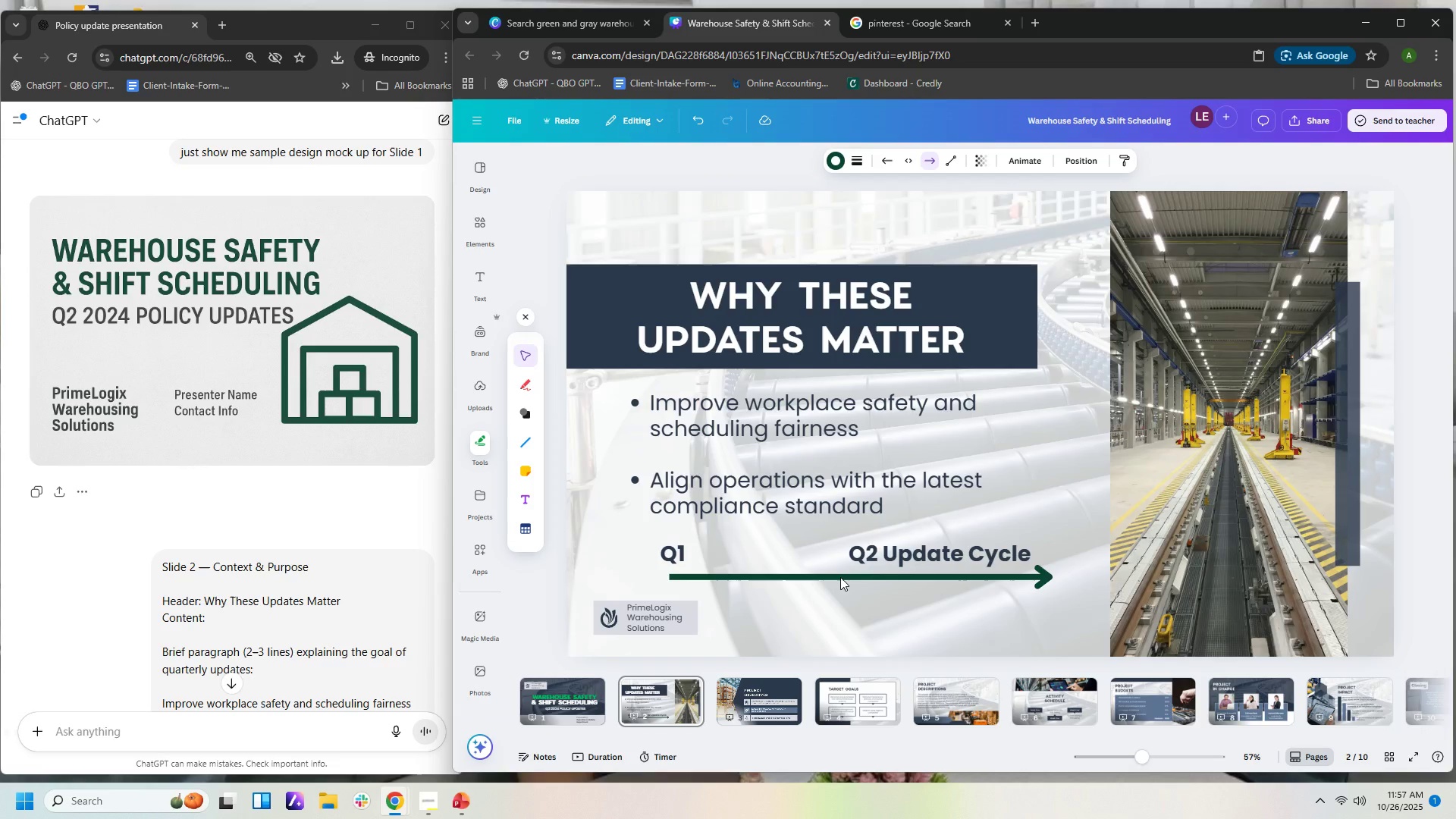 
key(ArrowDown)
 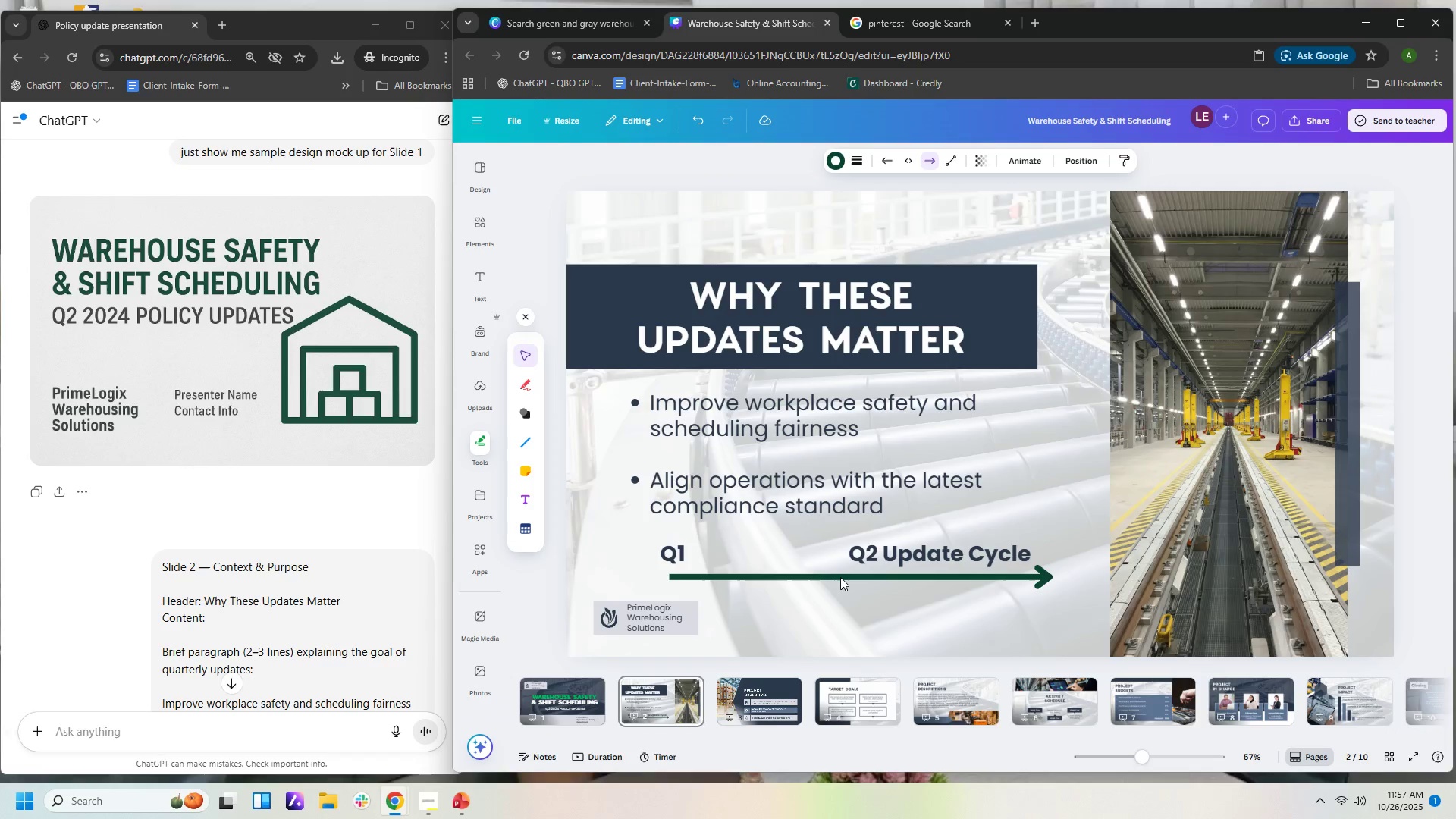 
key(ArrowDown)
 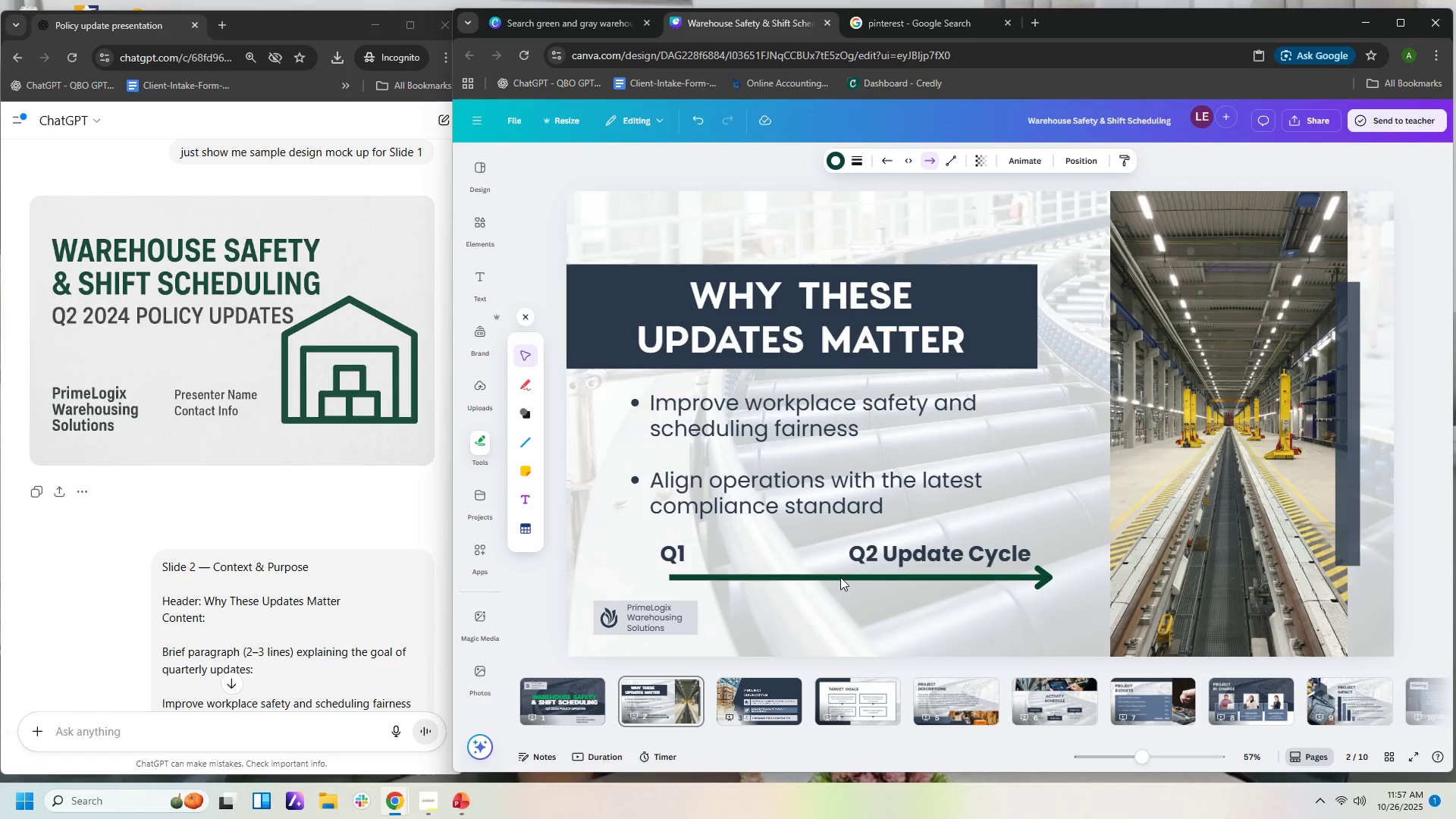 
key(ArrowDown)
 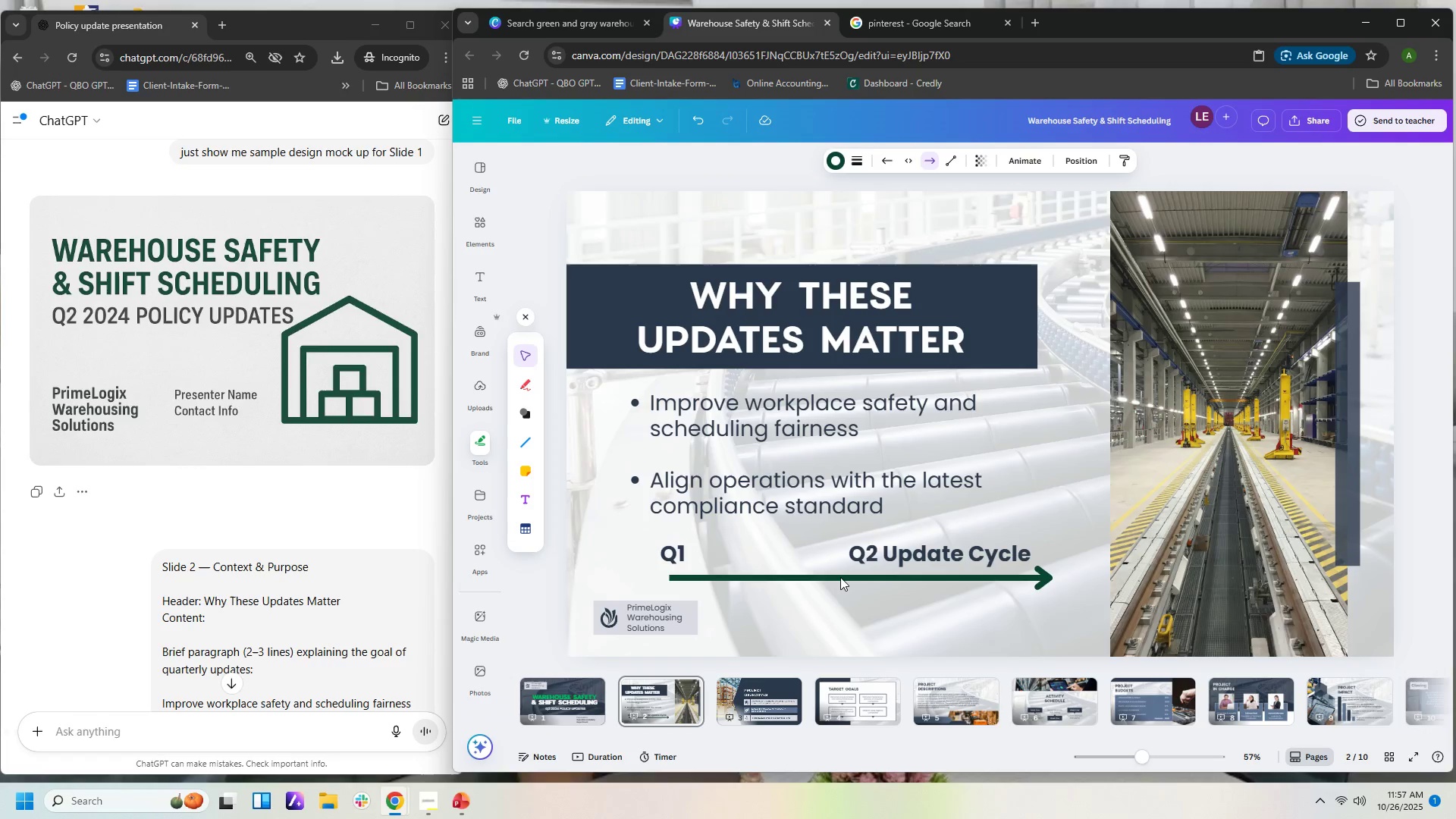 
key(ArrowDown)
 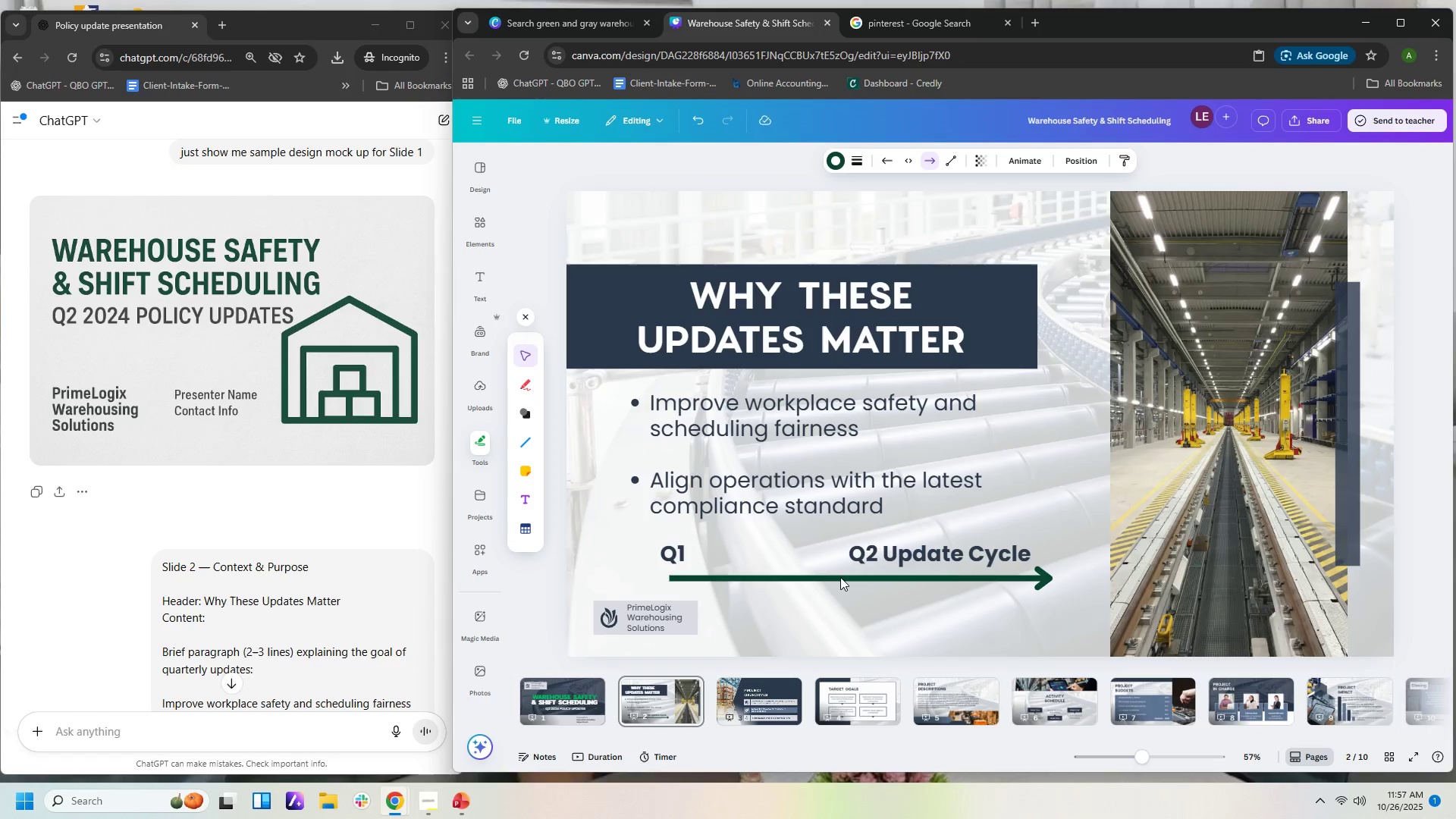 
key(ArrowDown)
 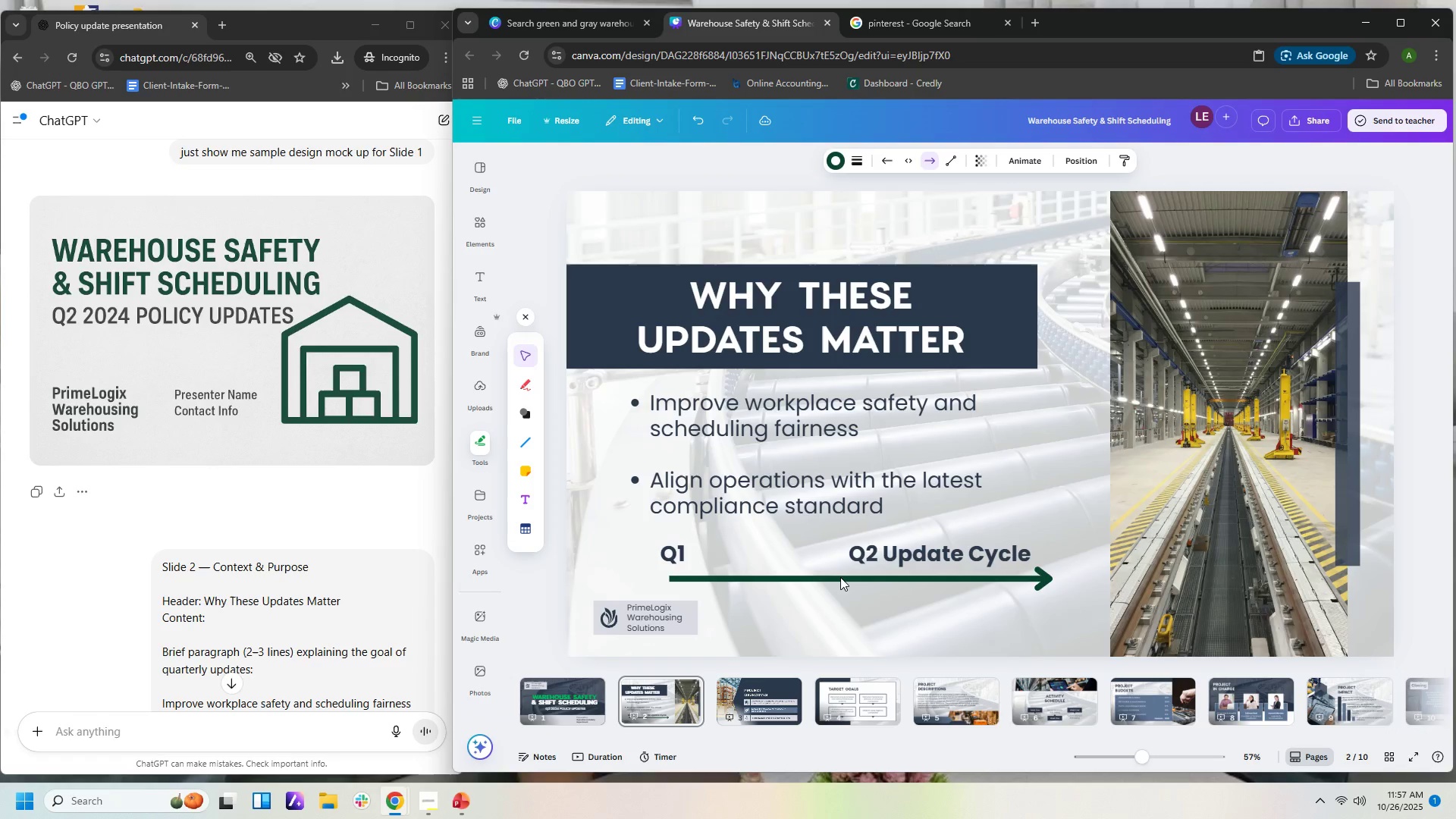 
key(ArrowDown)
 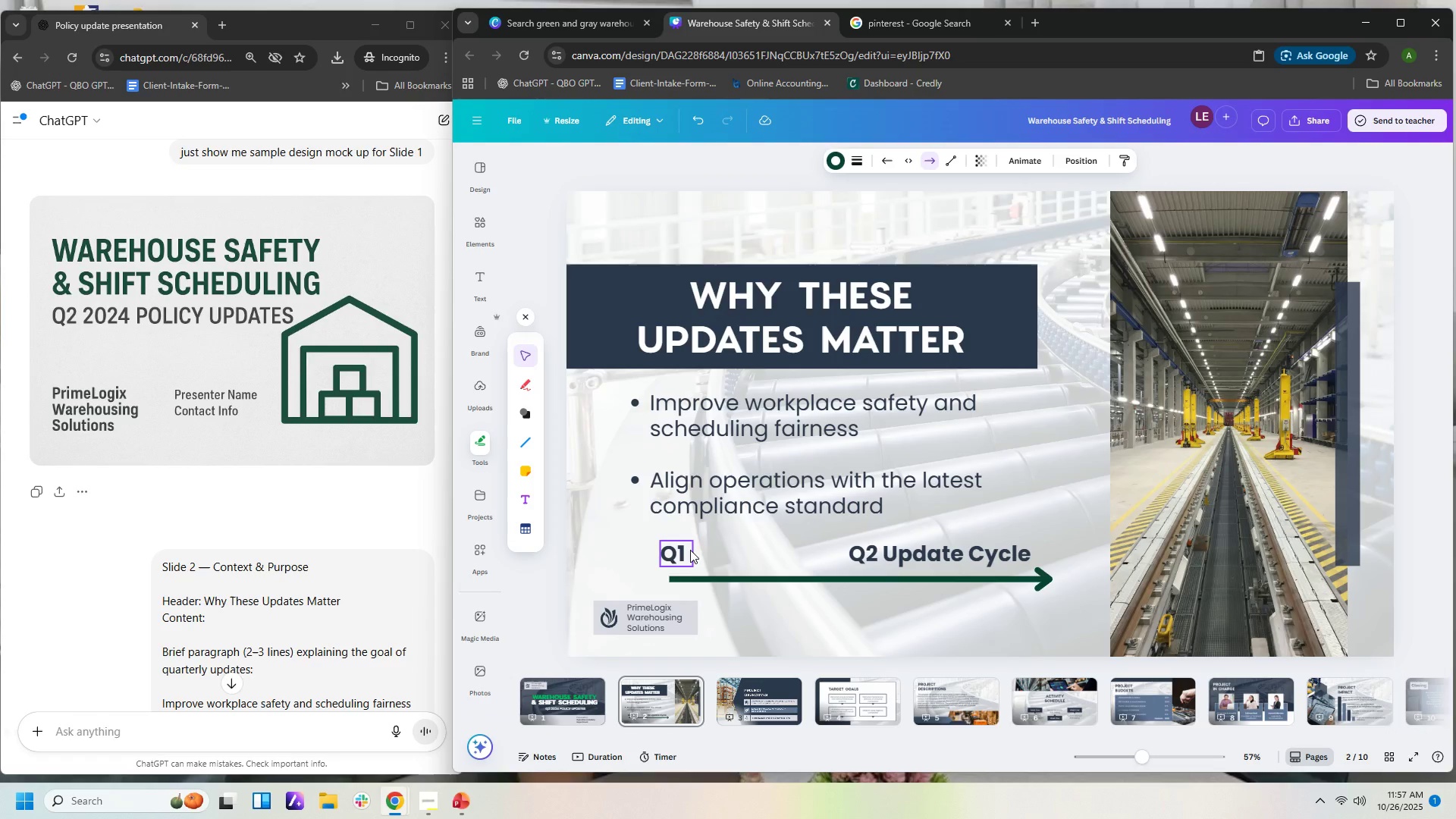 
left_click([690, 550])
 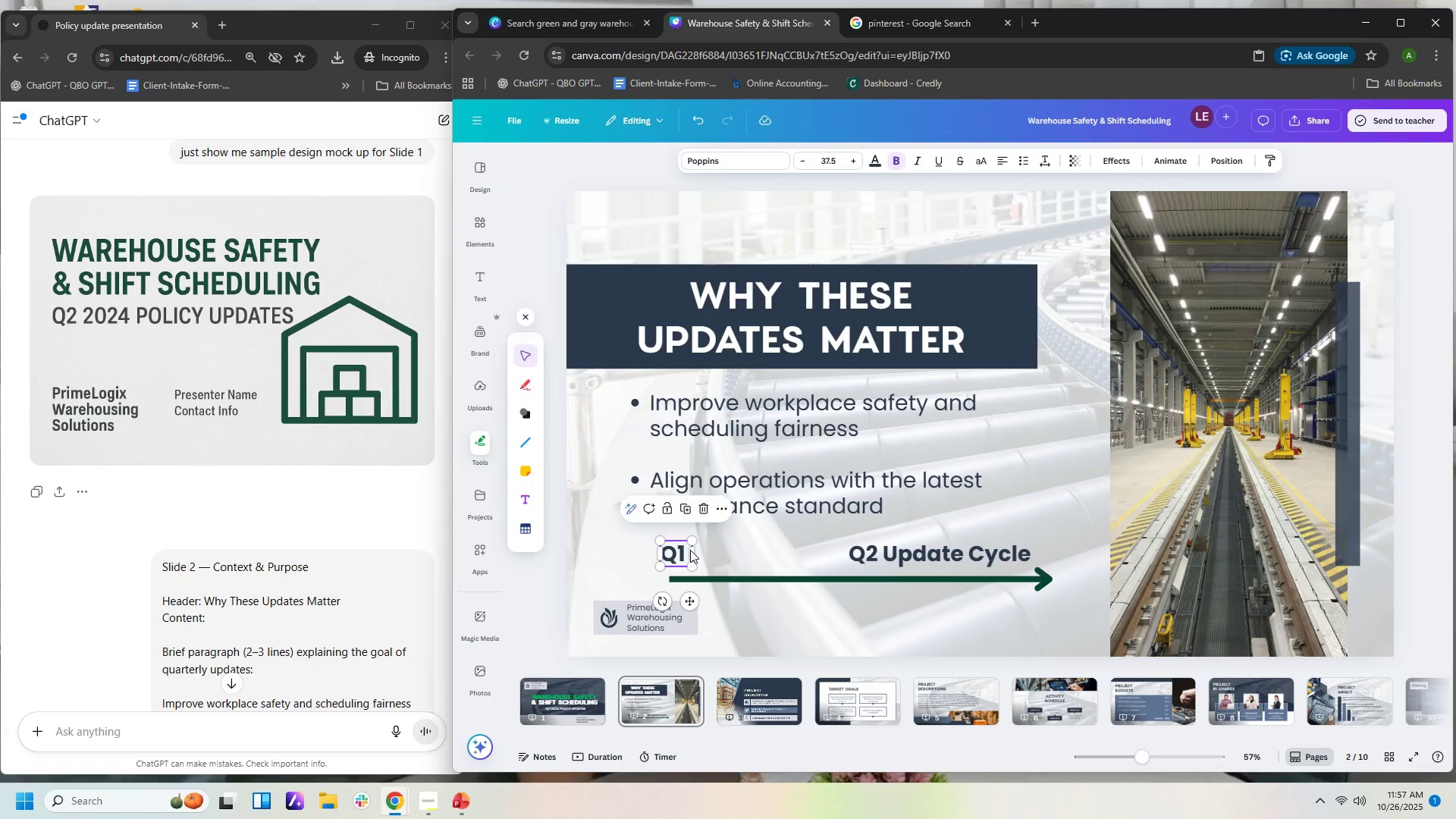 
key(ArrowDown)
 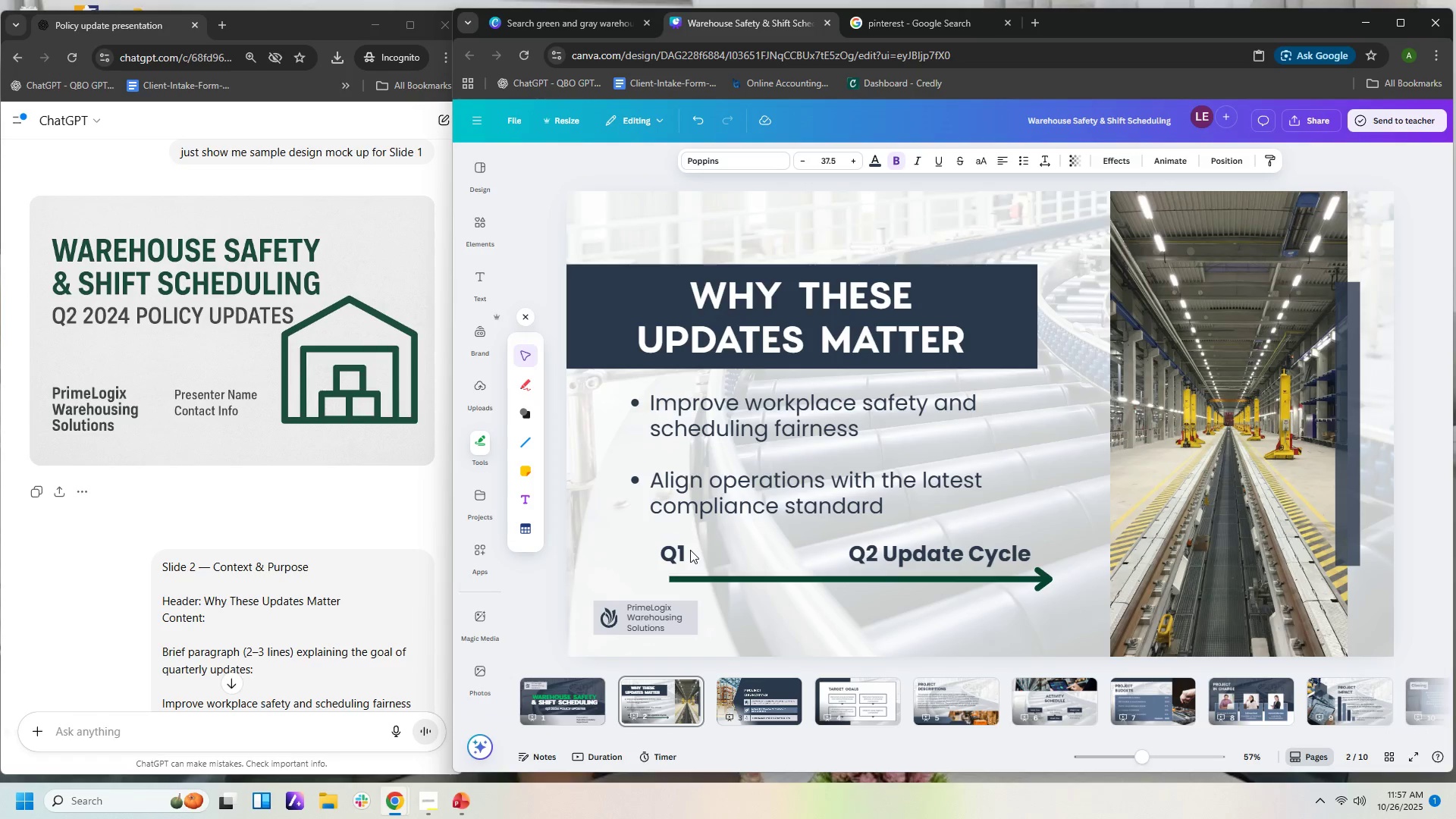 
key(ArrowDown)
 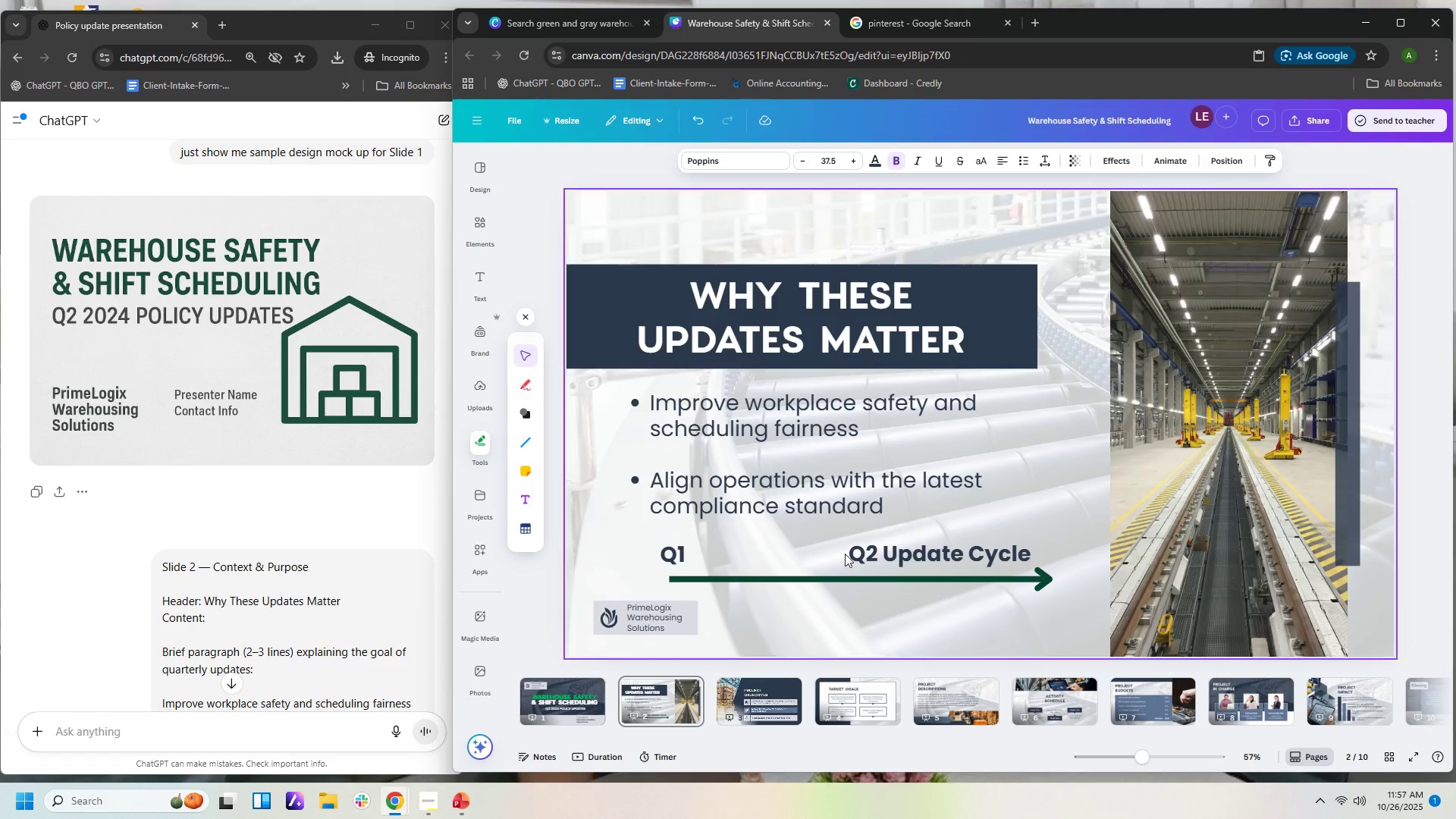 
key(ArrowDown)
 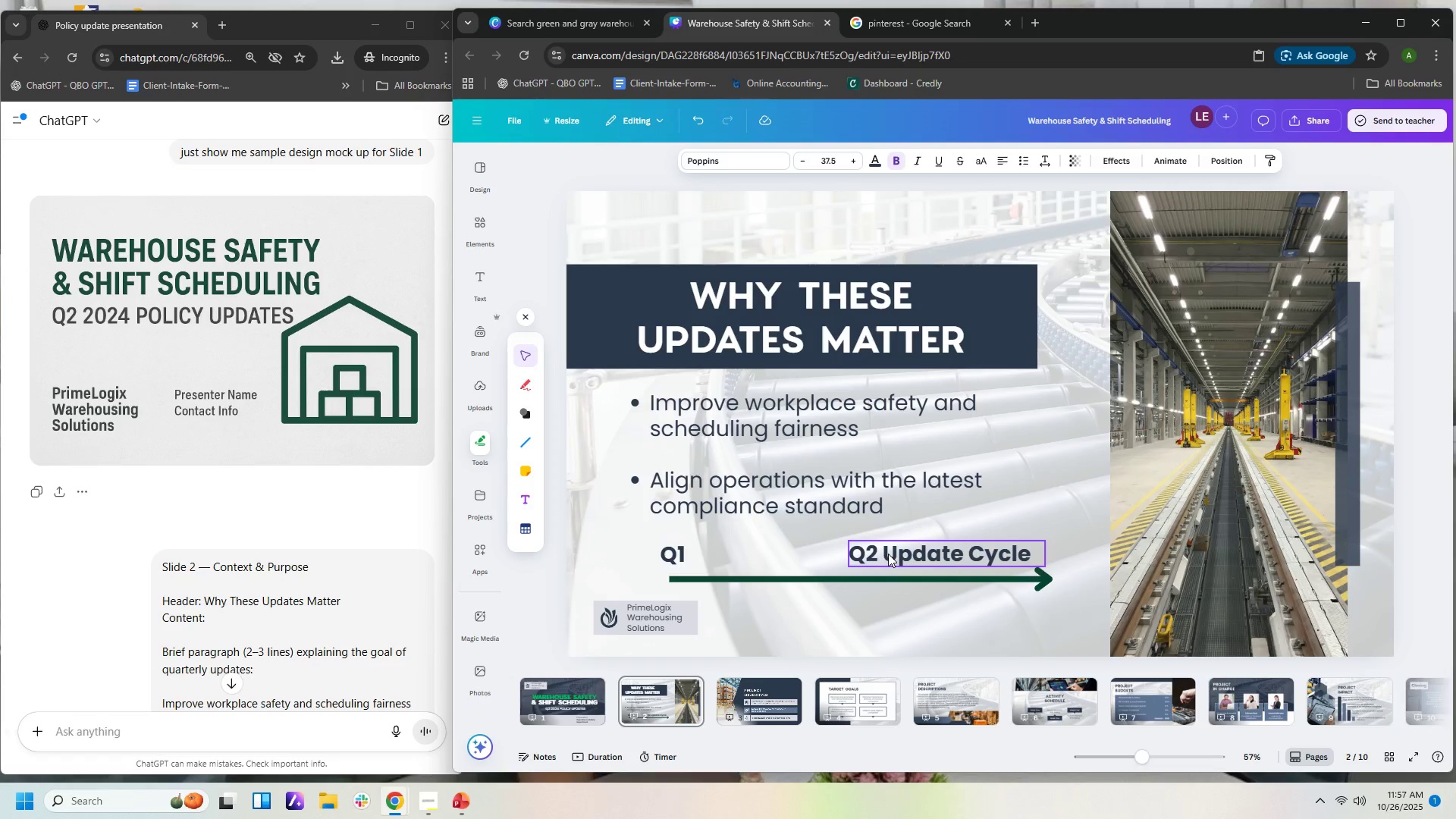 
key(ArrowDown)
 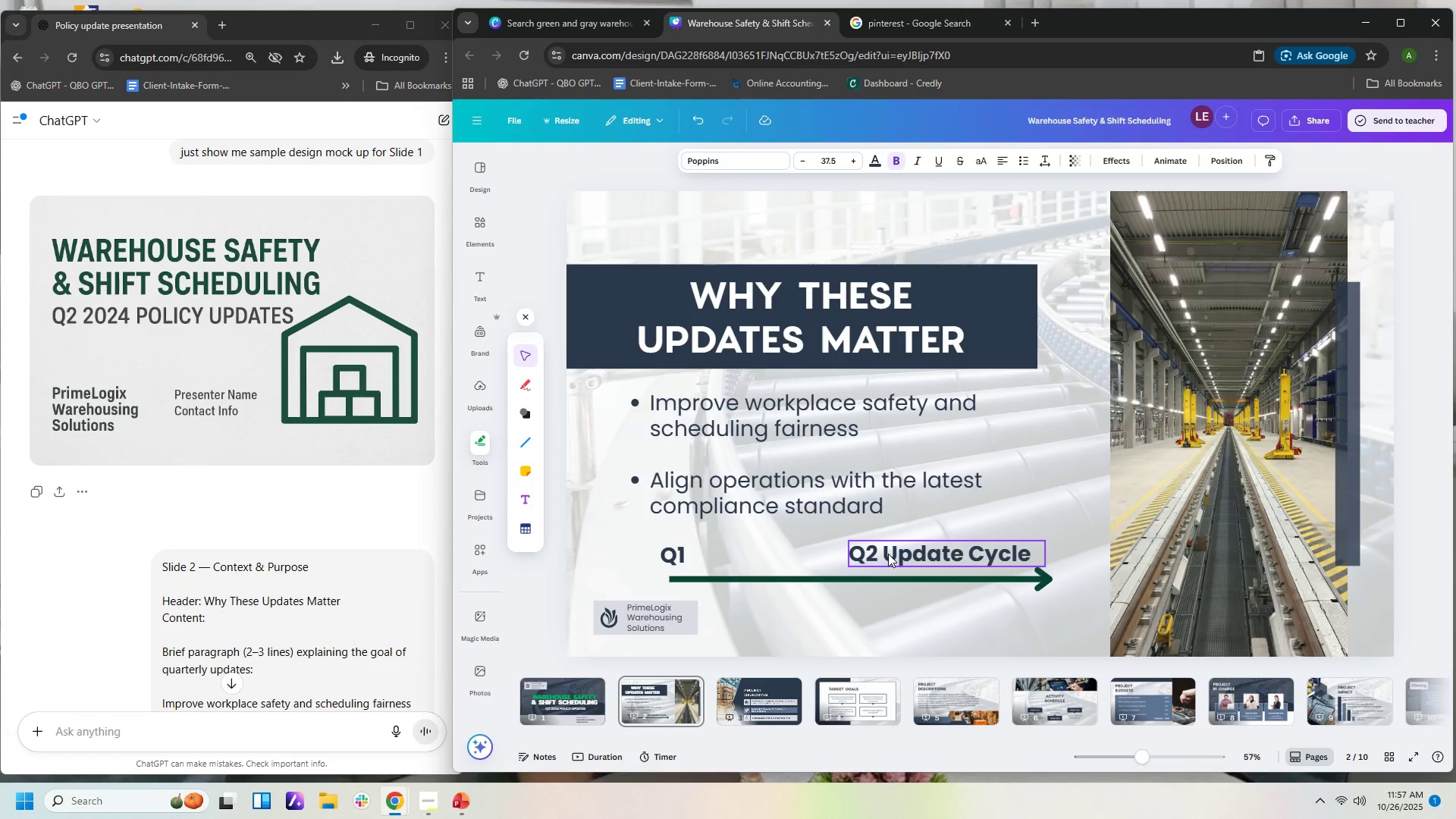 
key(ArrowDown)
 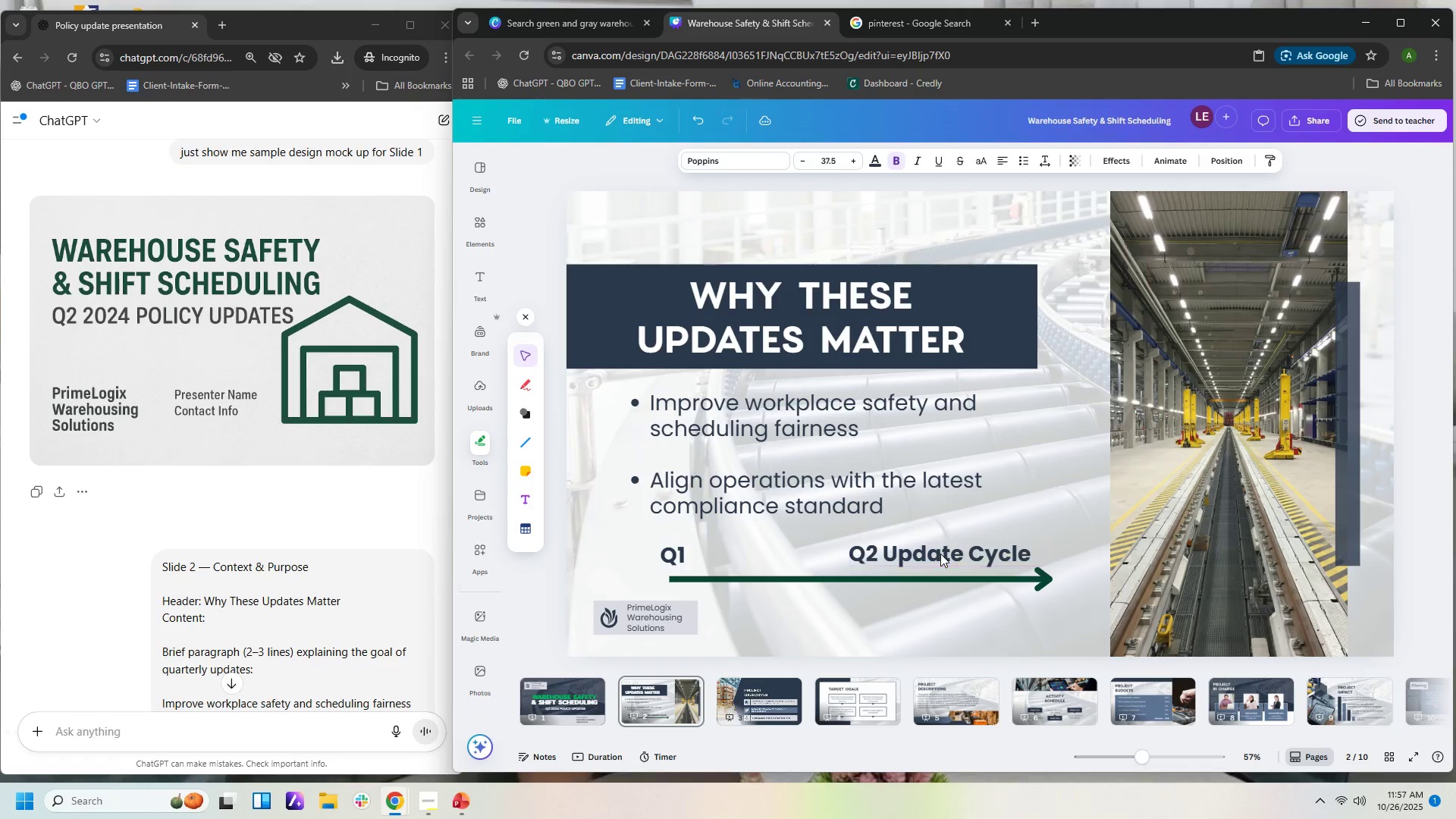 
left_click([940, 554])
 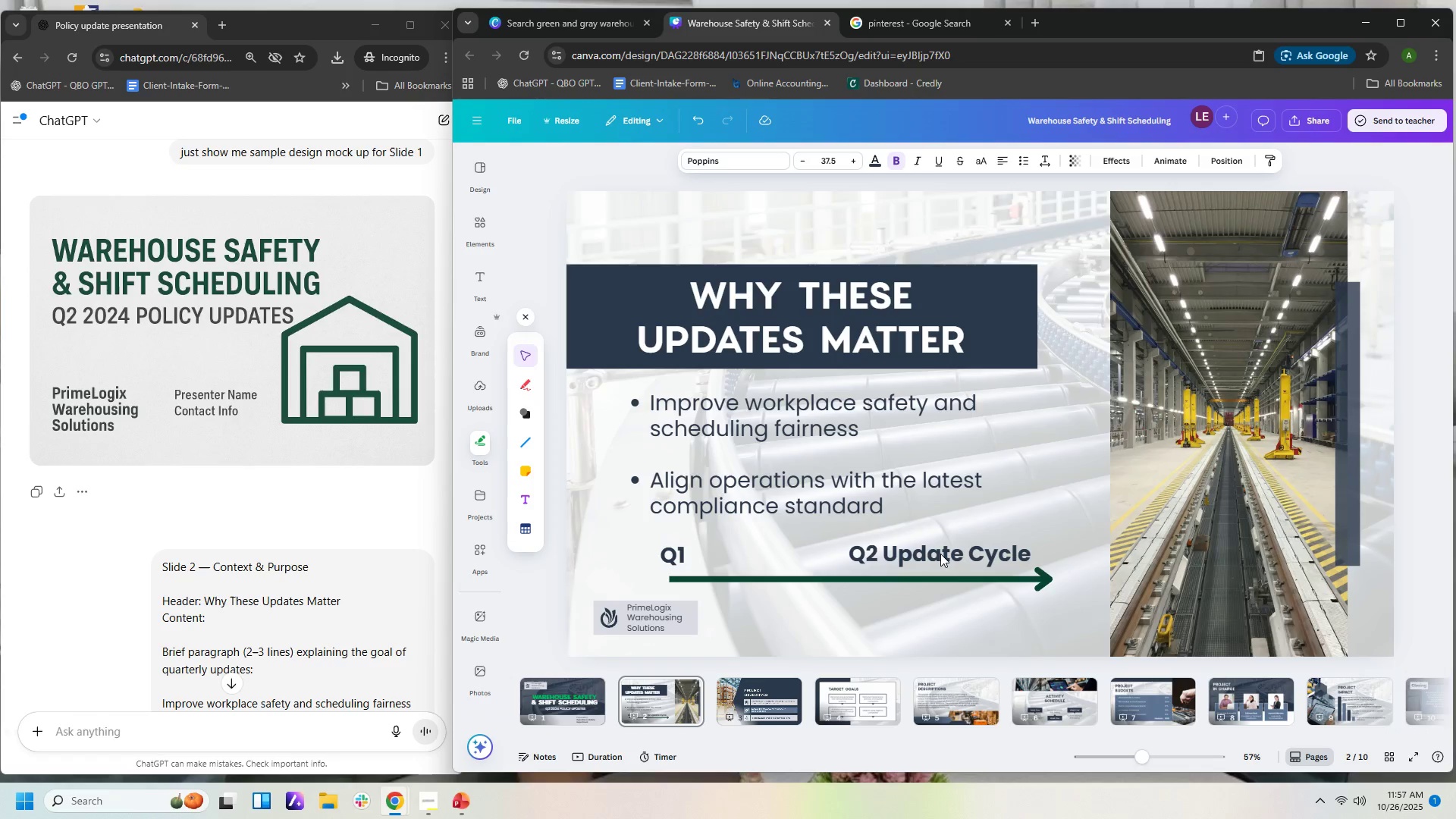 
key(ArrowDown)
 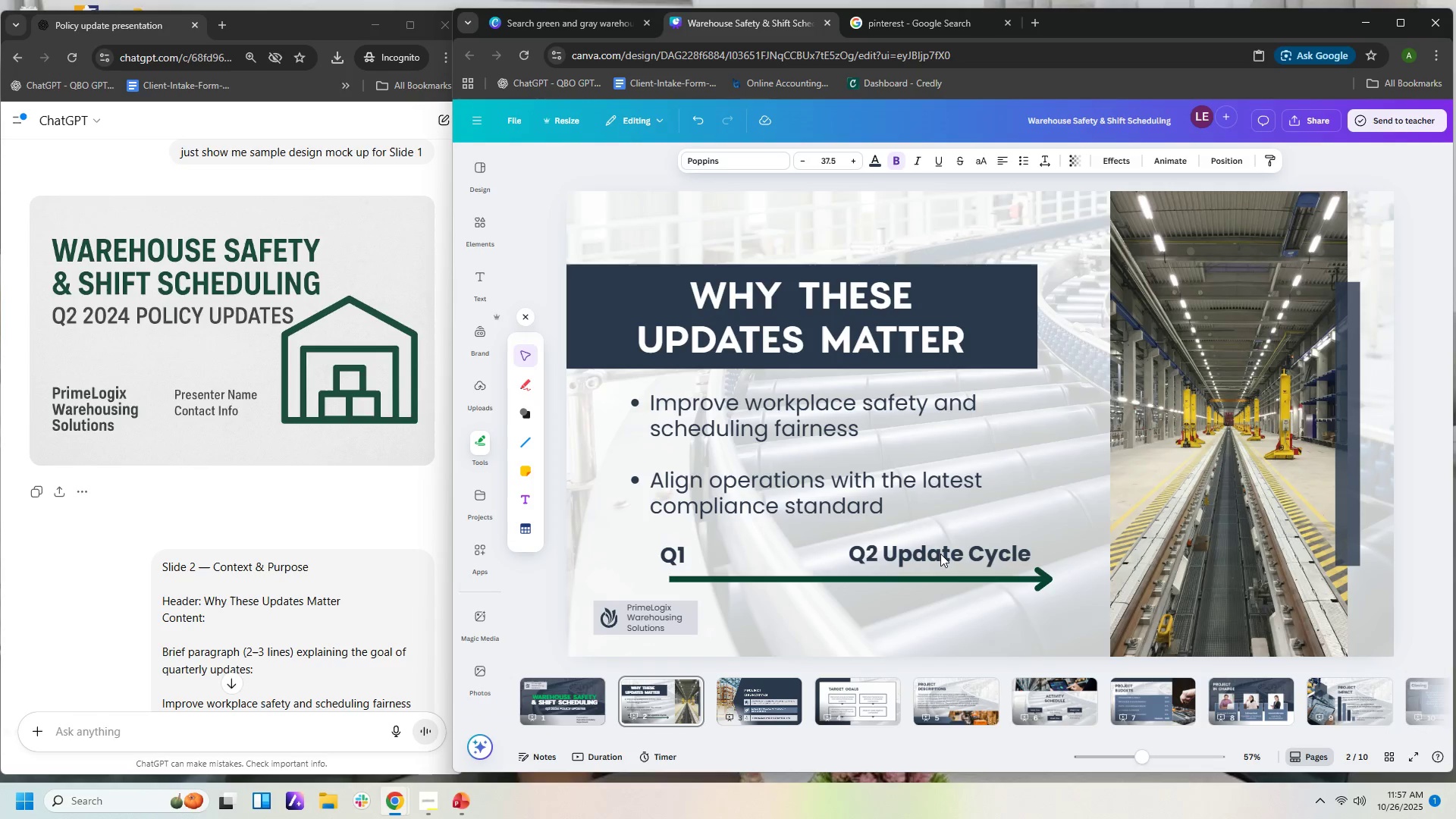 
key(ArrowDown)
 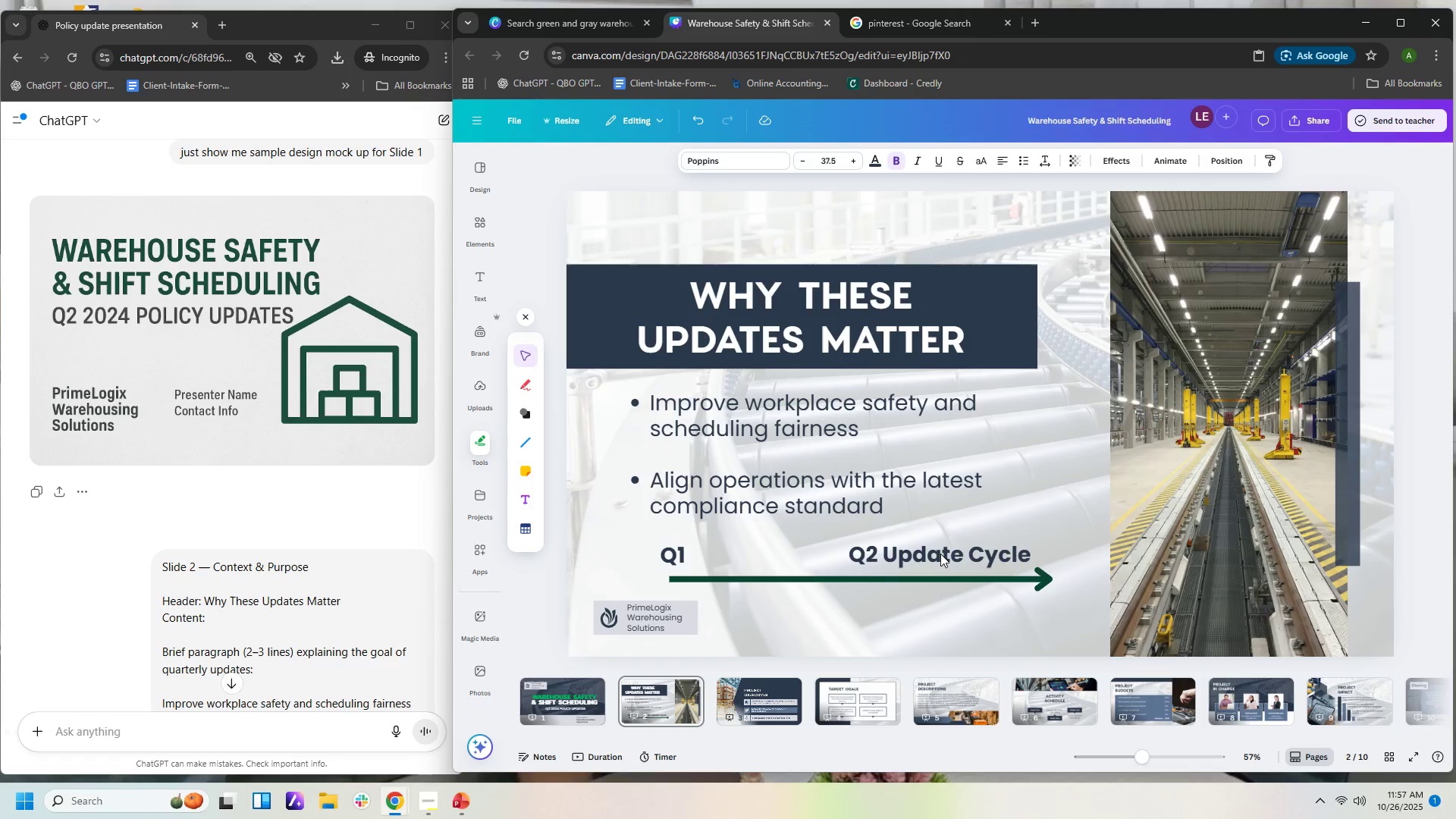 
key(ArrowDown)
 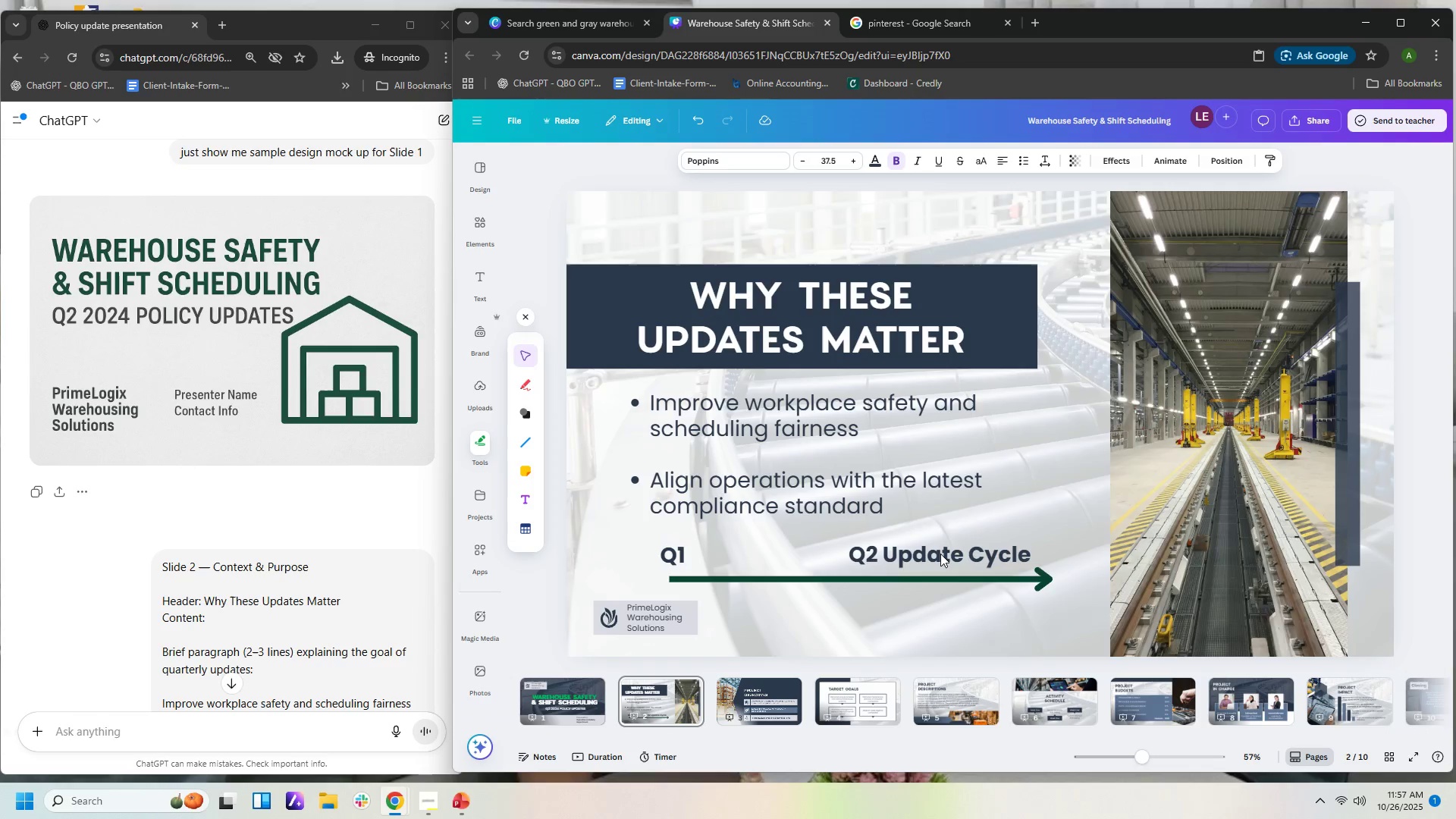 
key(ArrowDown)
 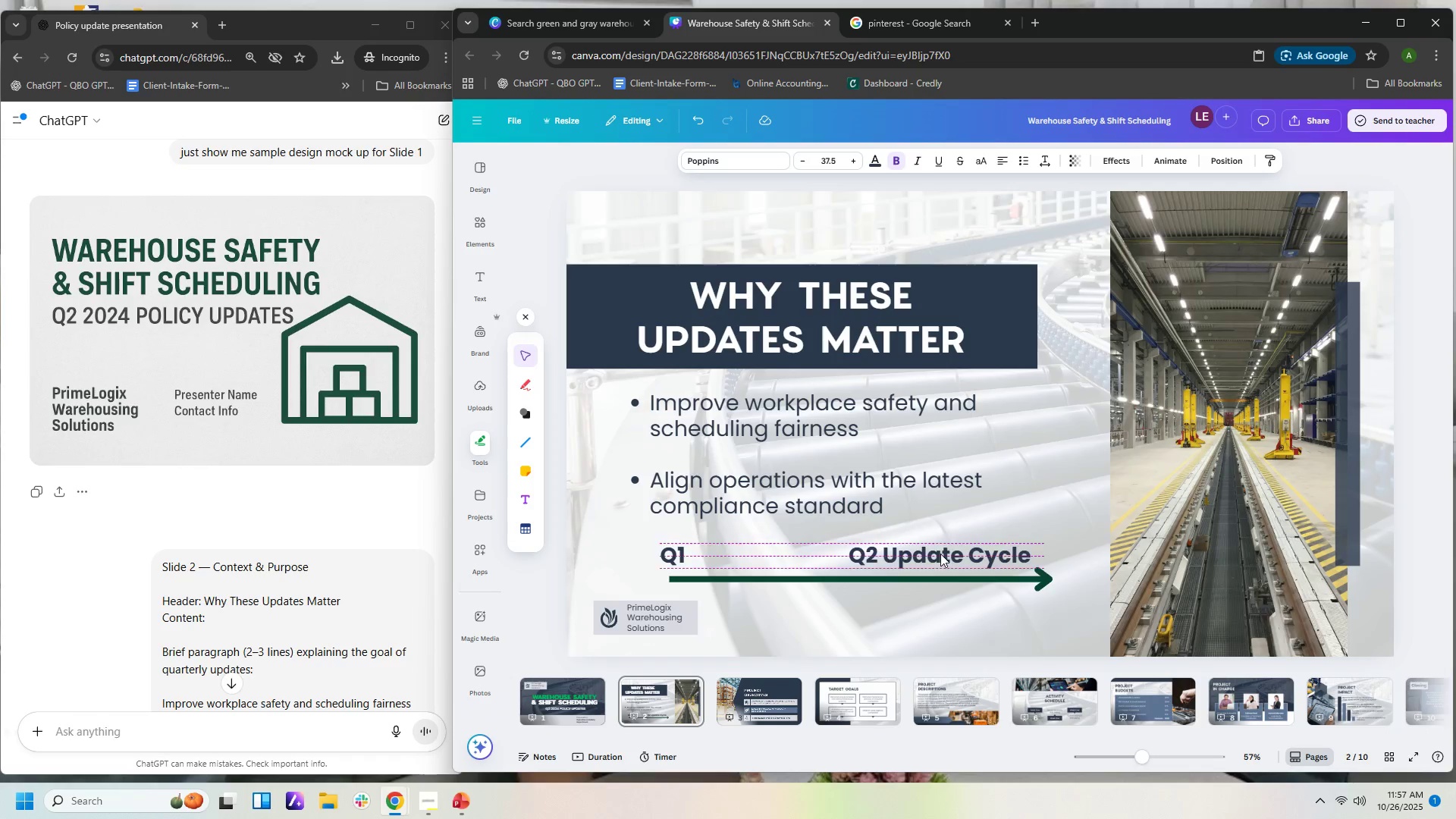 
key(ArrowDown)
 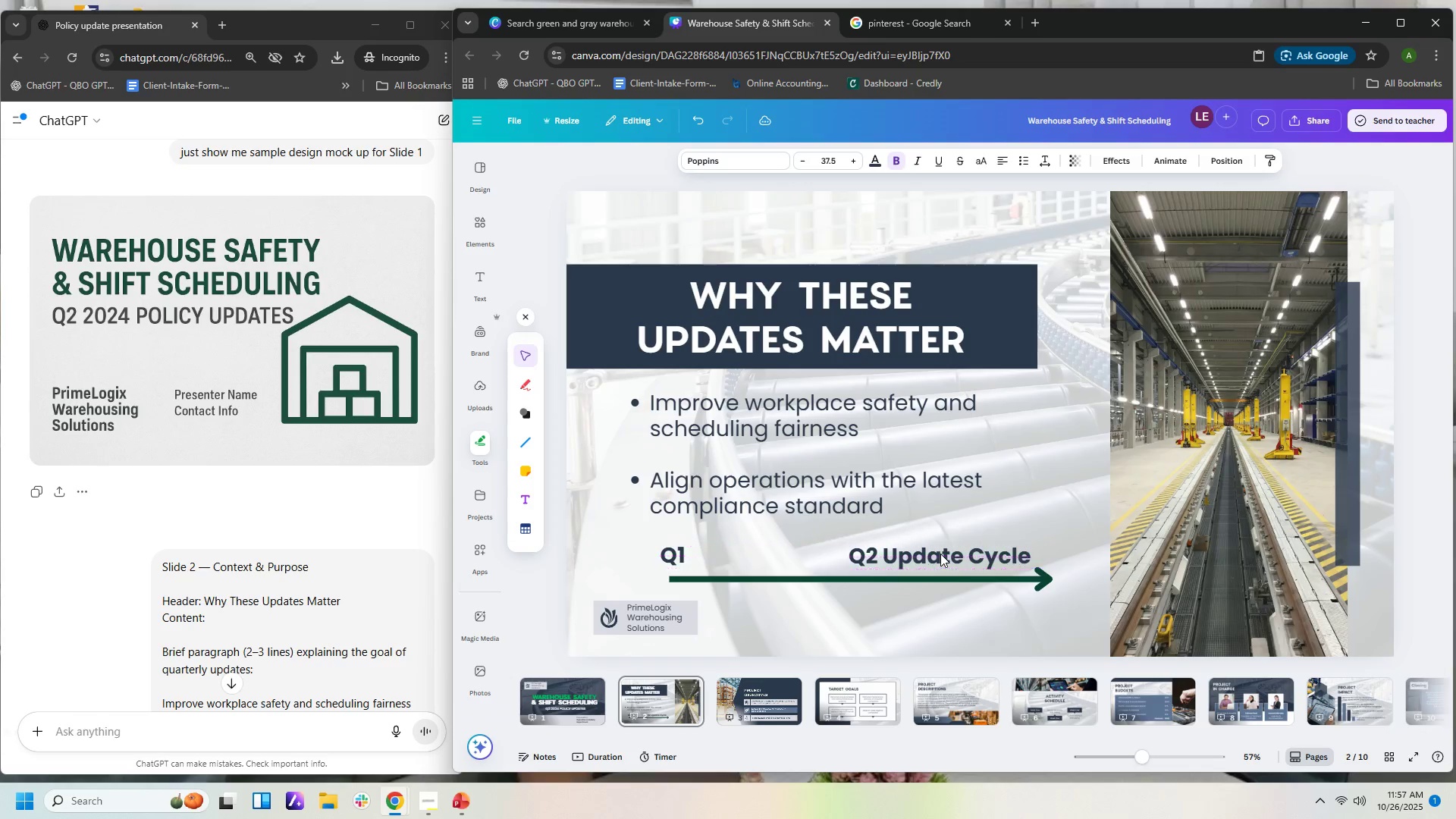 
key(ArrowDown)
 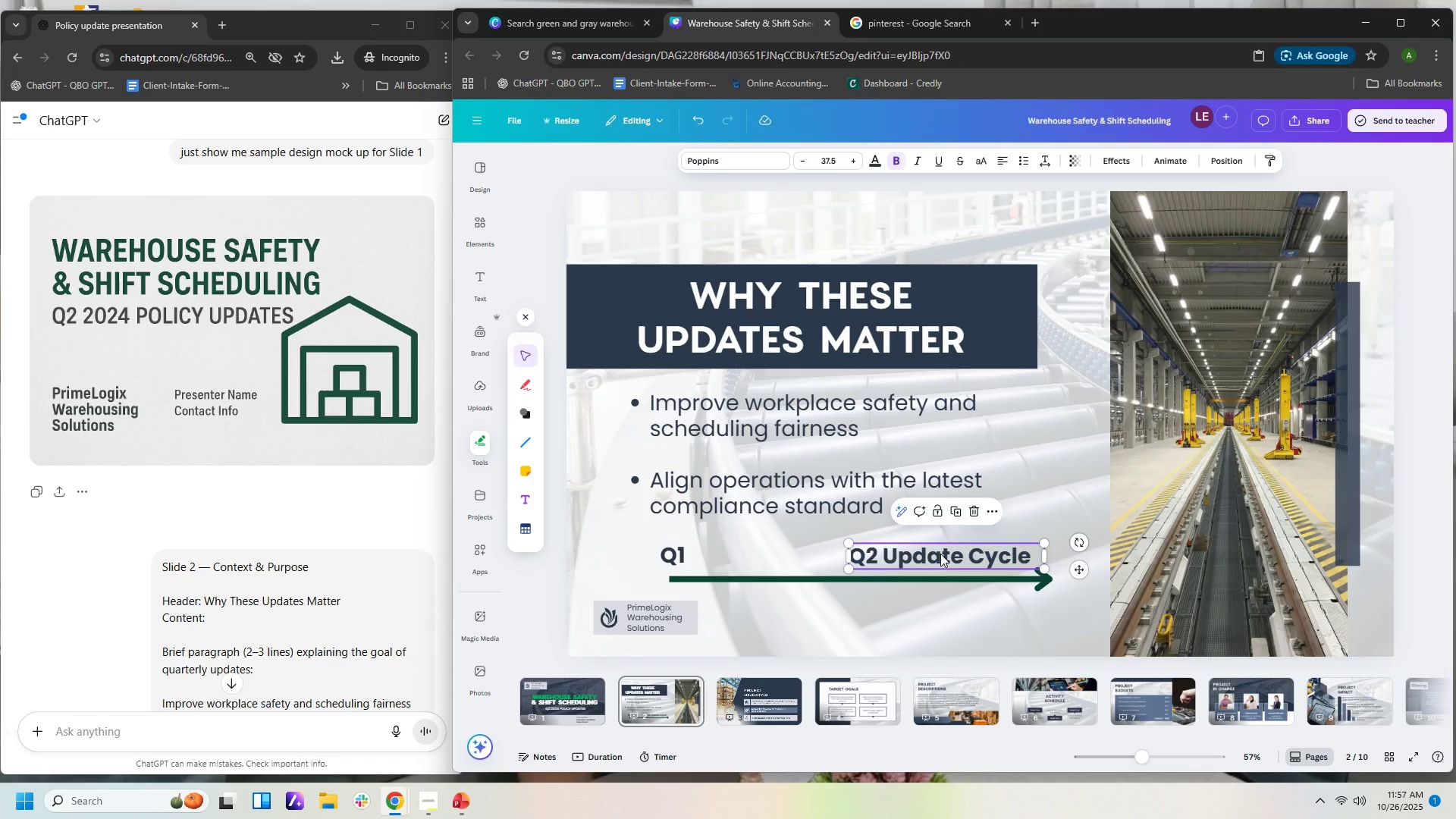 
key(ArrowUp)
 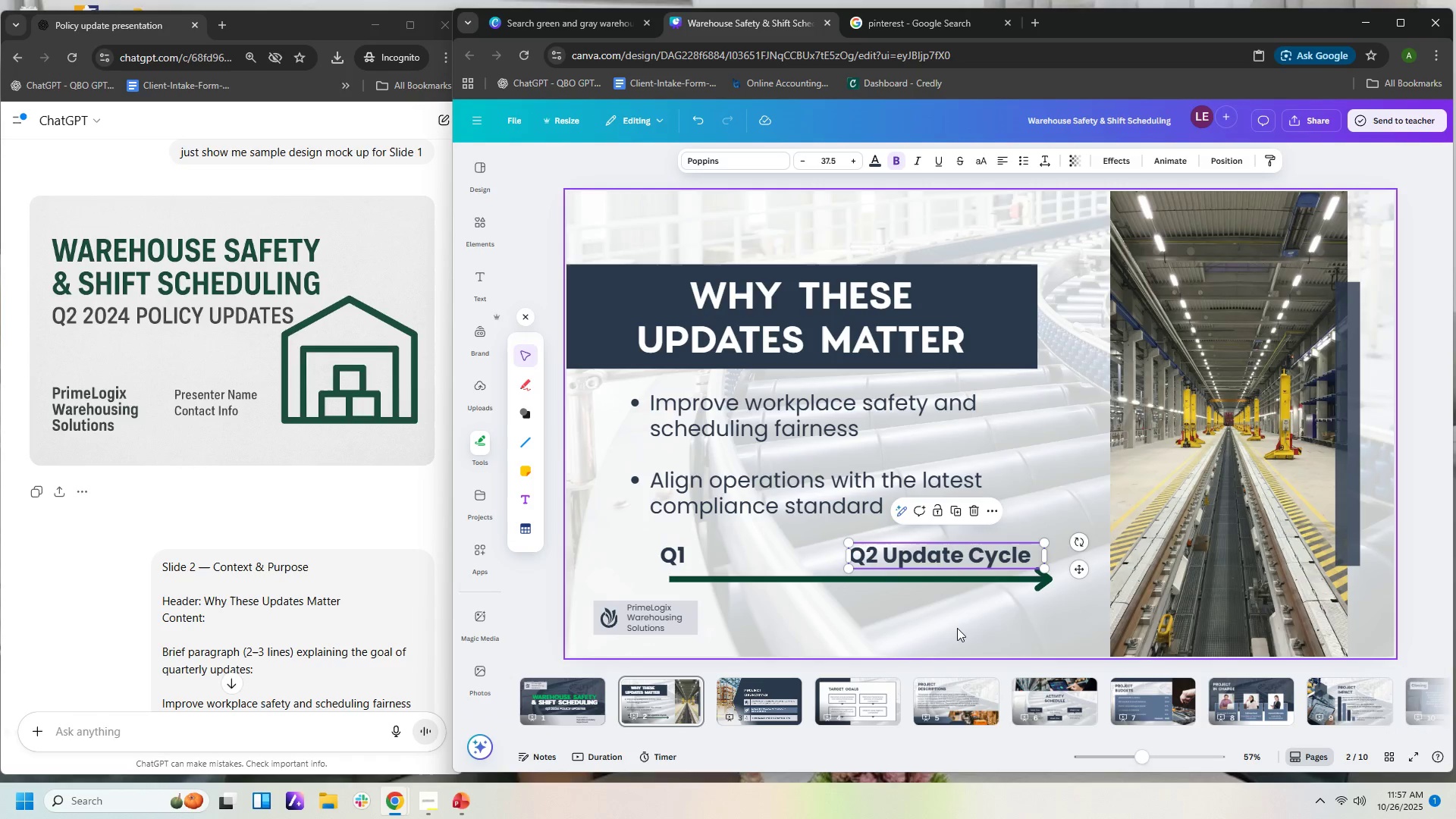 
left_click([957, 629])
 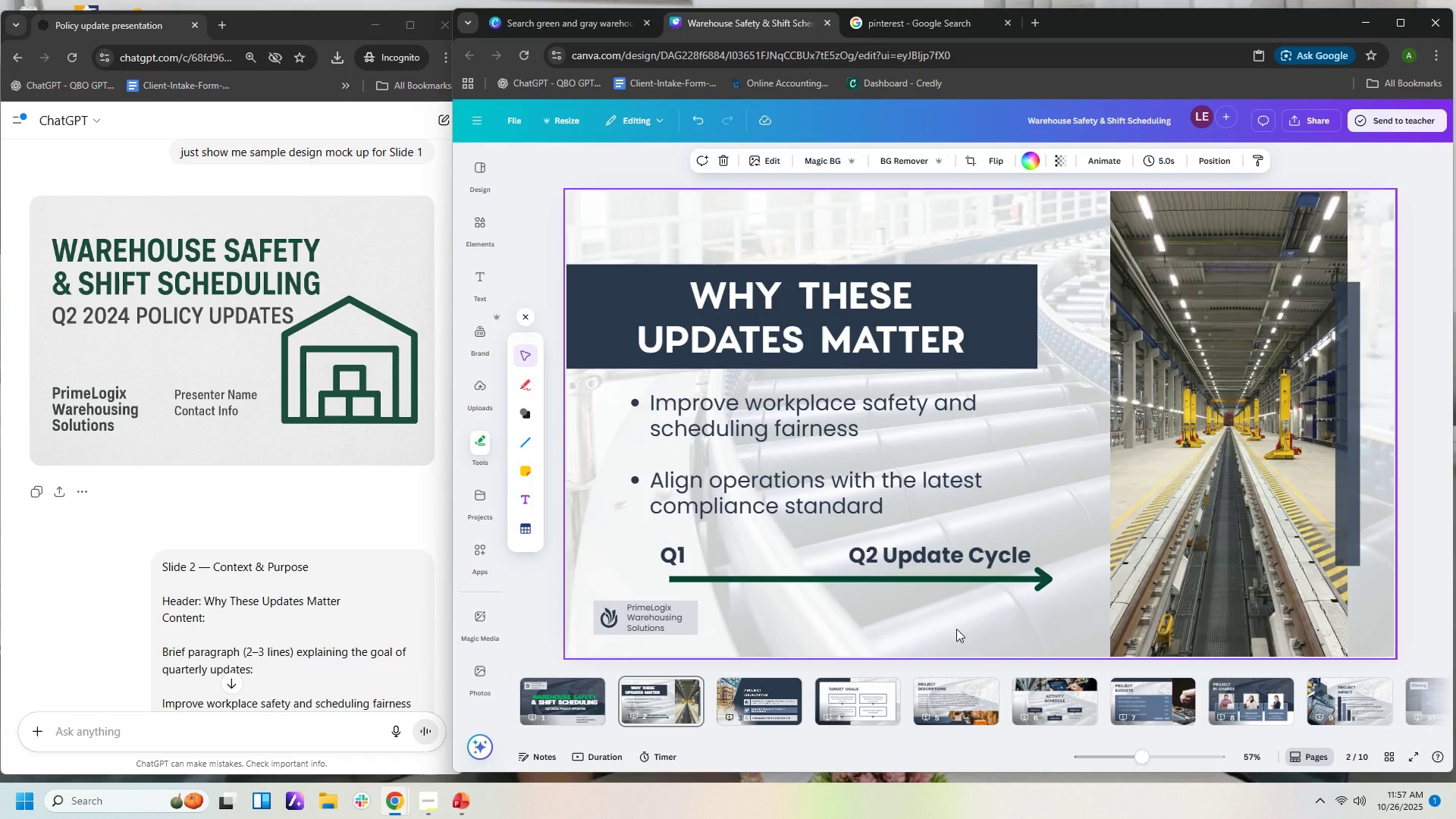 
scroll: coordinate [398, 558], scroll_direction: down, amount: 5.0
 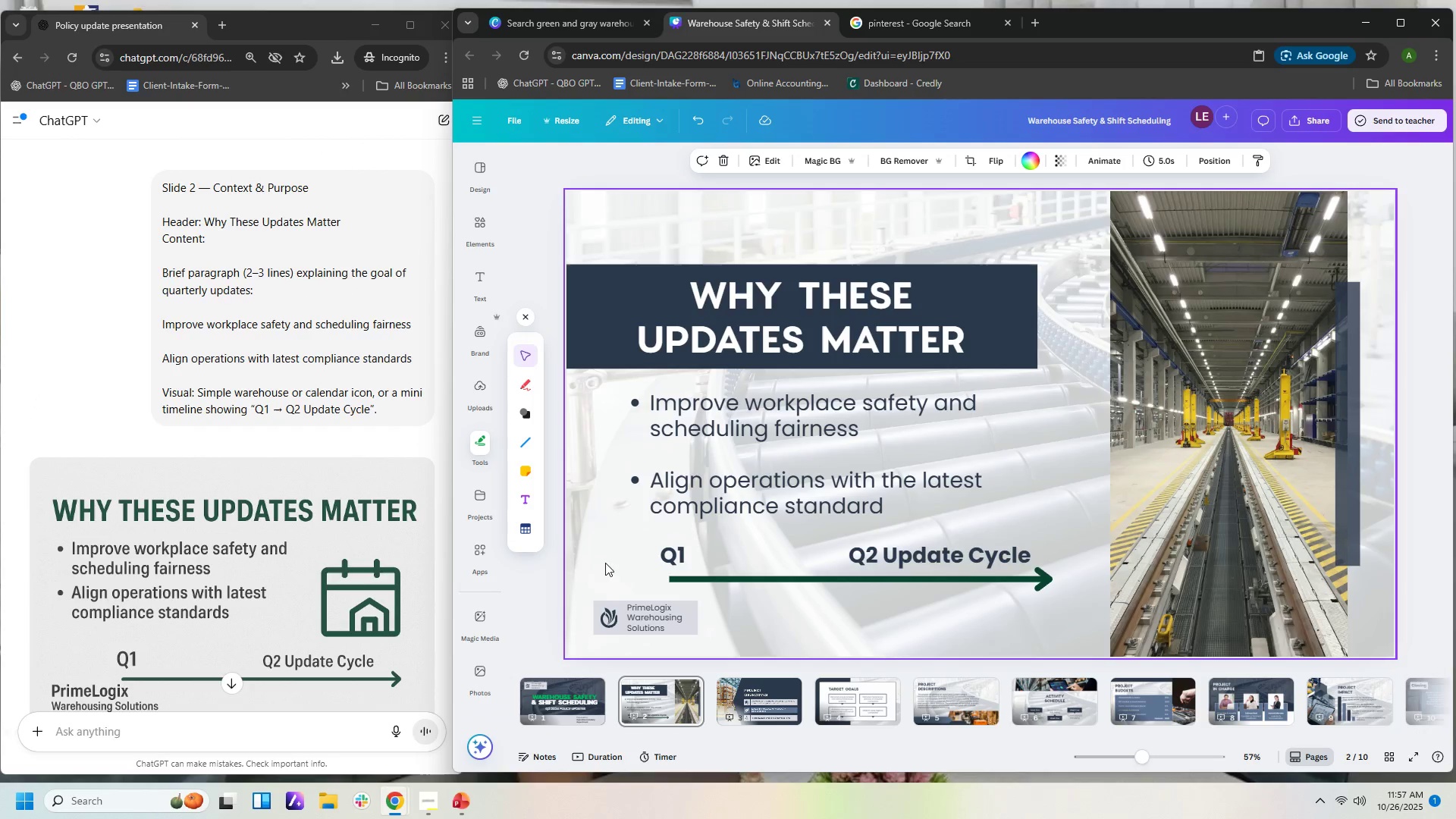 
left_click([963, 563])
 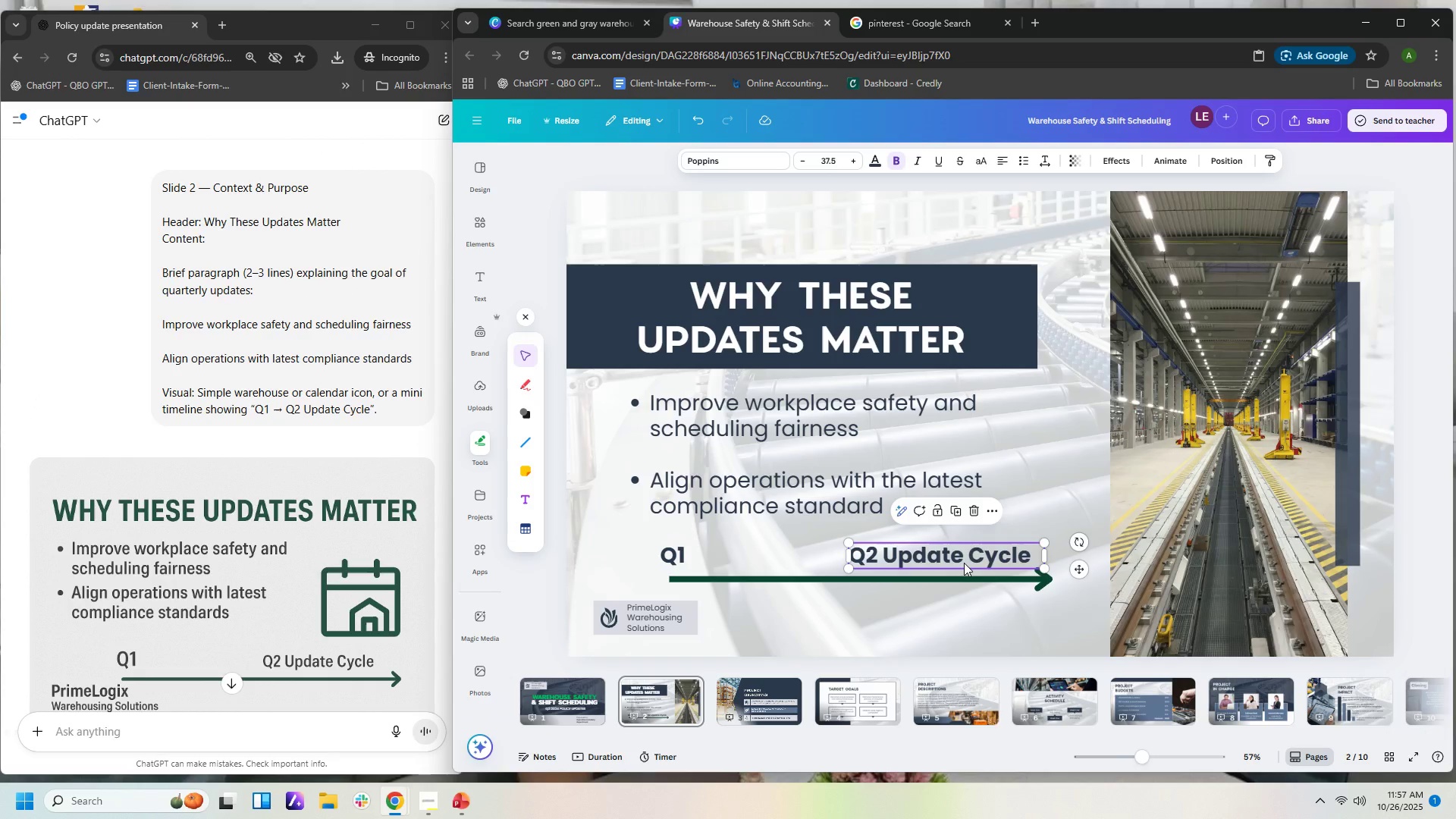 
key(ArrowLeft)
 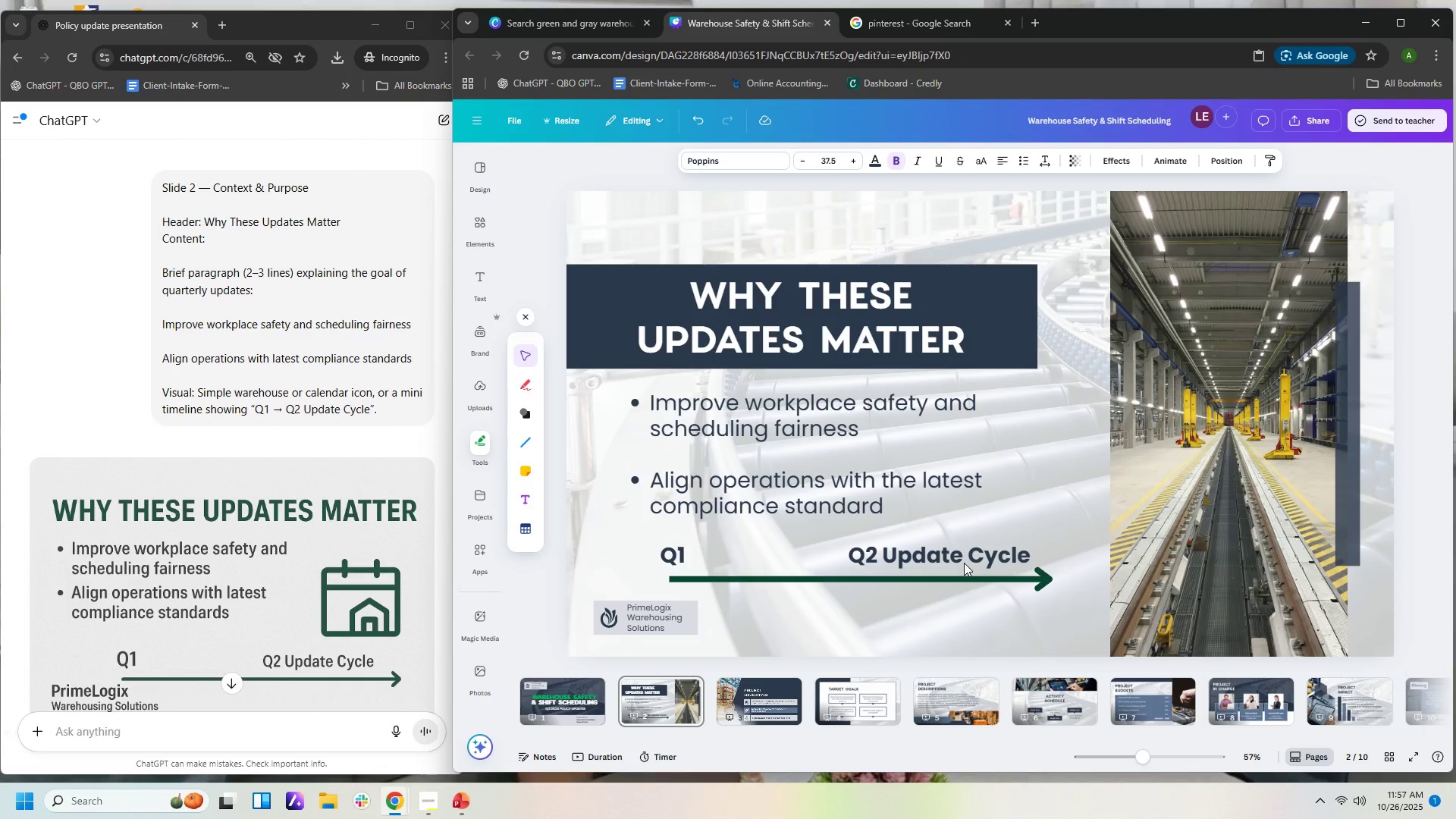 
key(ArrowLeft)
 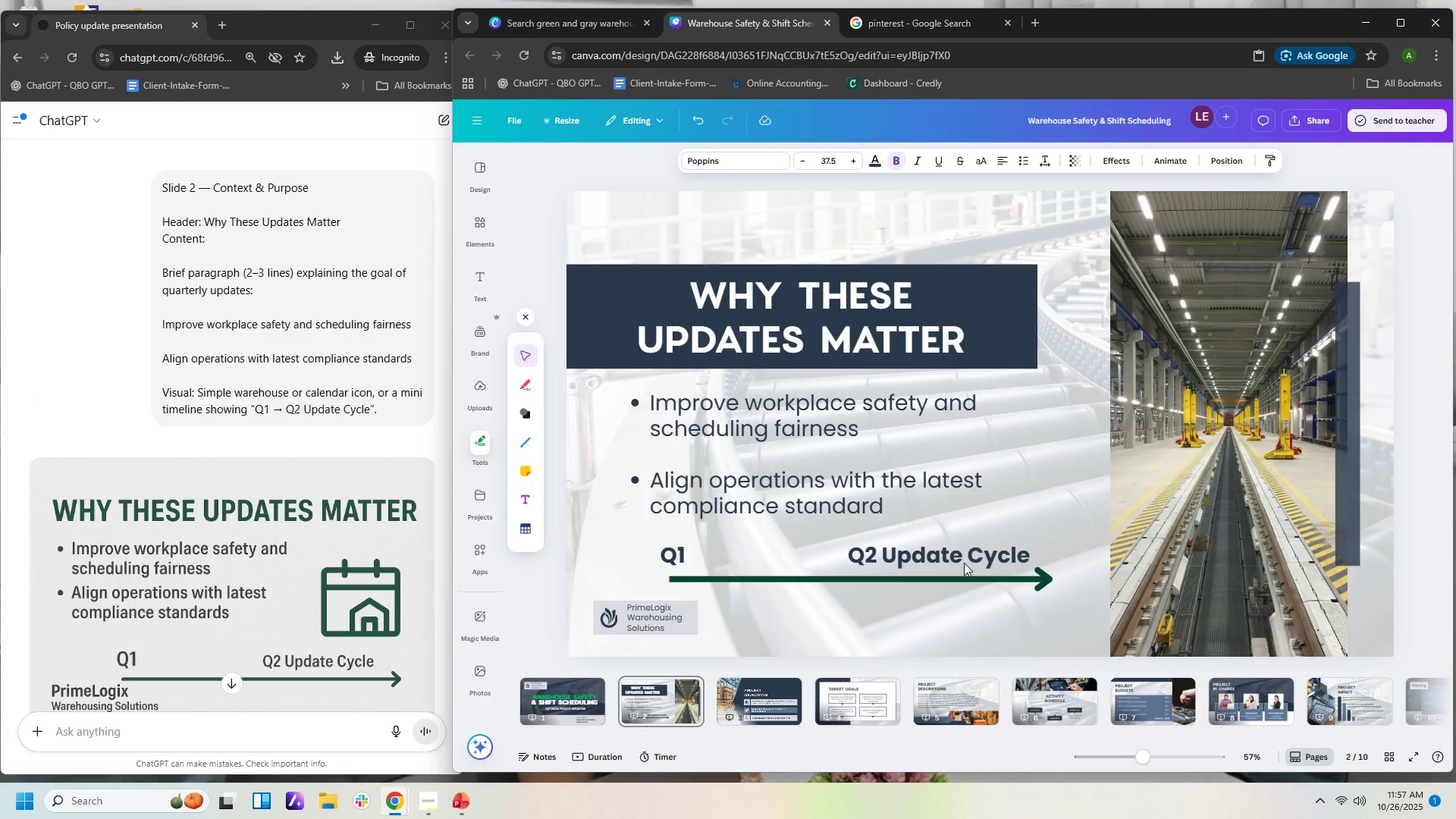 
key(ArrowLeft)
 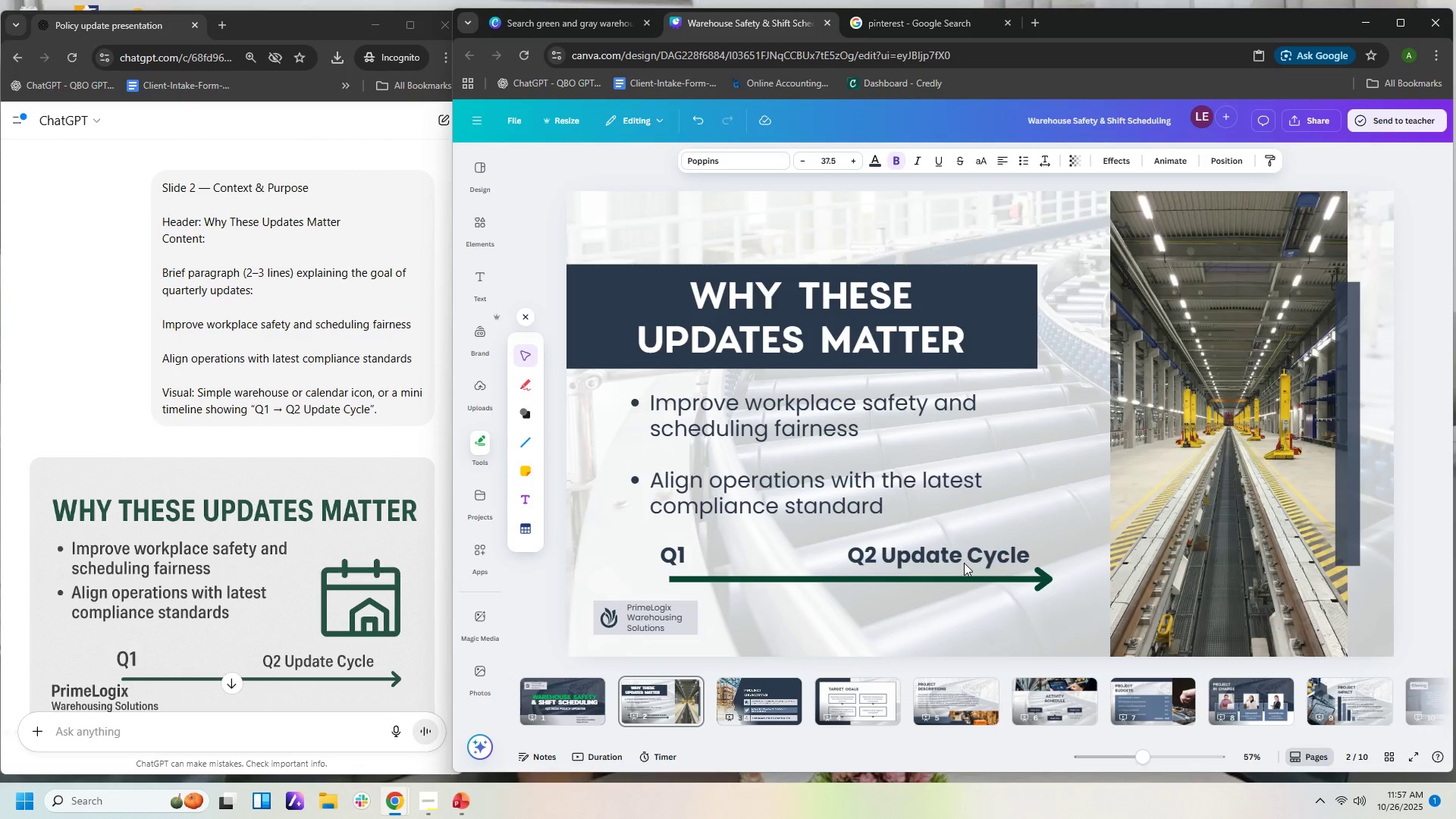 
key(ArrowLeft)
 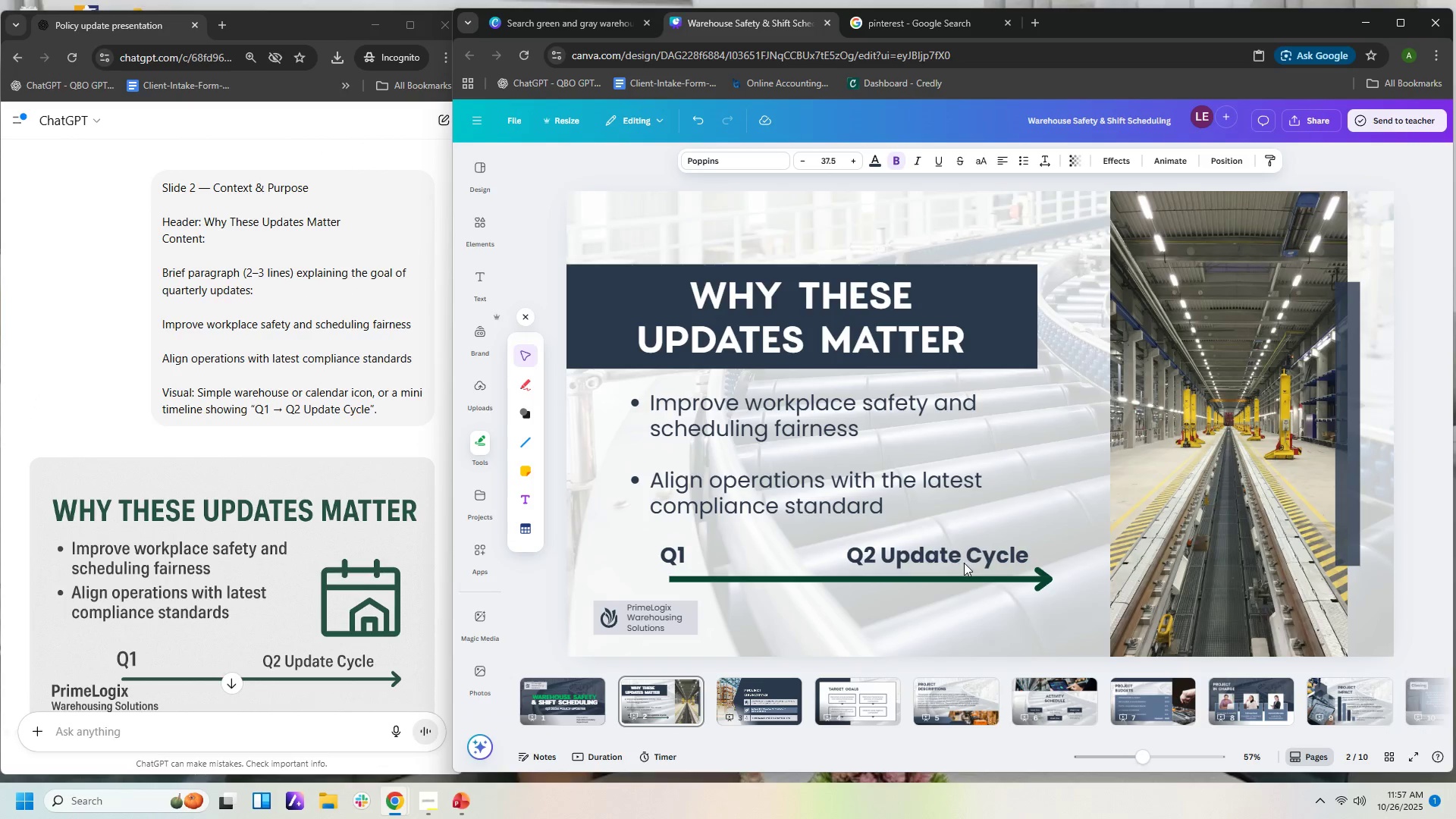 
key(ArrowLeft)
 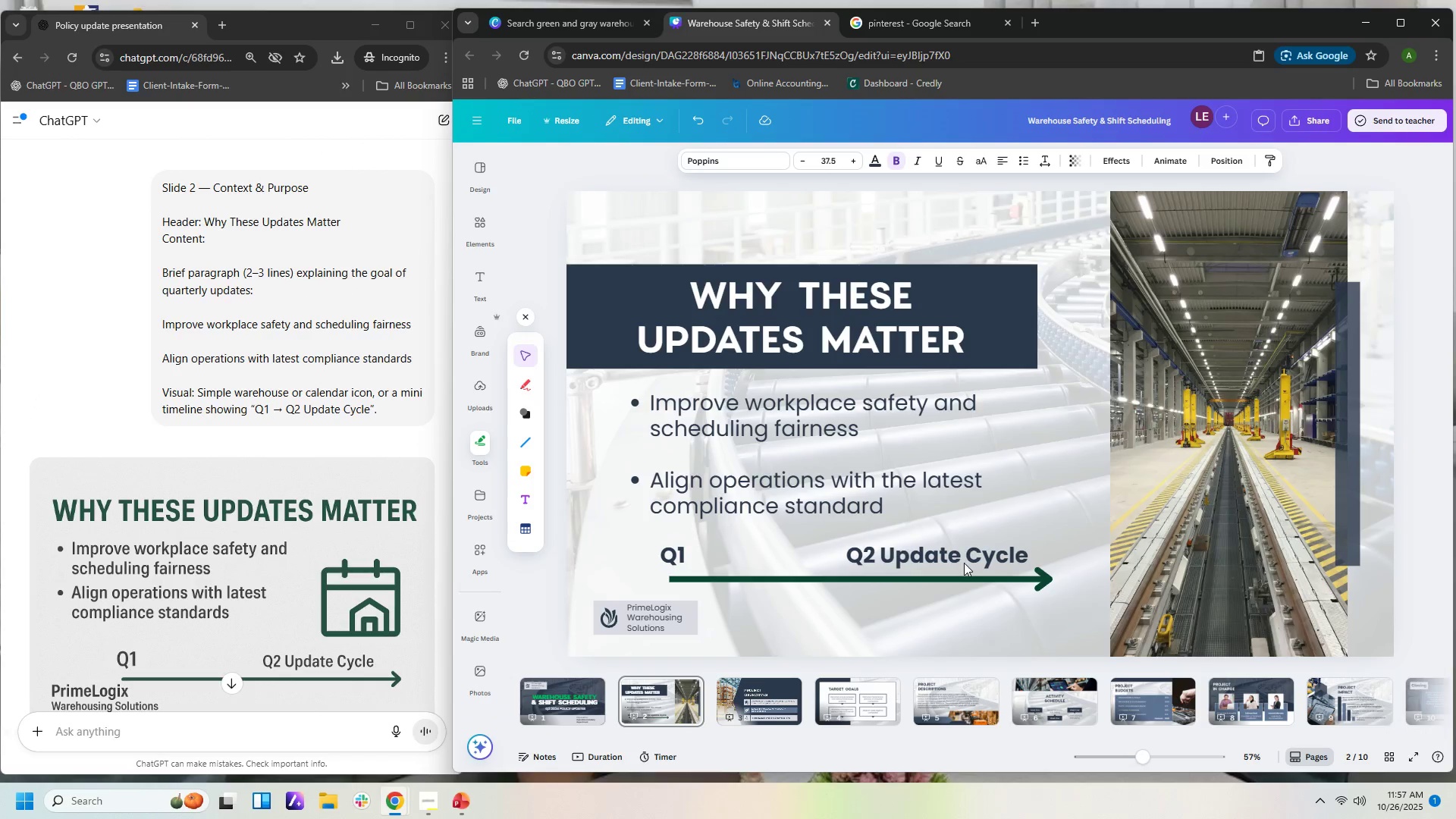 
key(ArrowLeft)
 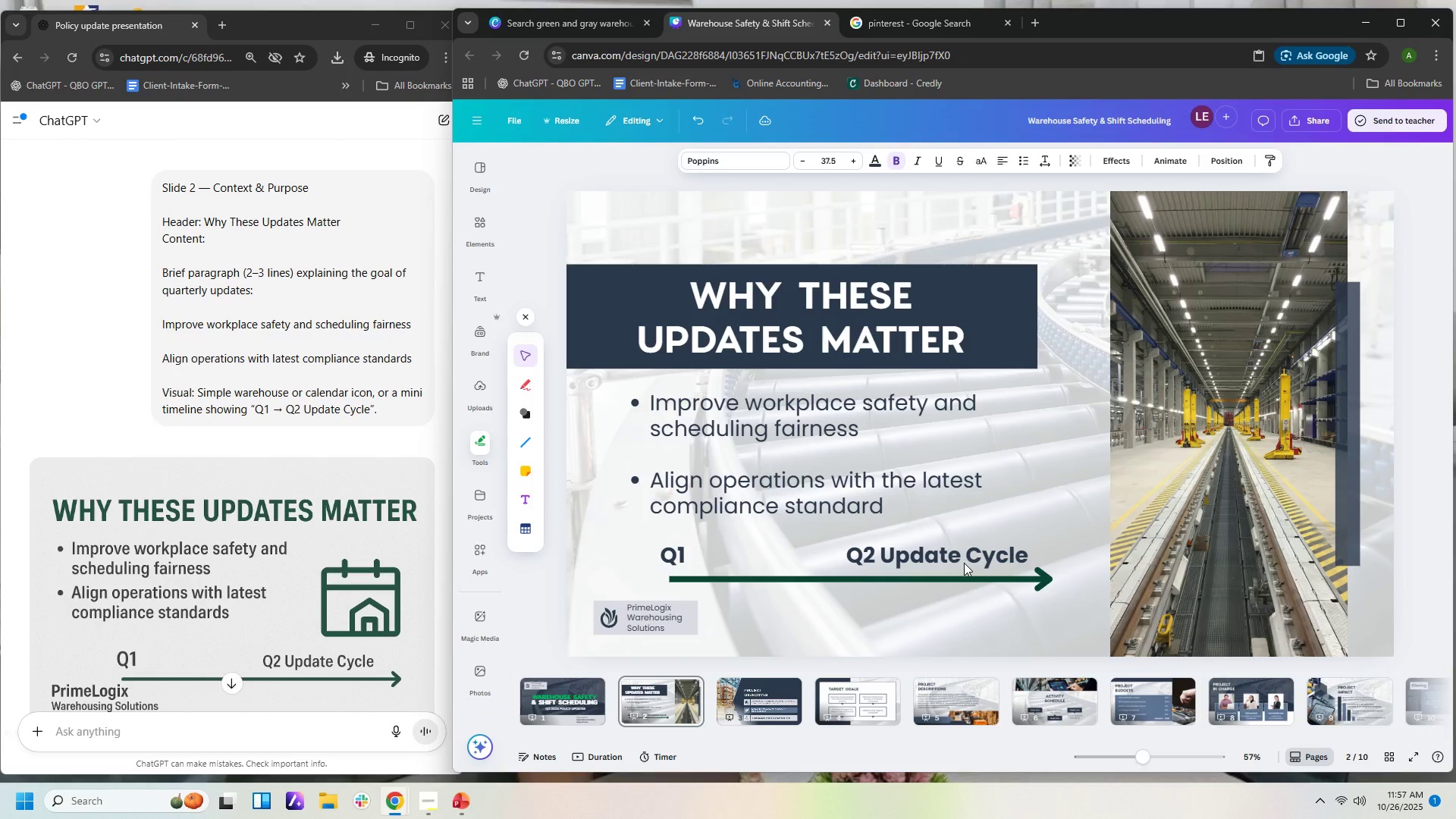 
key(ArrowLeft)
 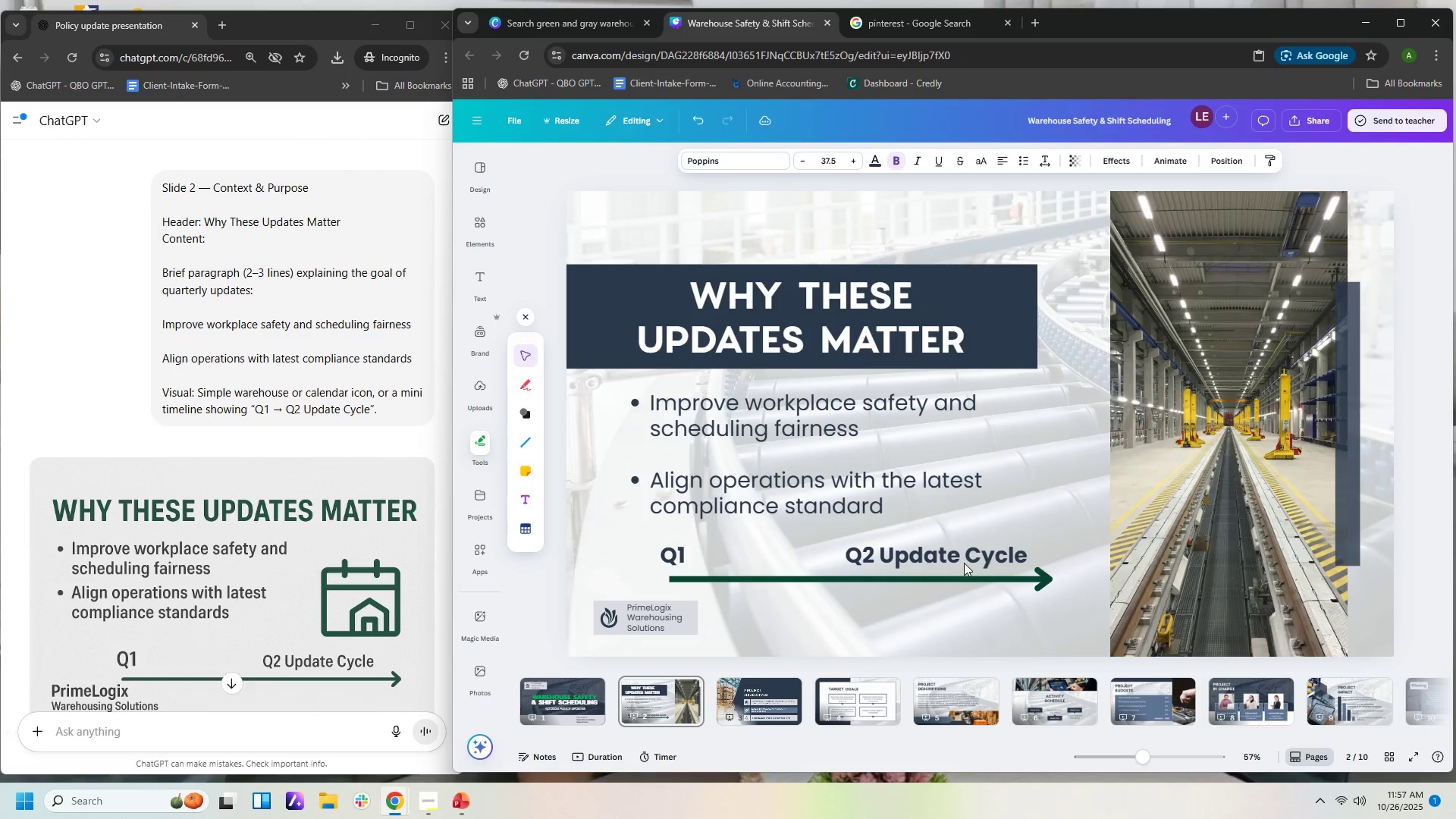 
key(ArrowLeft)
 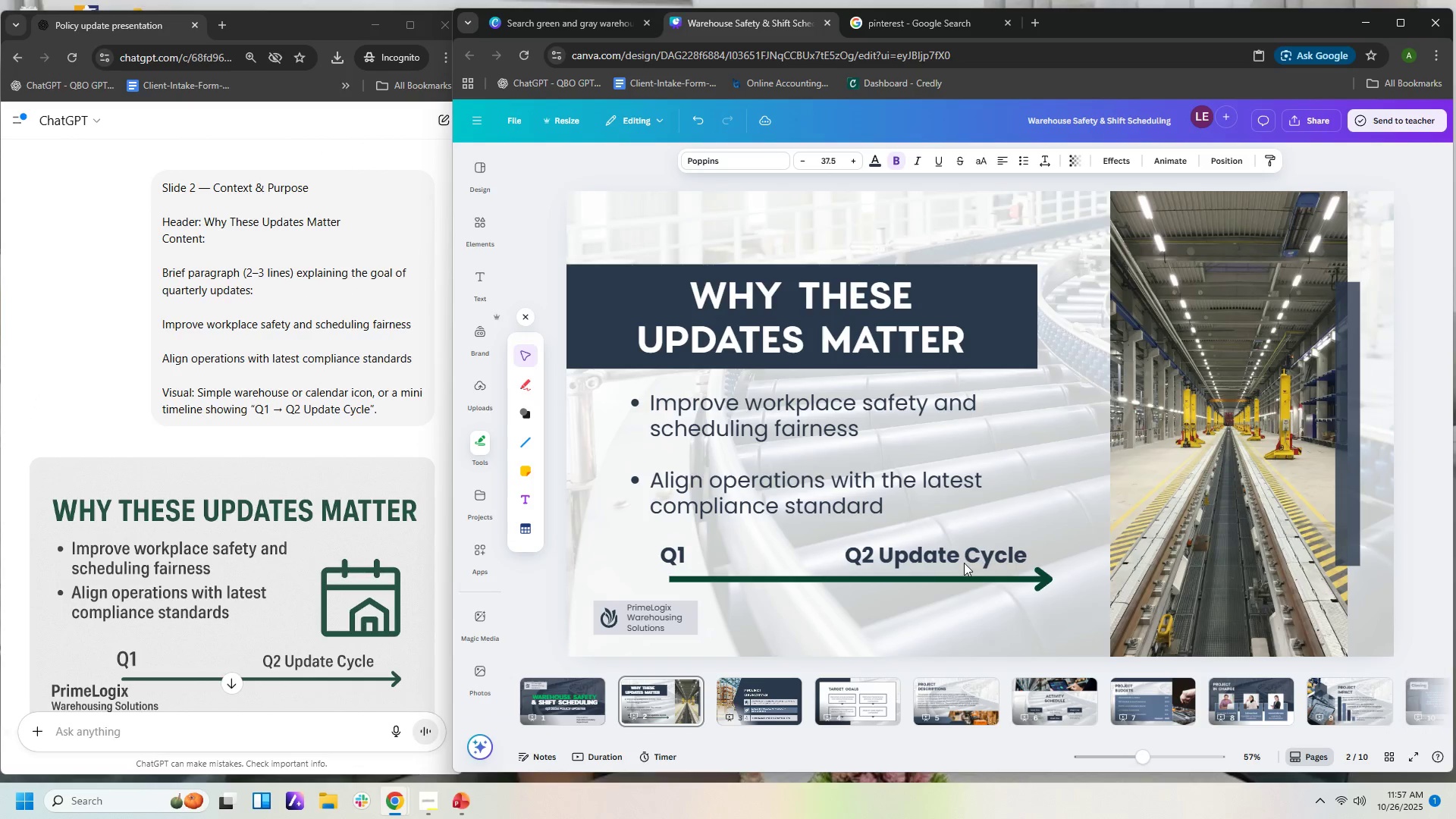 
key(ArrowLeft)
 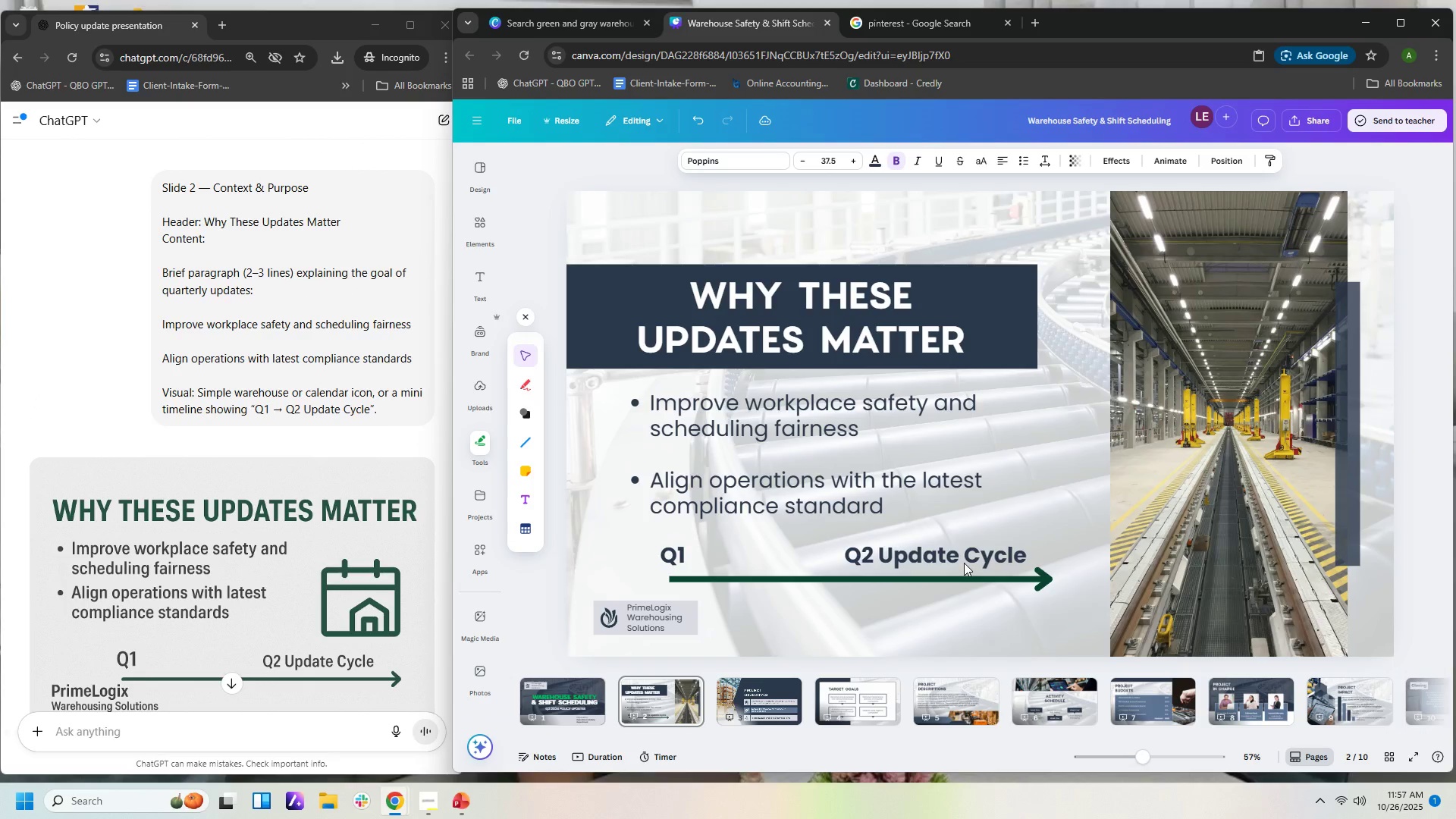 
key(ArrowLeft)
 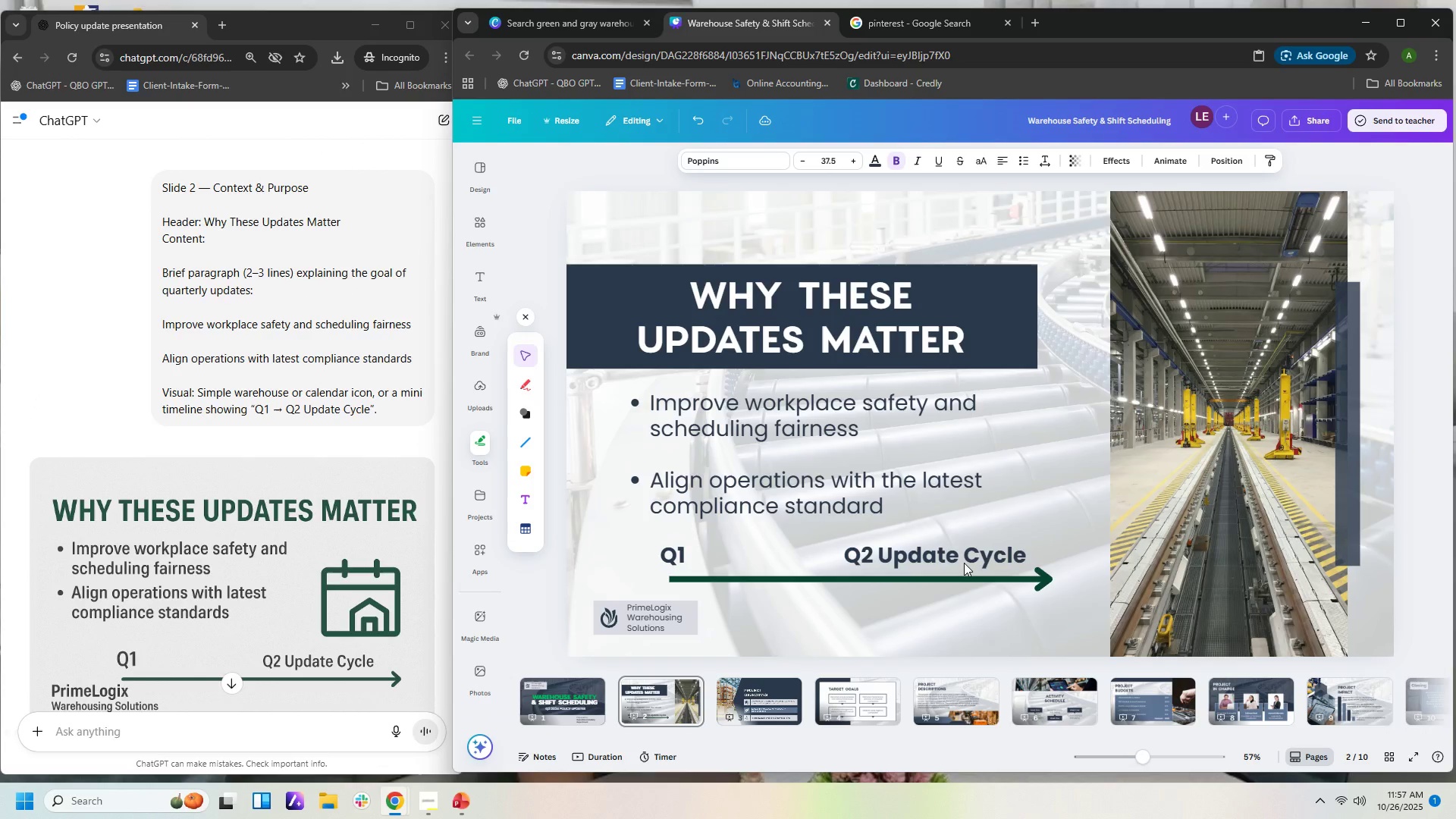 
key(ArrowLeft)
 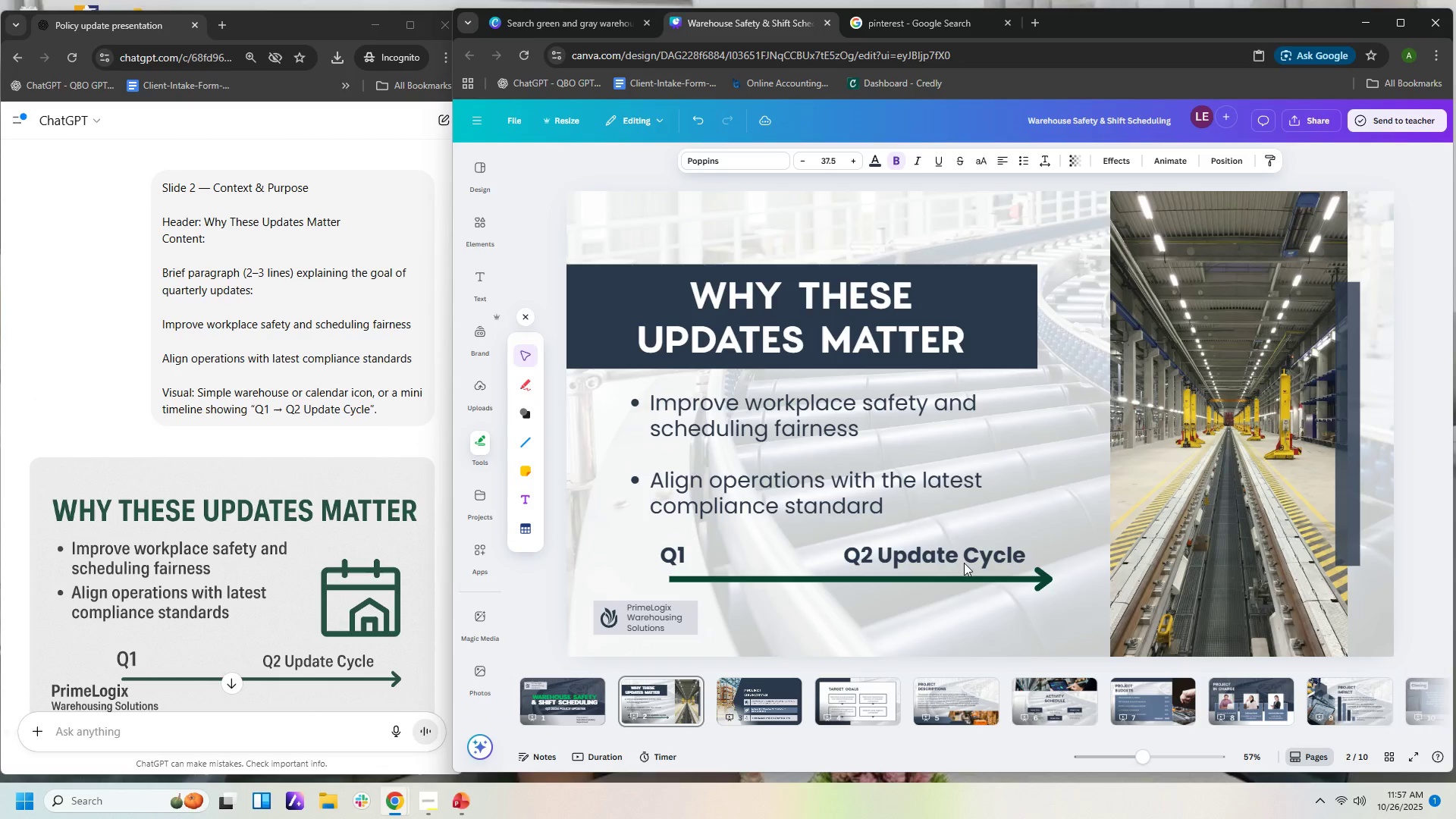 
key(ArrowLeft)
 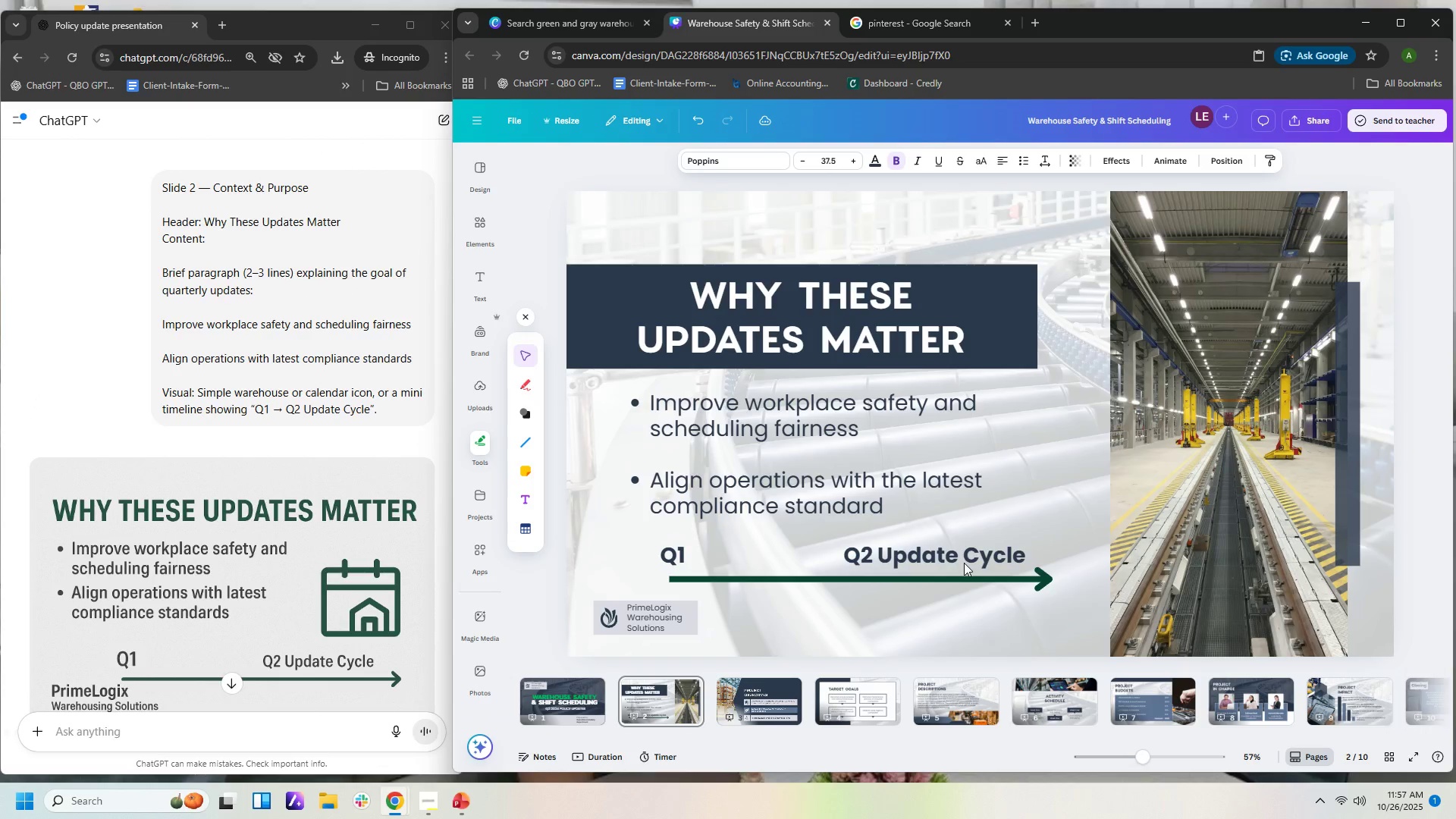 
key(ArrowLeft)
 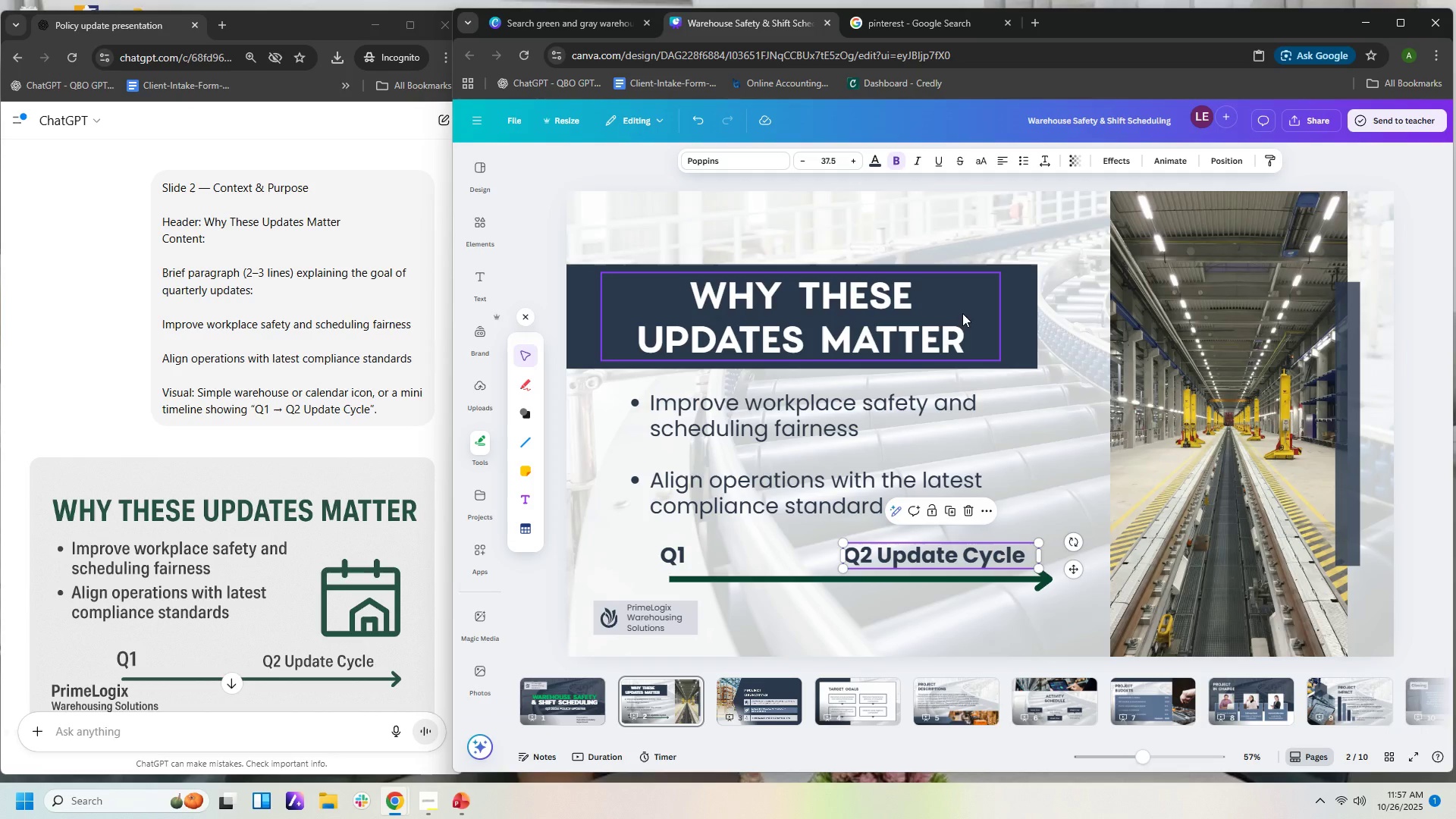 
wait(6.93)
 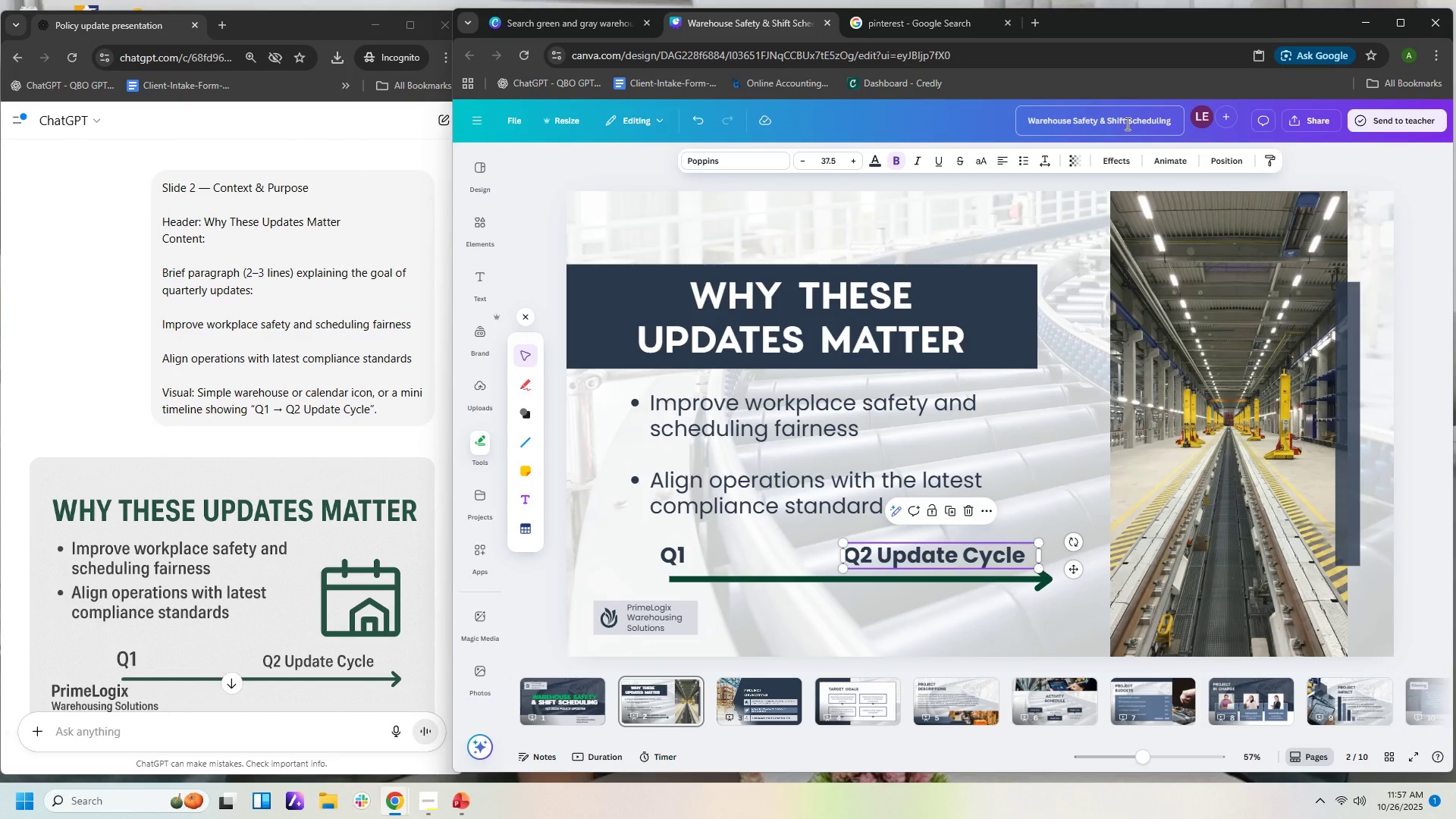 
left_click([886, 334])
 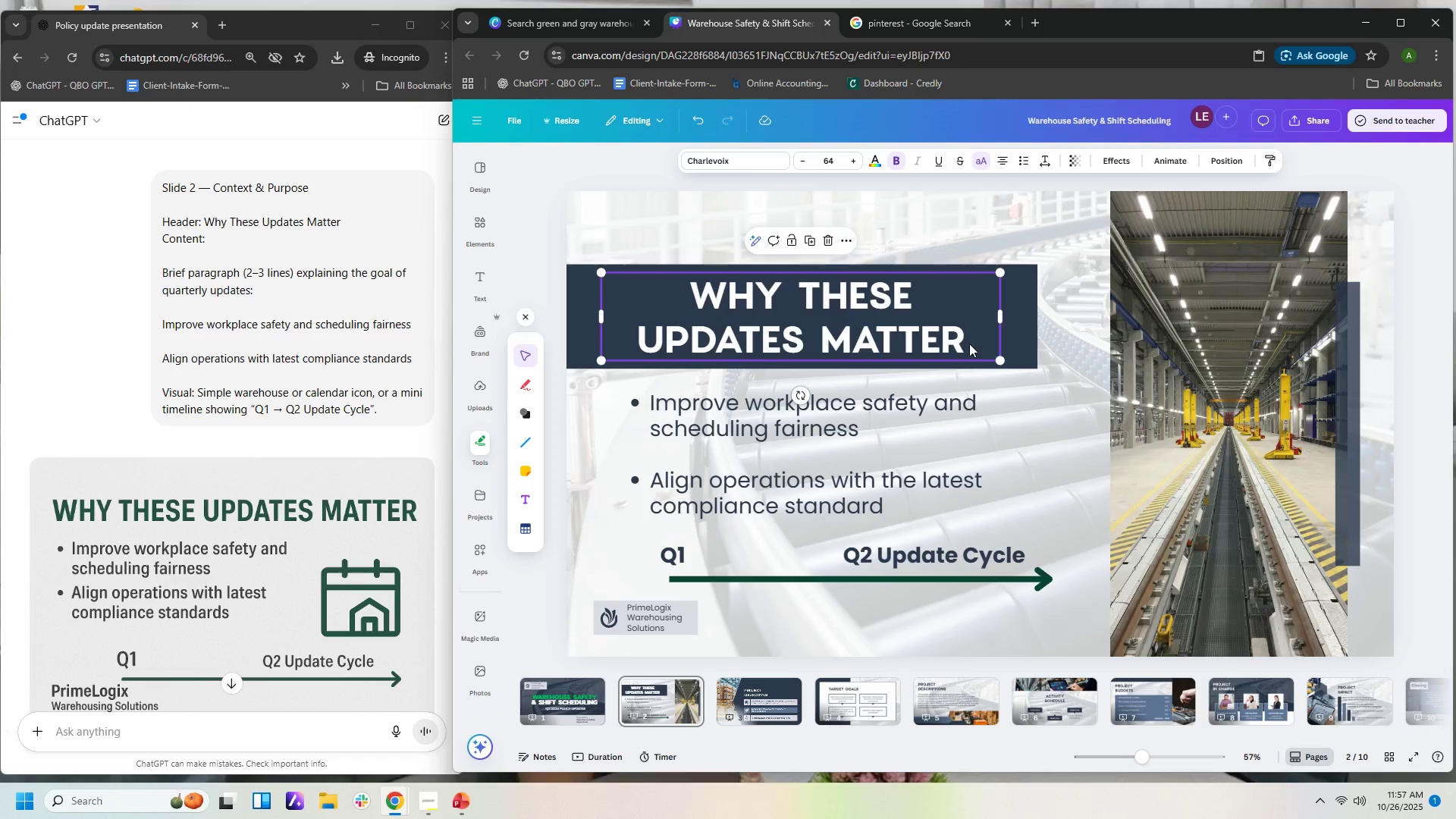 
double_click([969, 344])
 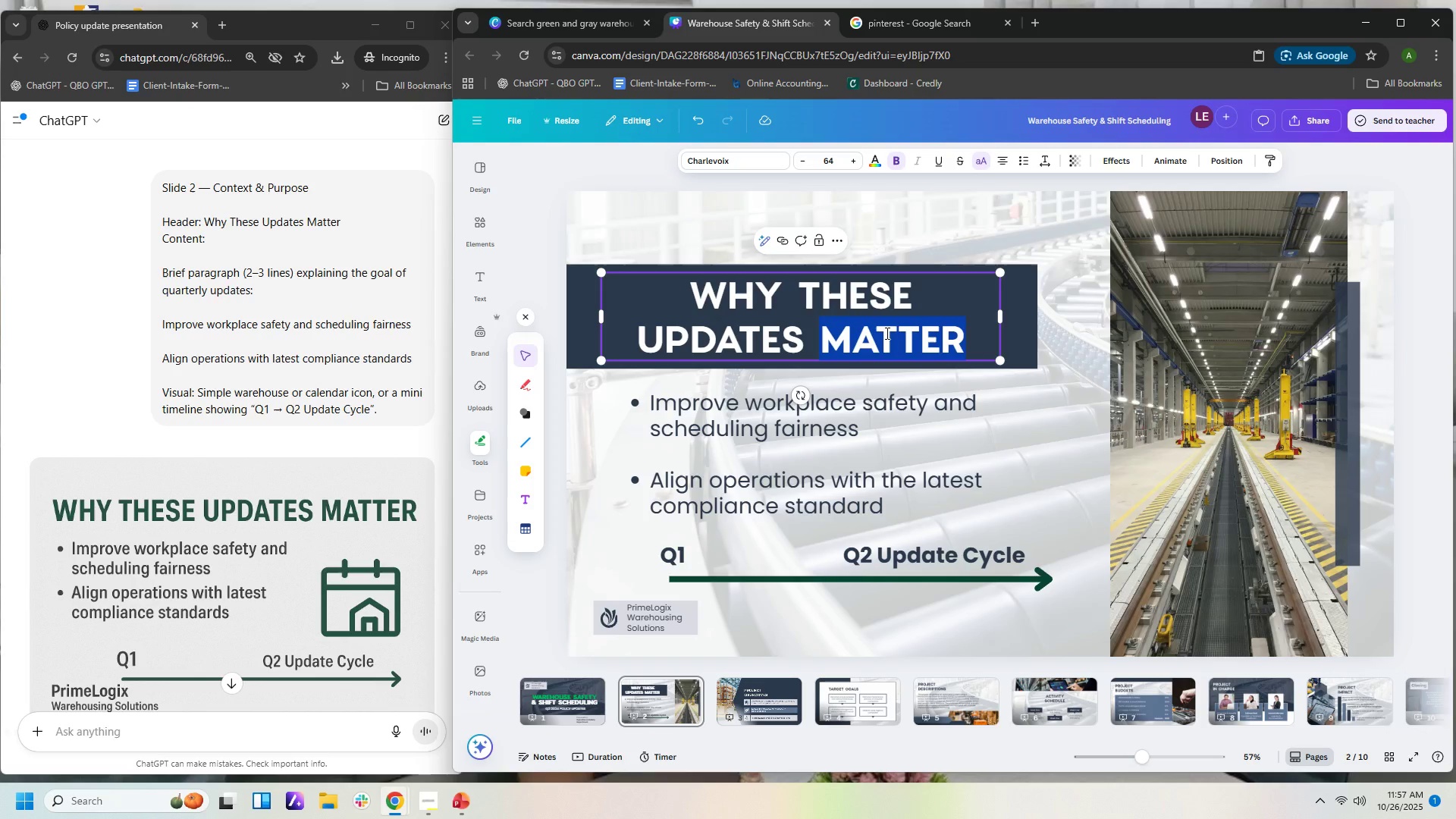 
key(Control+A)
 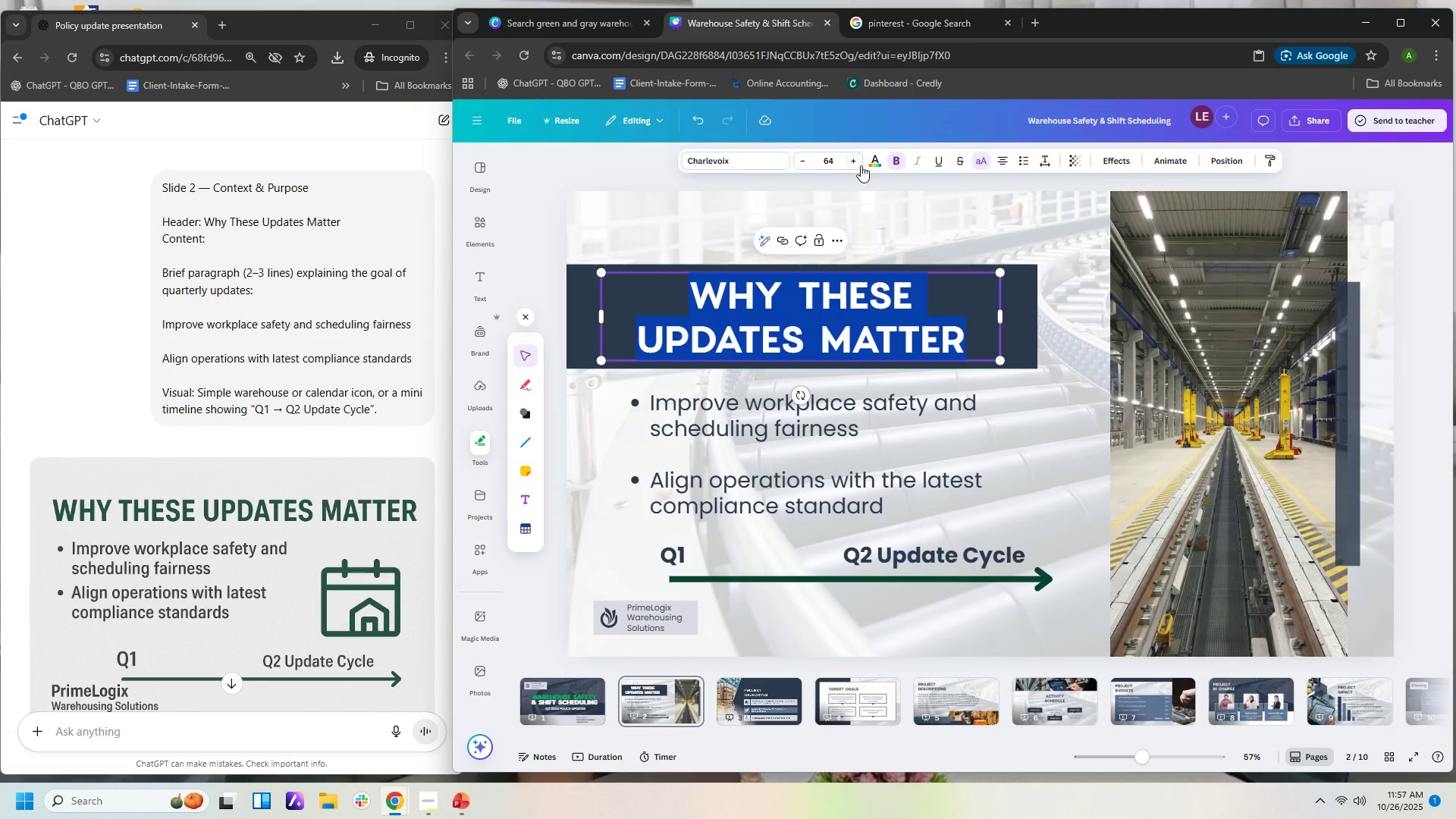 
left_click([875, 163])
 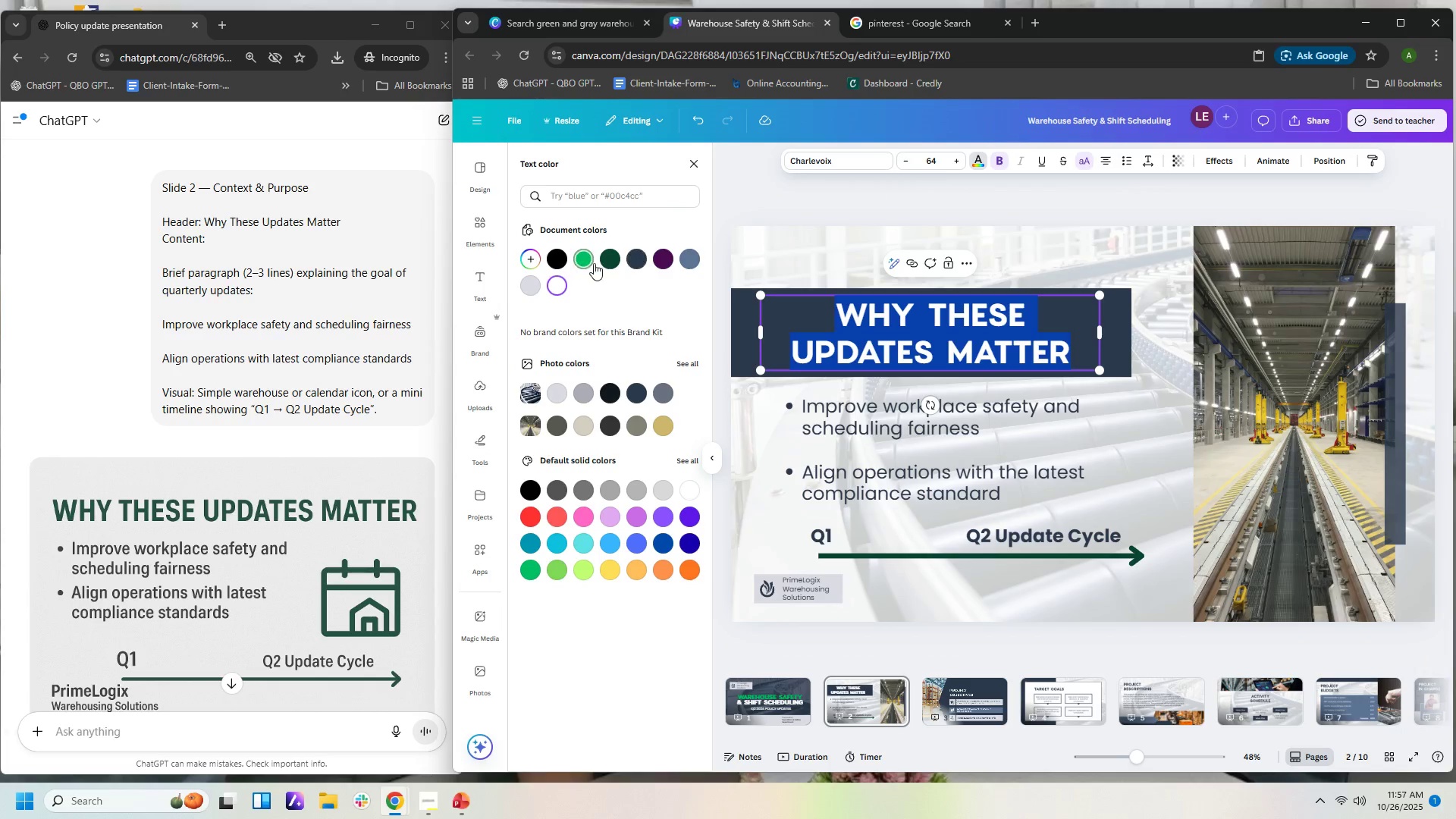 
left_click([613, 257])
 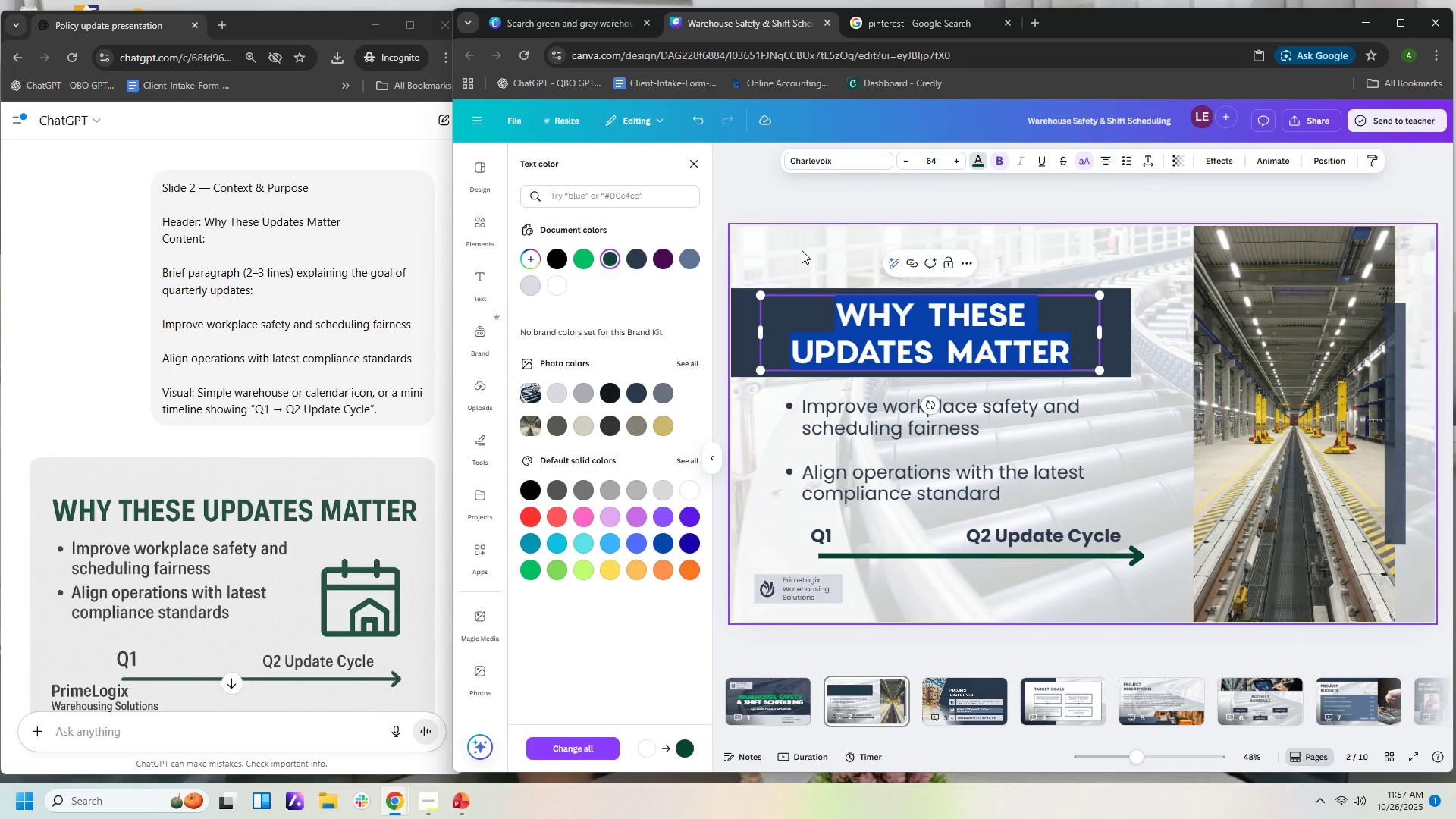 
left_click([802, 250])
 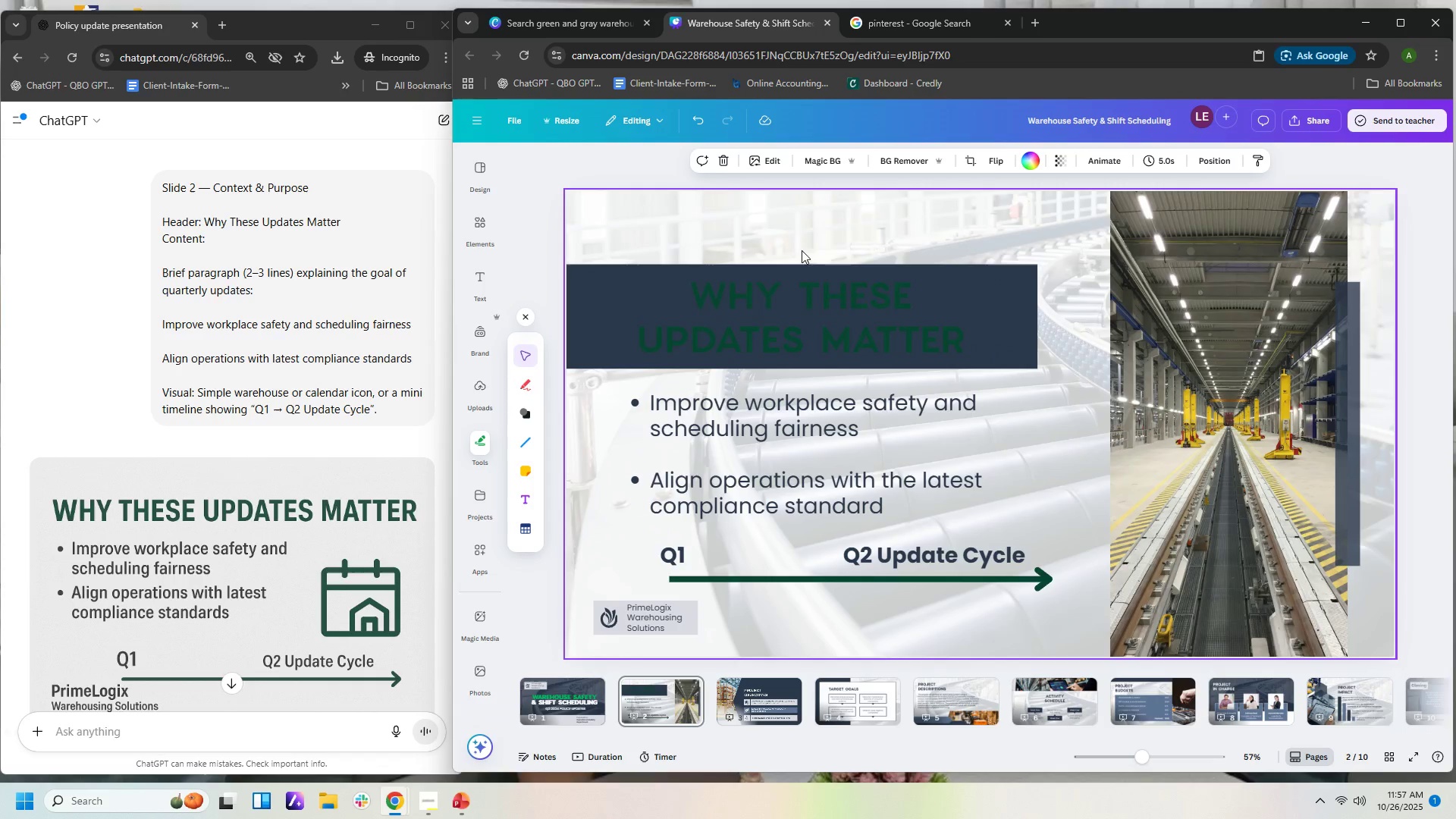 
key(Control+Z)
 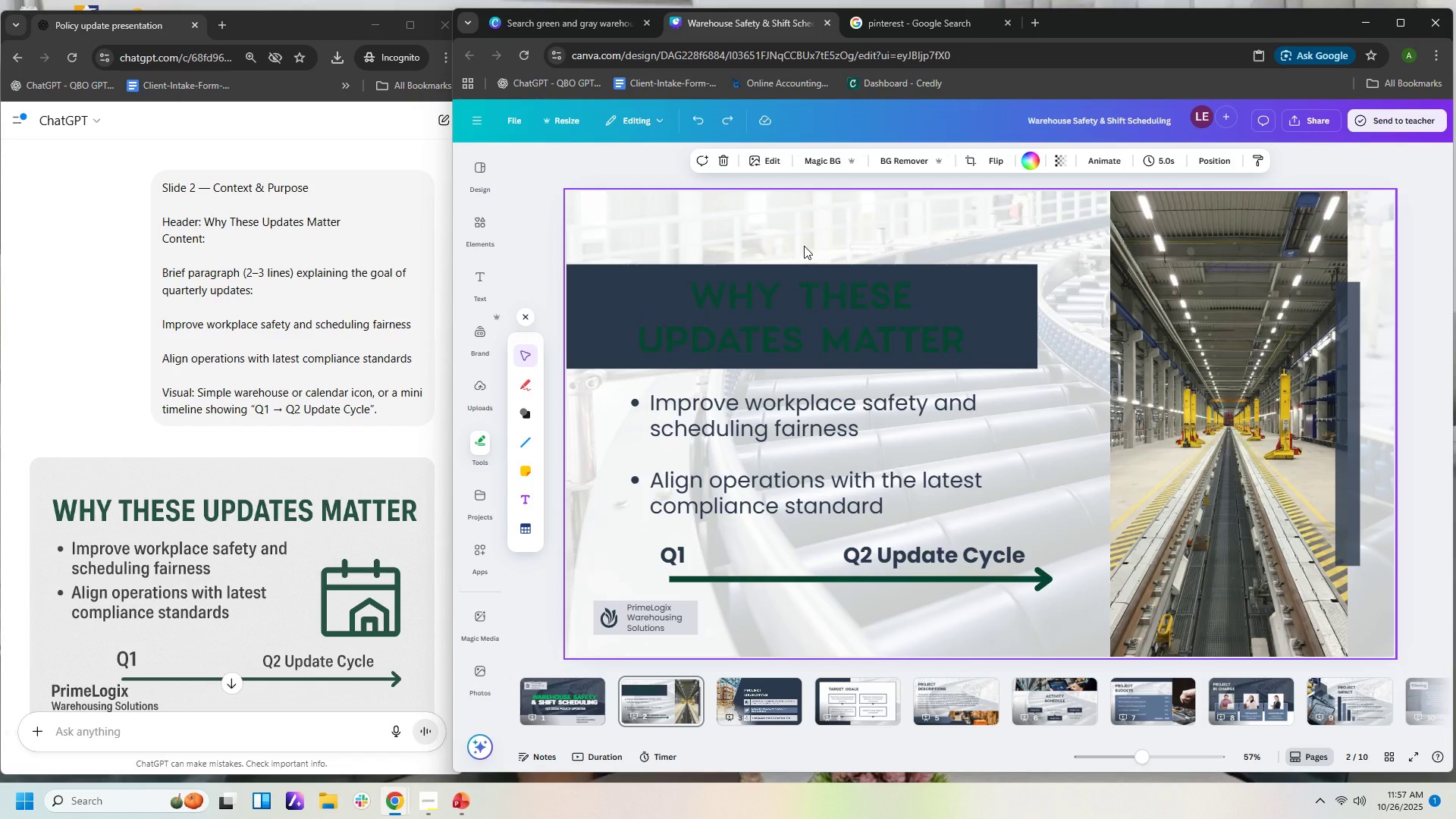 
key(Control+Z)
 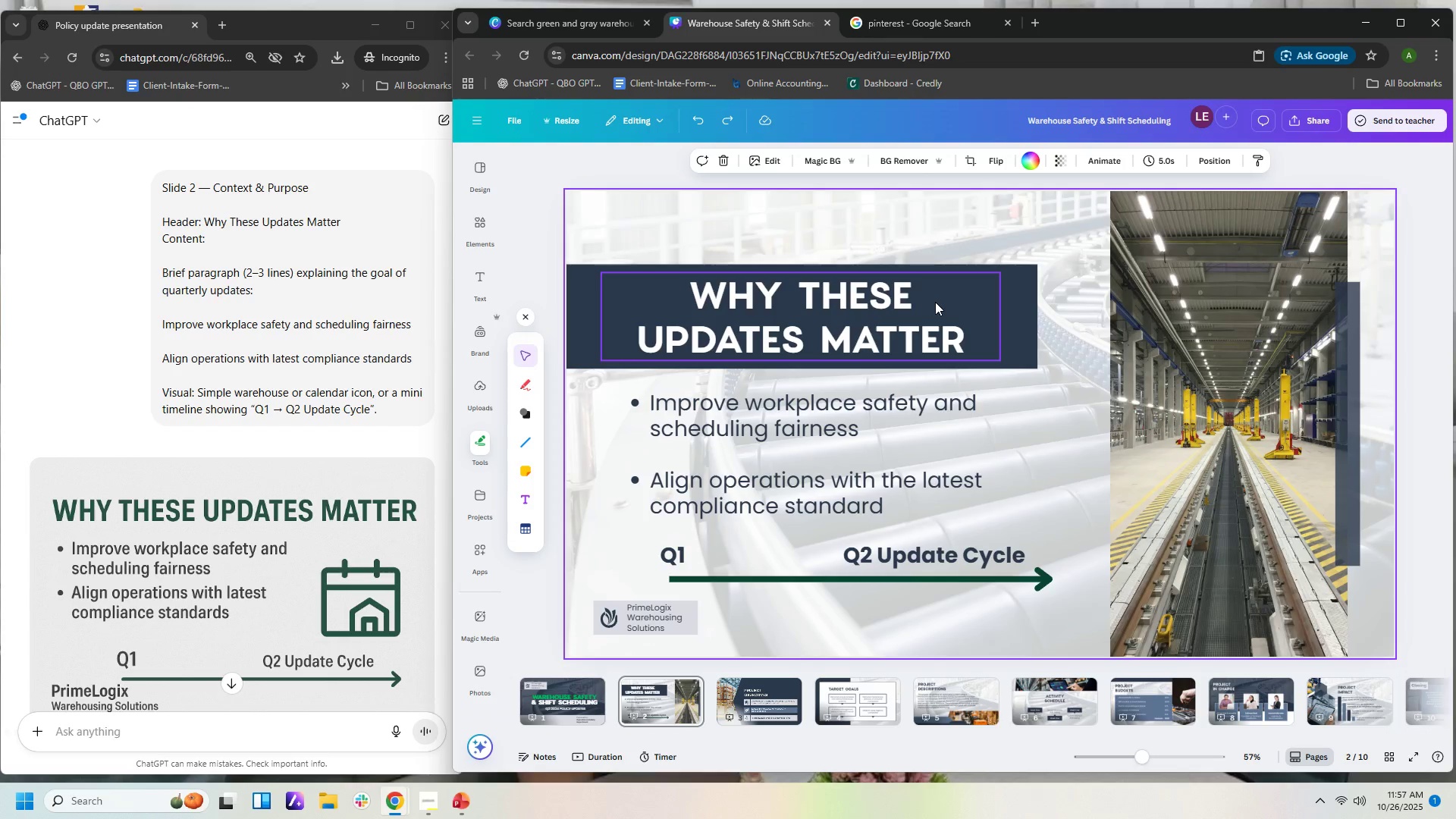 
left_click([1020, 315])
 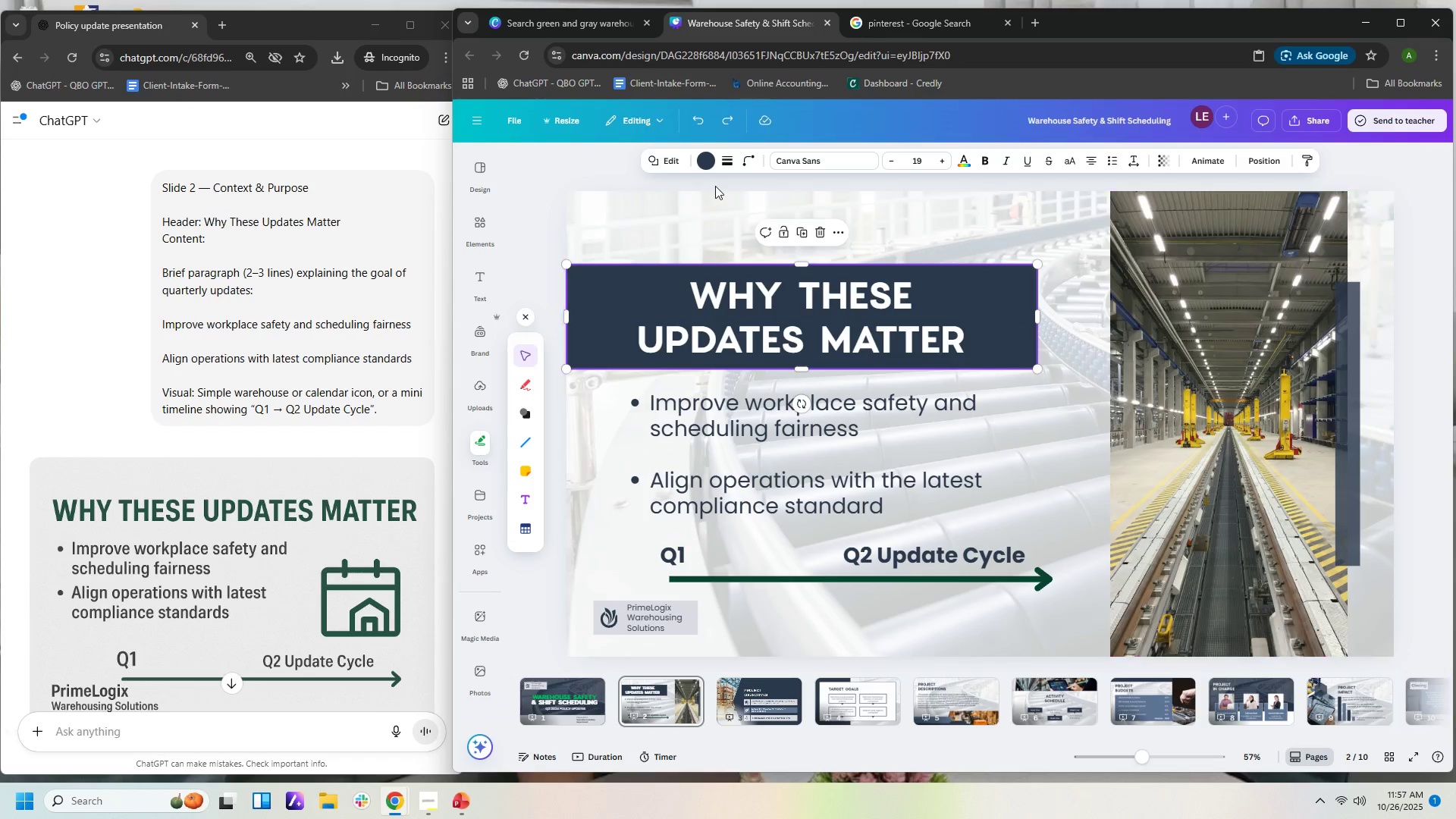 
left_click([707, 156])
 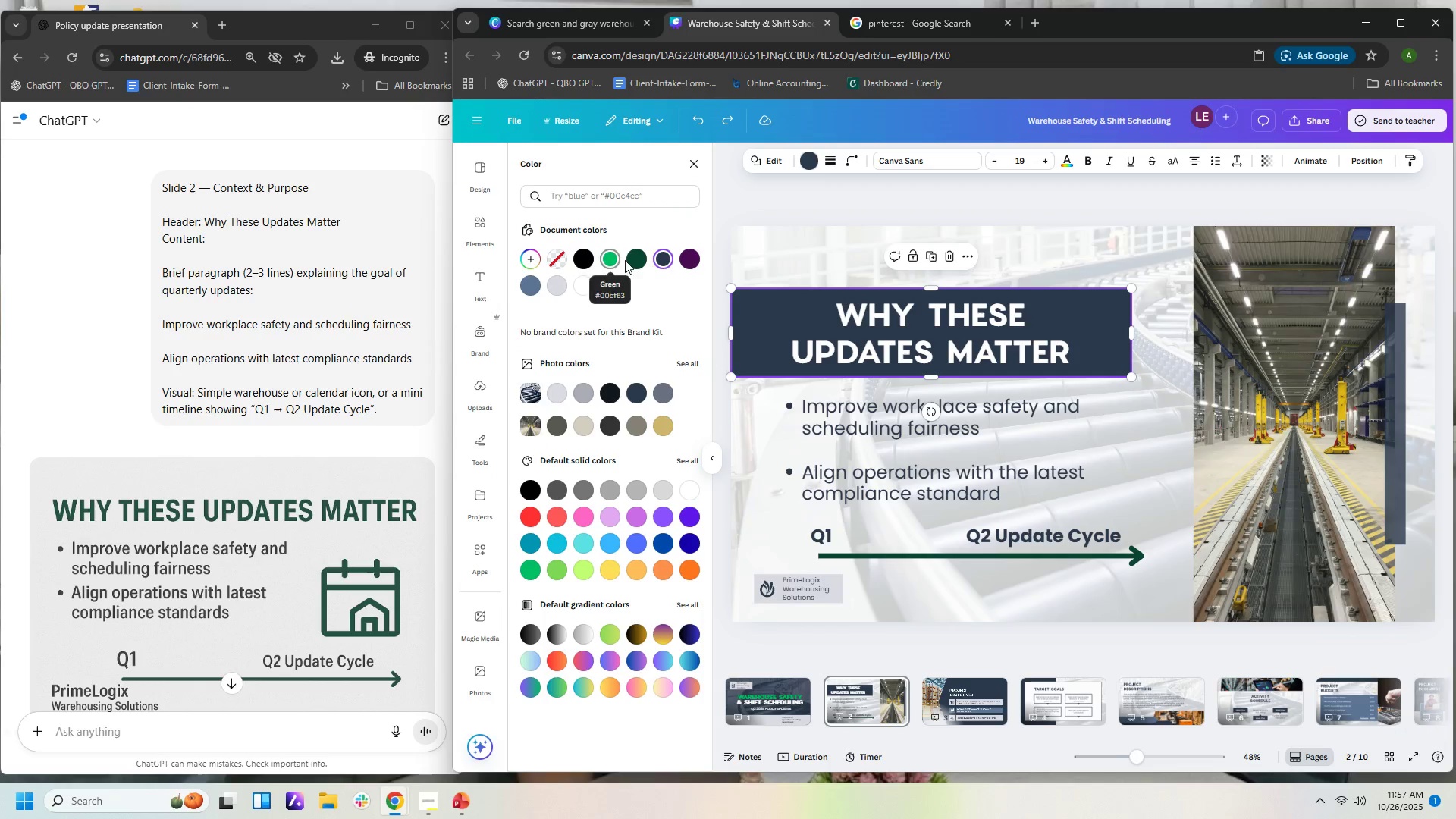 
left_click([630, 260])
 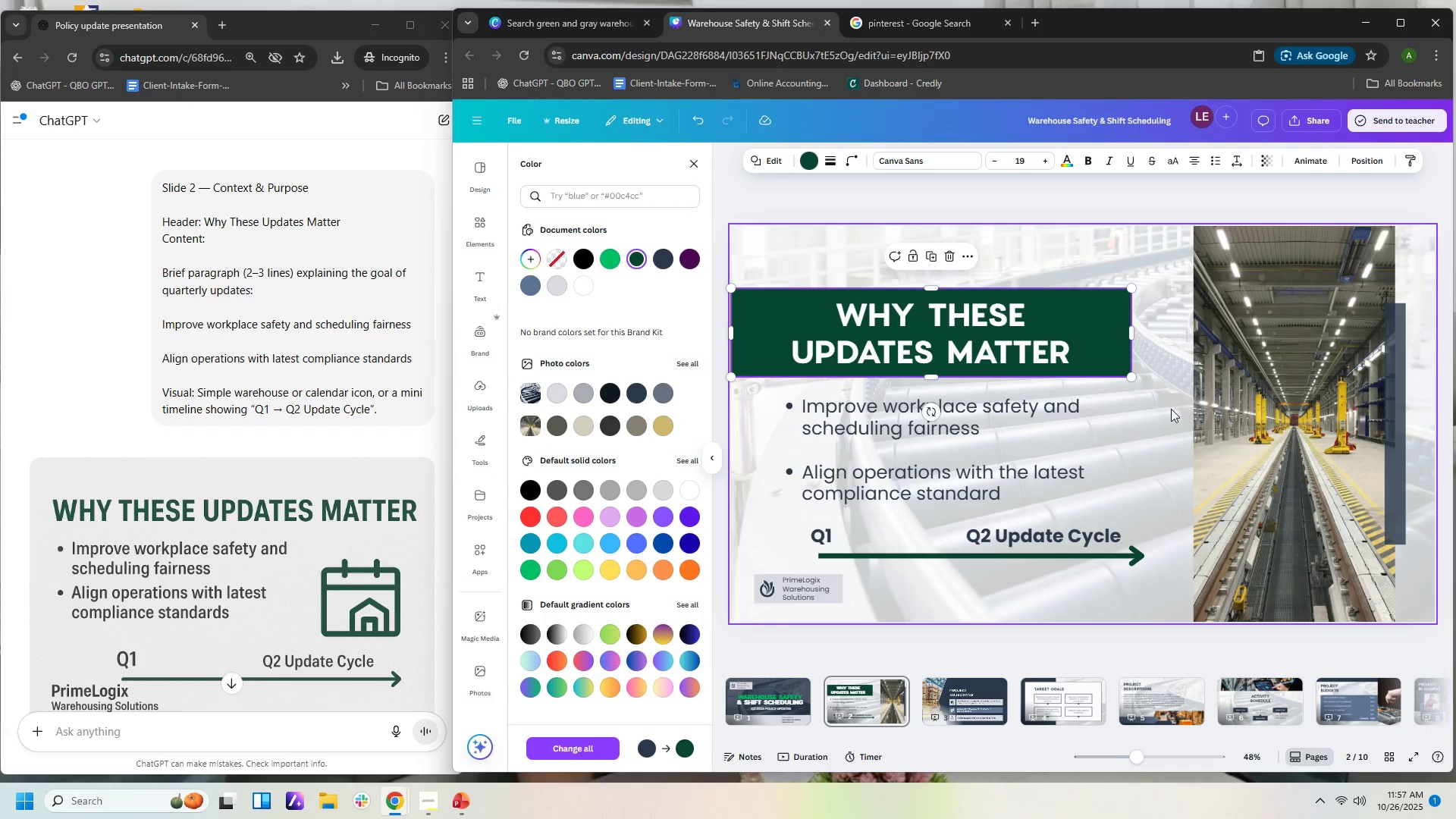 
left_click([1171, 409])
 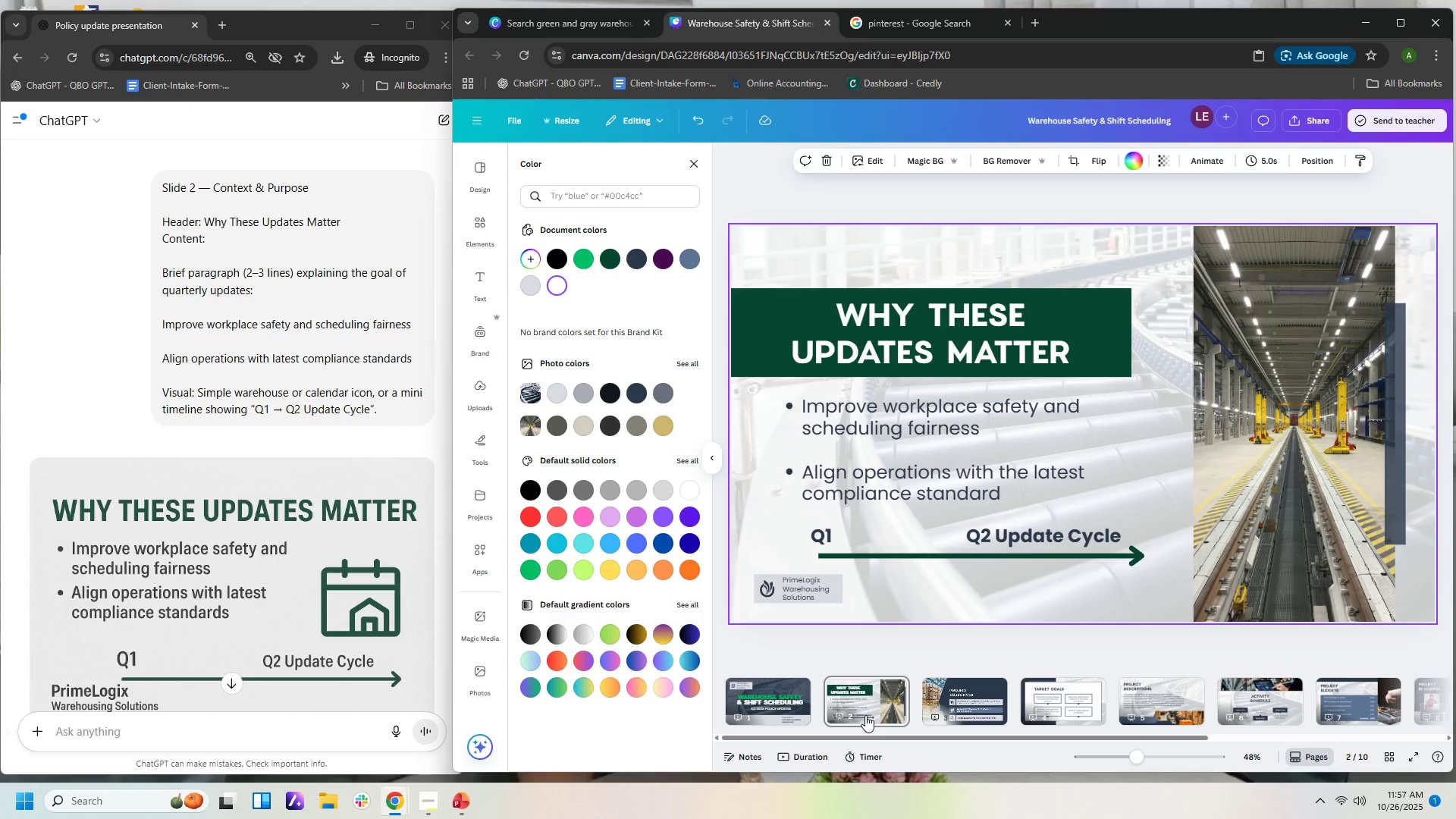 
left_click([794, 706])
 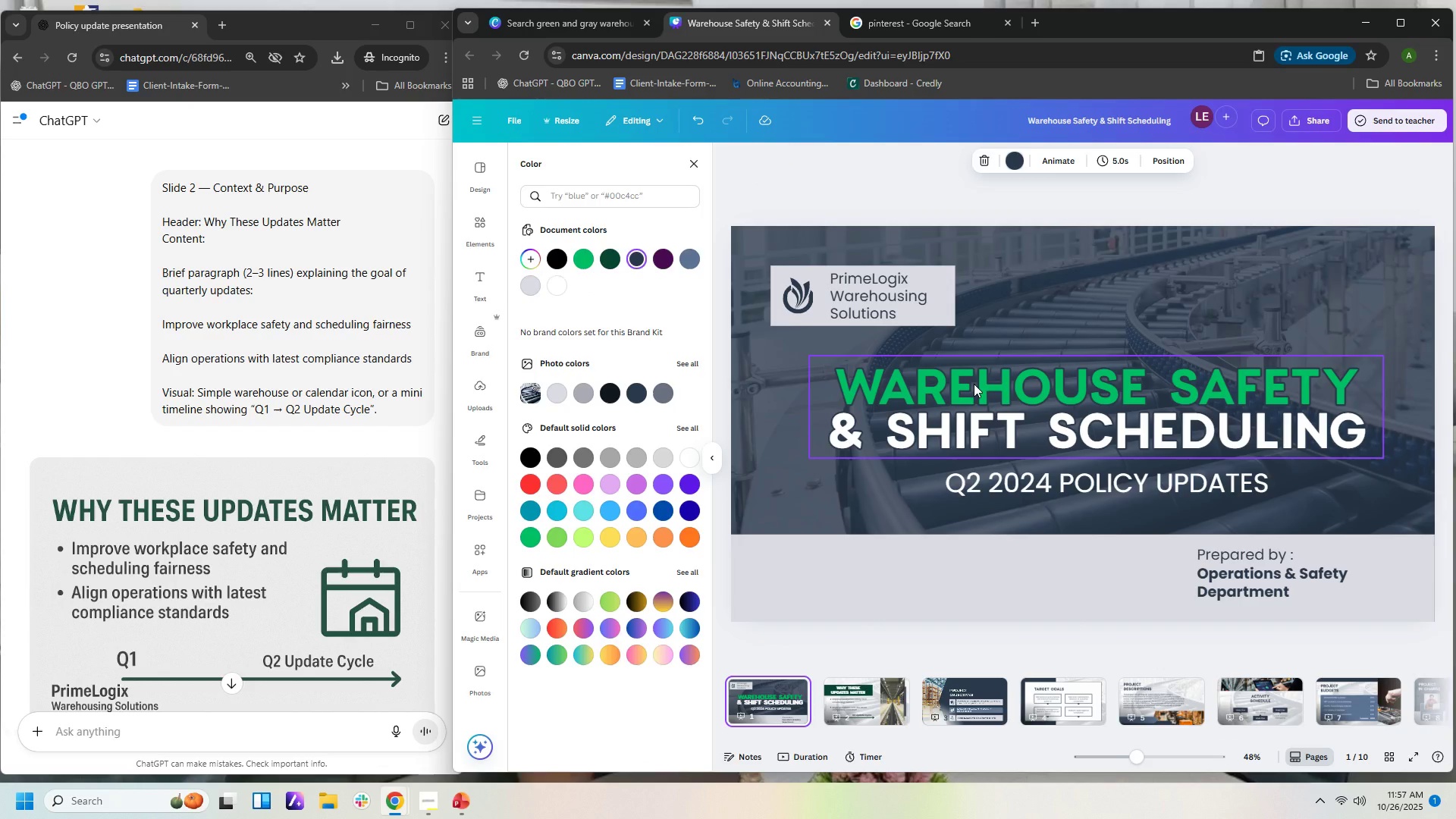 
left_click([974, 384])
 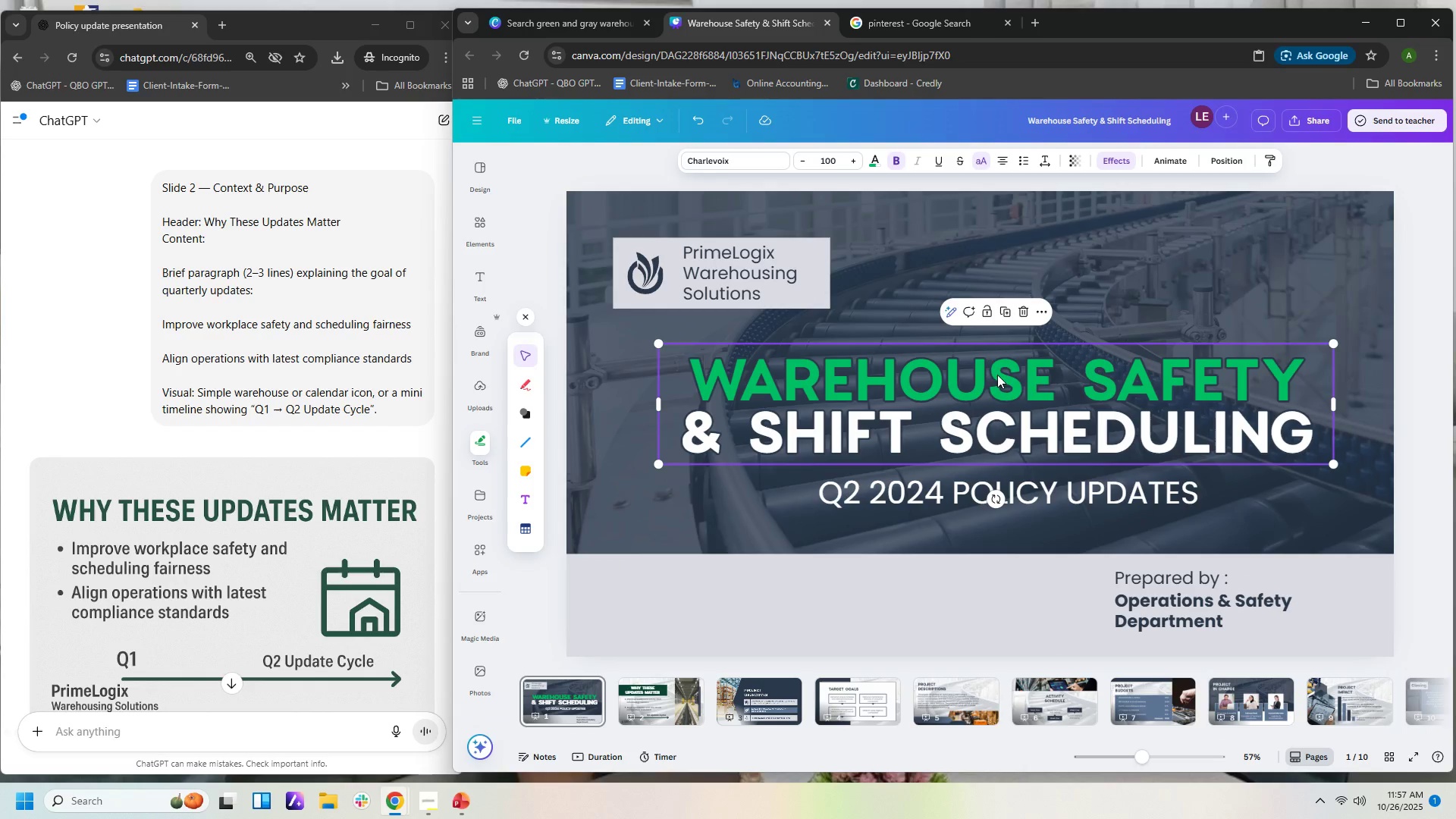 
left_click([997, 375])
 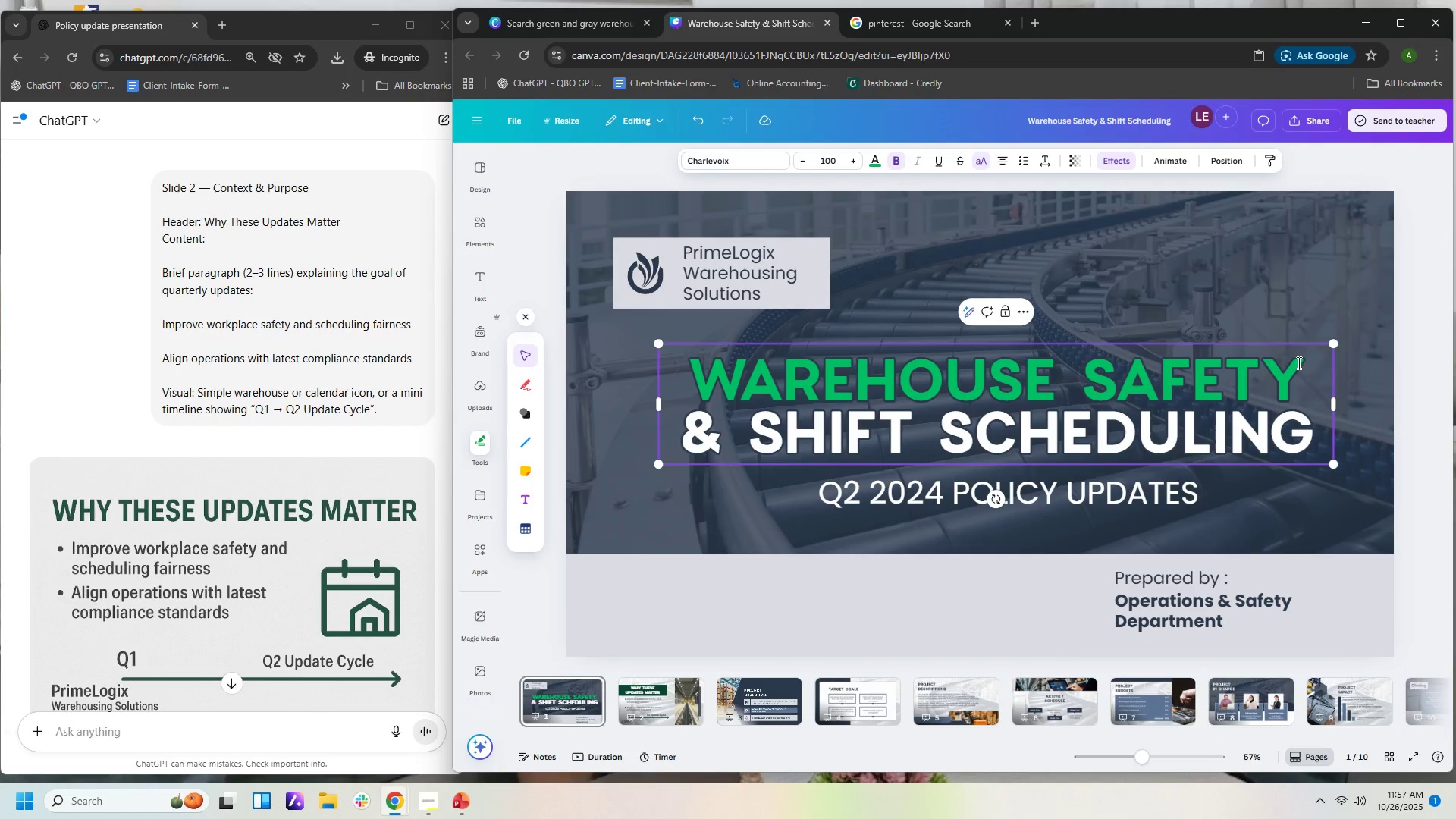 
left_click_drag(start_coordinate=[1301, 362], to_coordinate=[704, 356])
 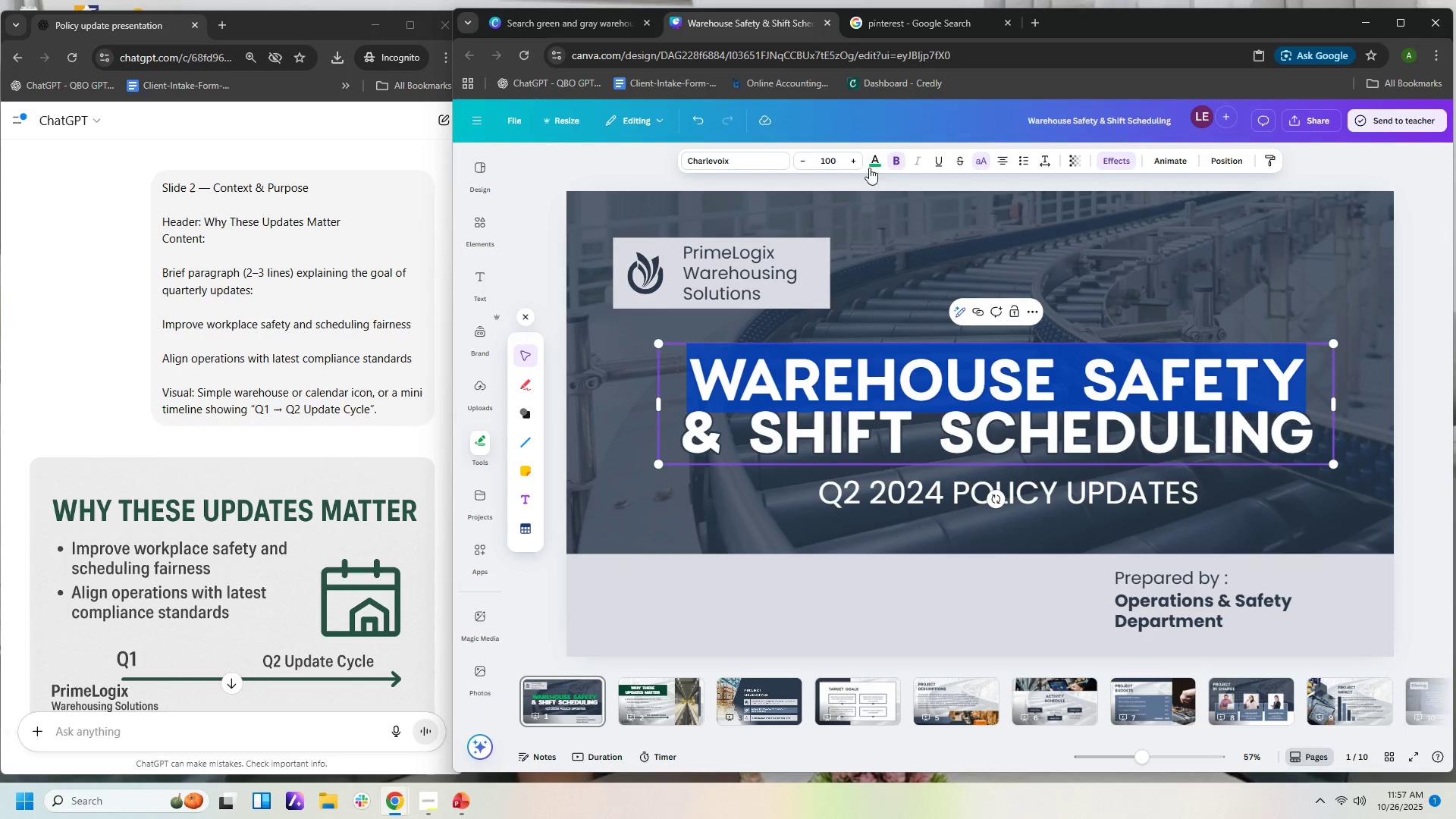 
left_click([871, 161])
 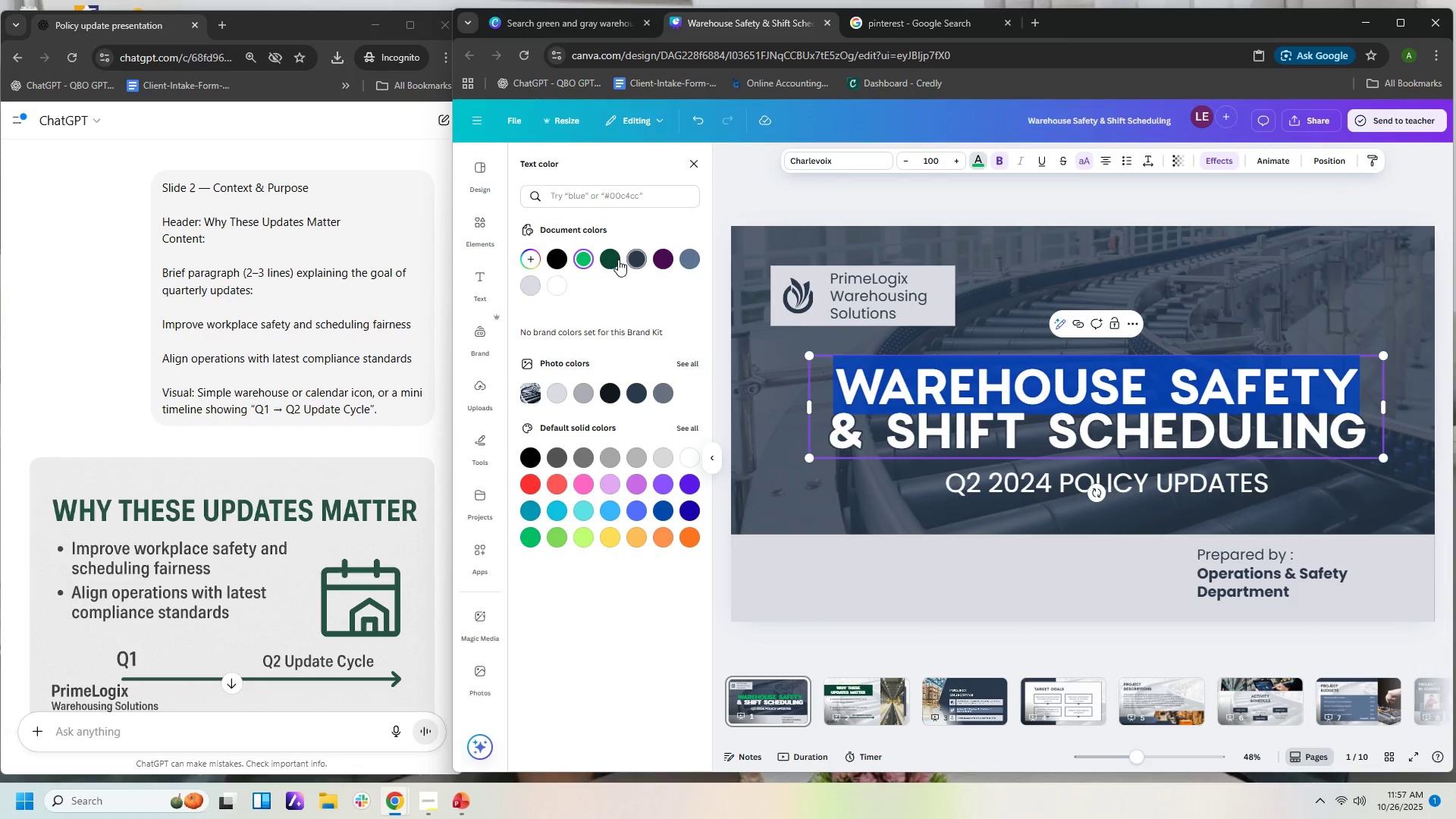 
left_click([606, 259])
 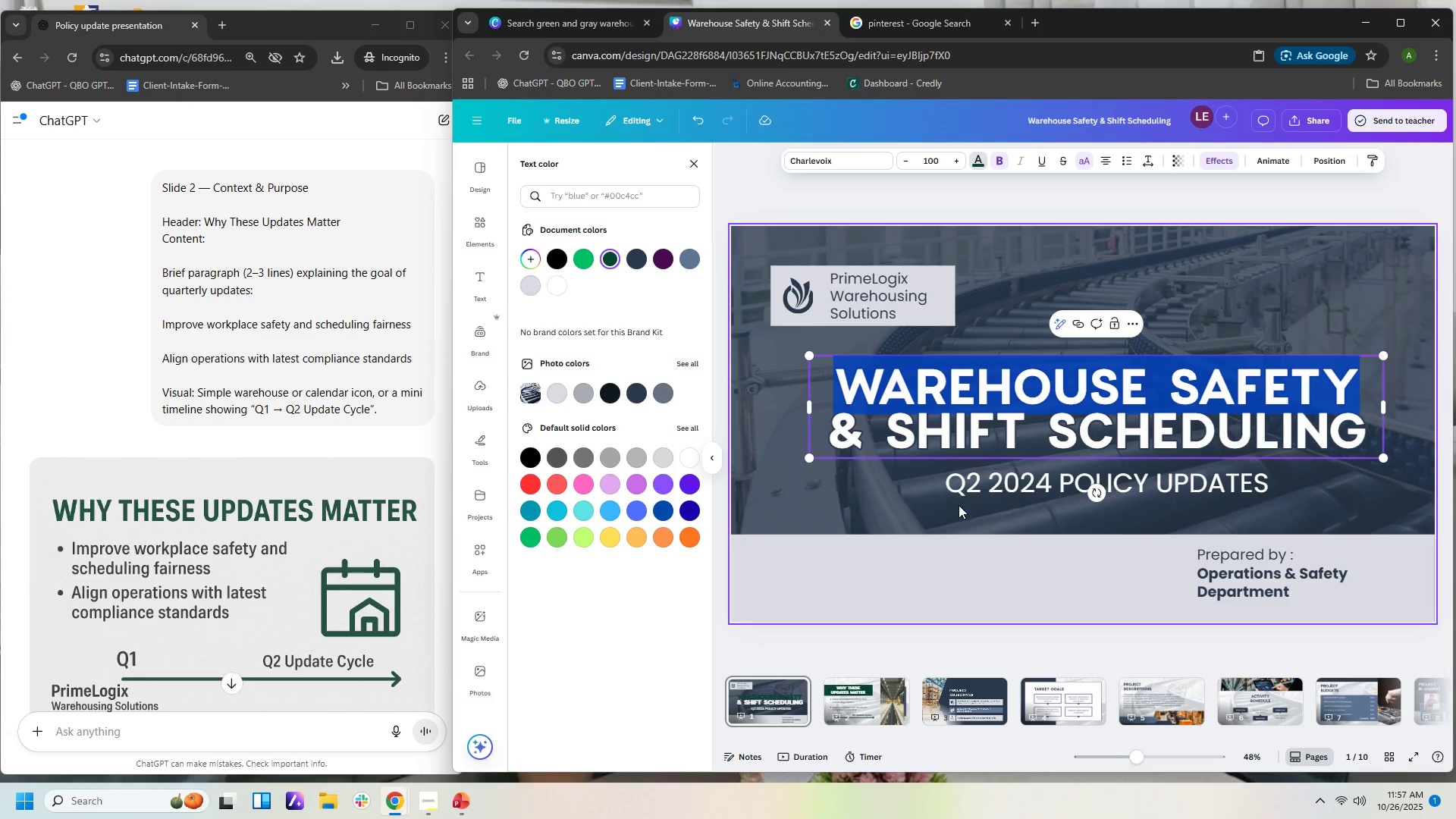 
left_click([961, 515])
 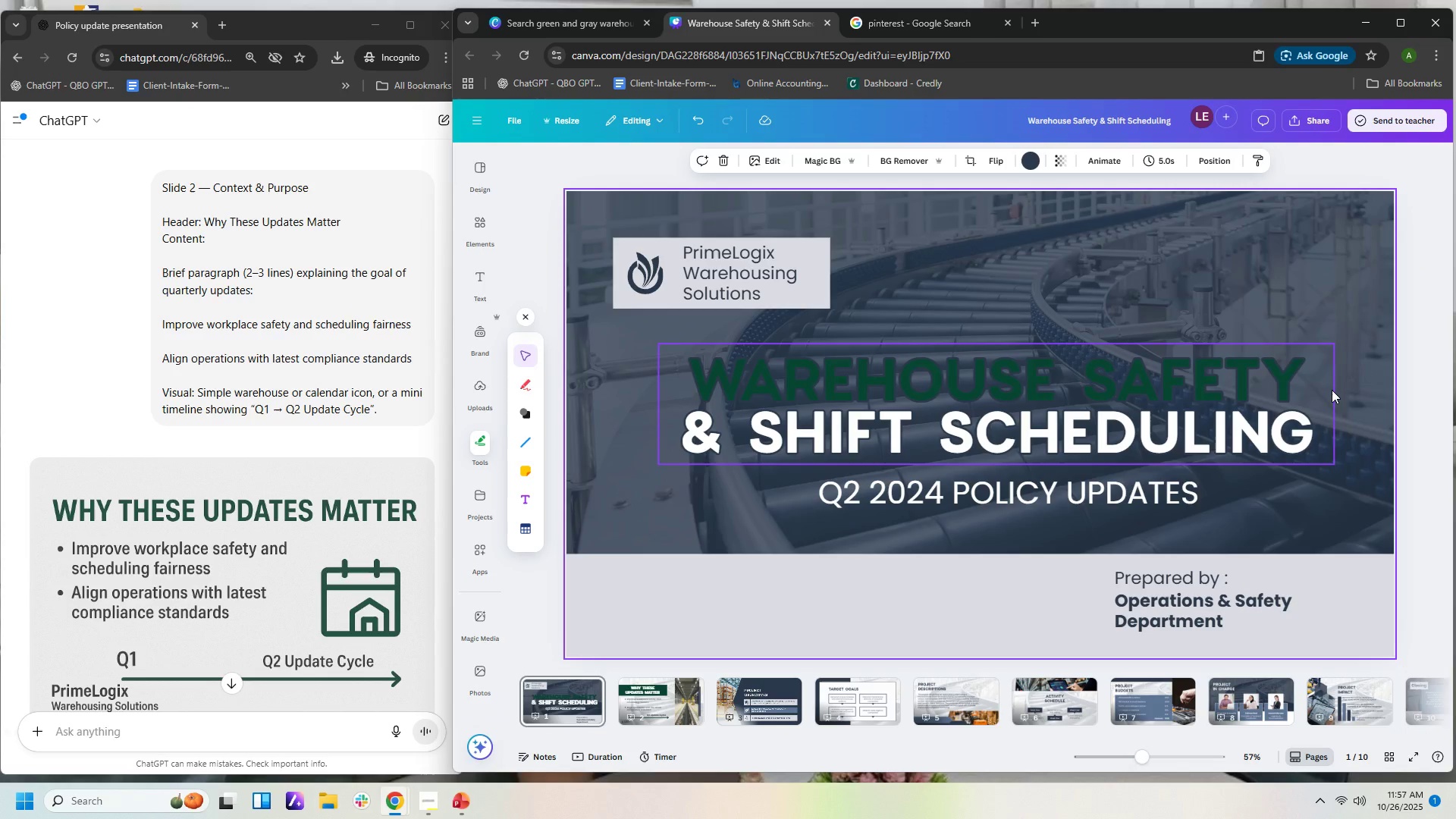 
hold_key(key=ControlLeft, duration=1.52)
 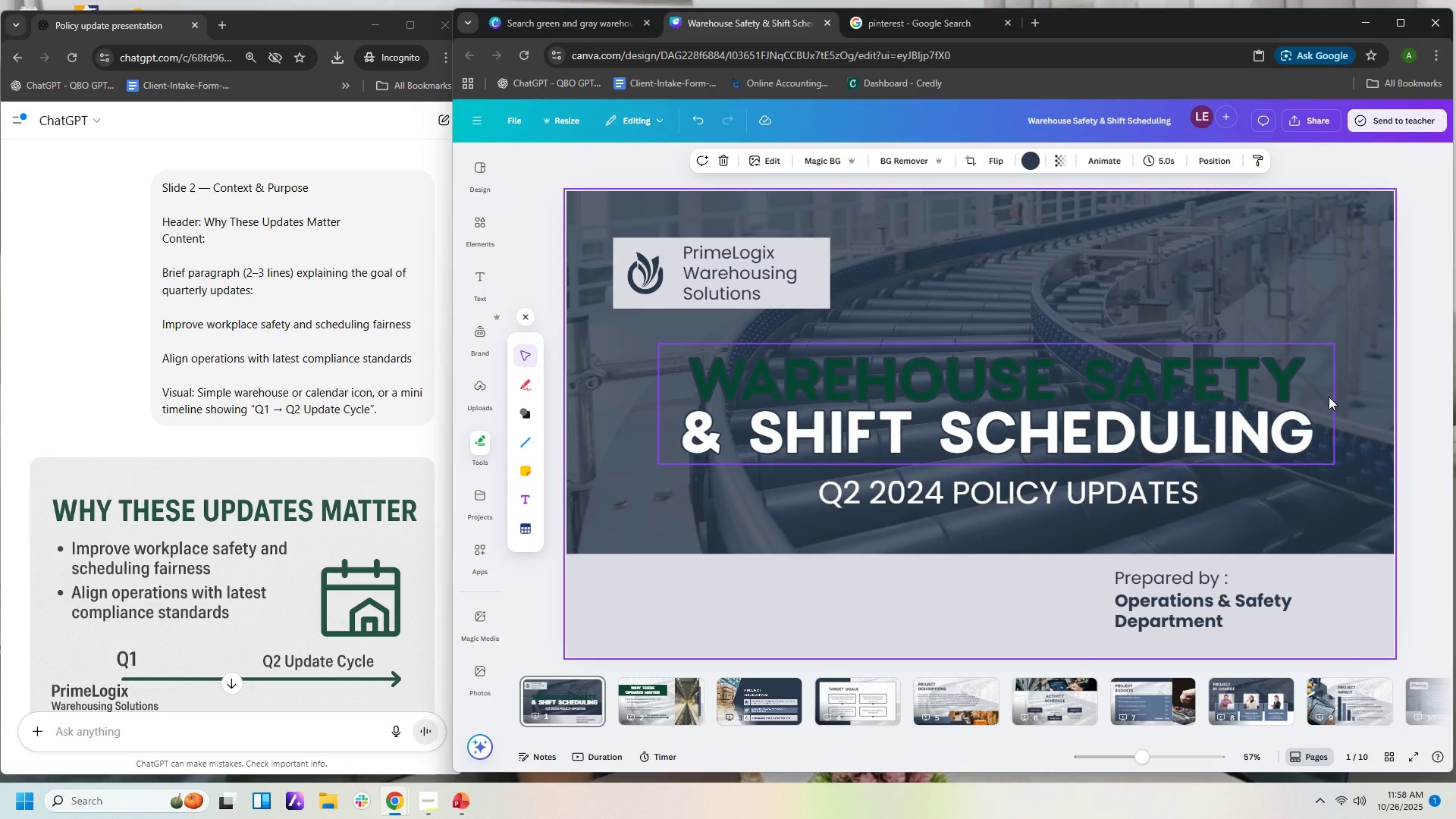 
hold_key(key=ControlLeft, duration=0.45)
 